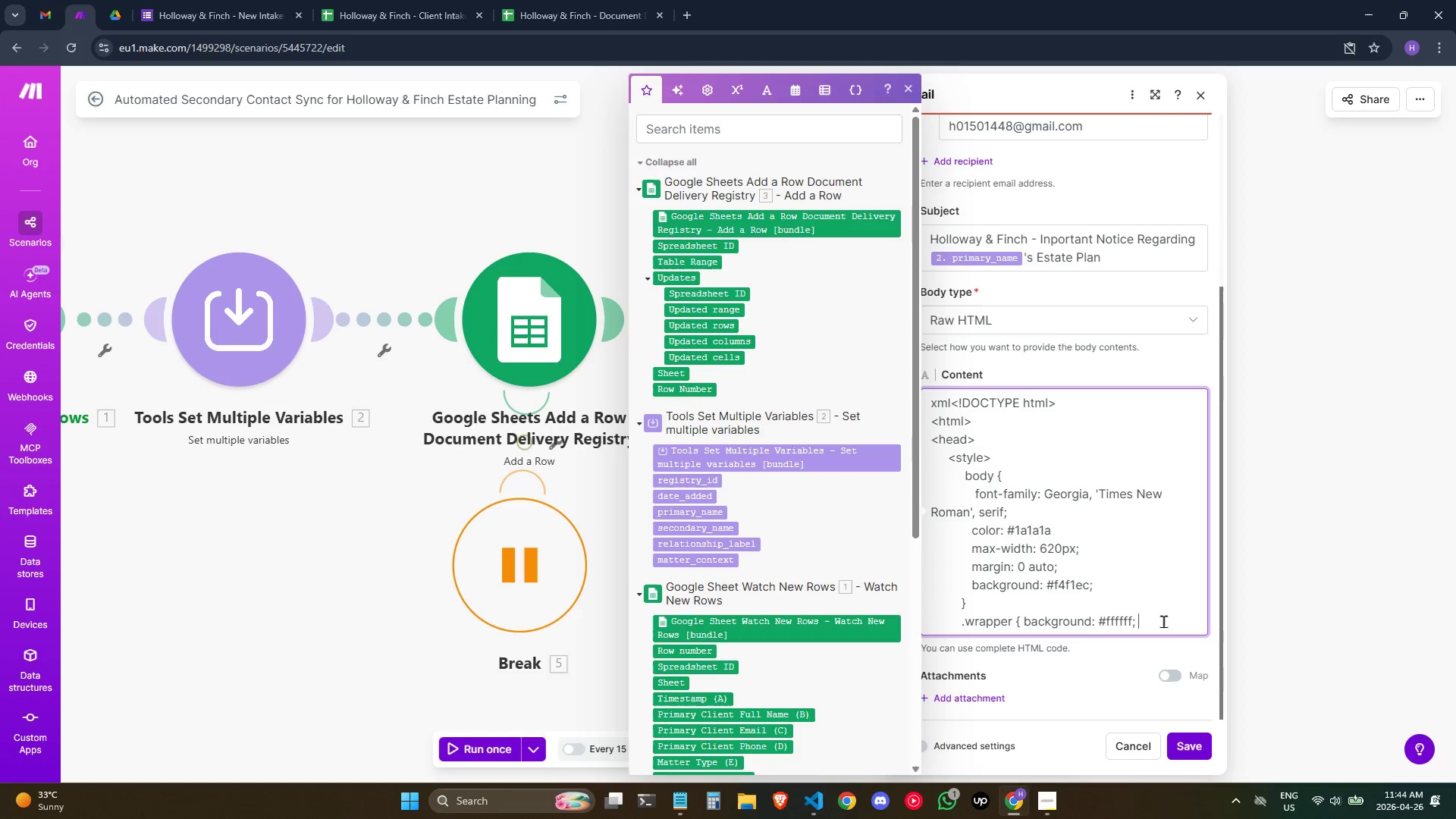 
key(Shift+ShiftRight)
 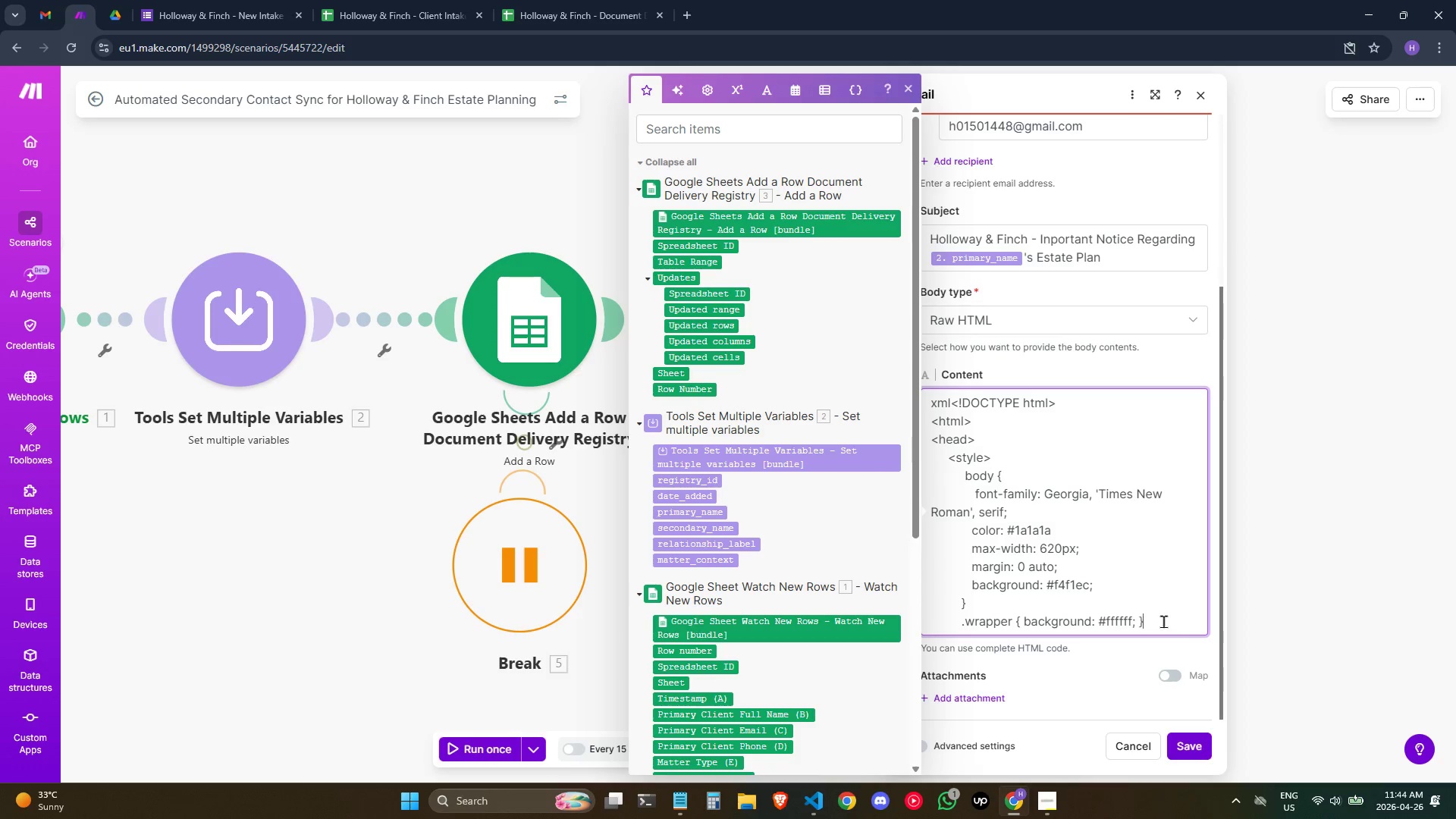 
key(Shift+BracketRight)
 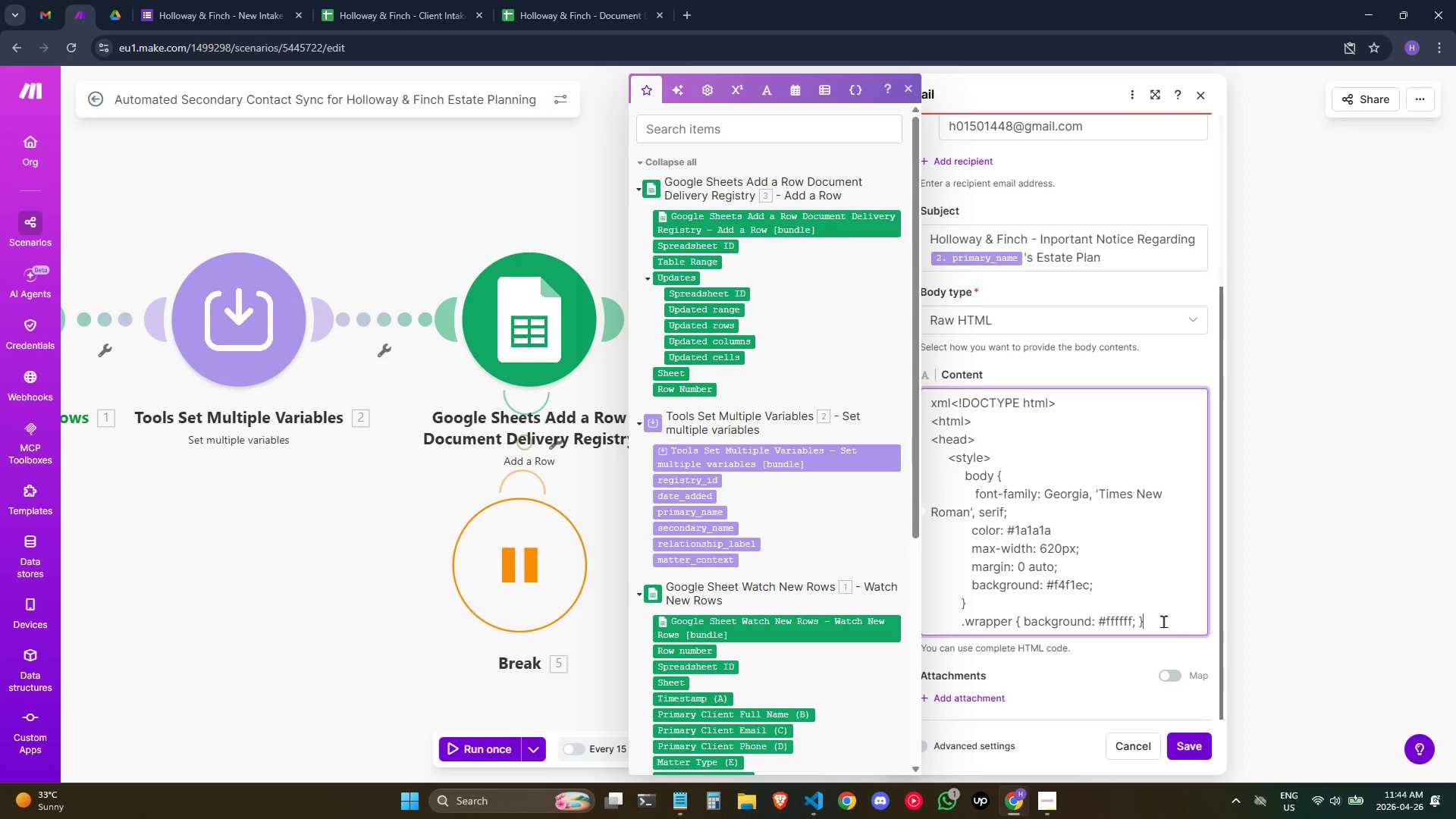 
key(Enter)
 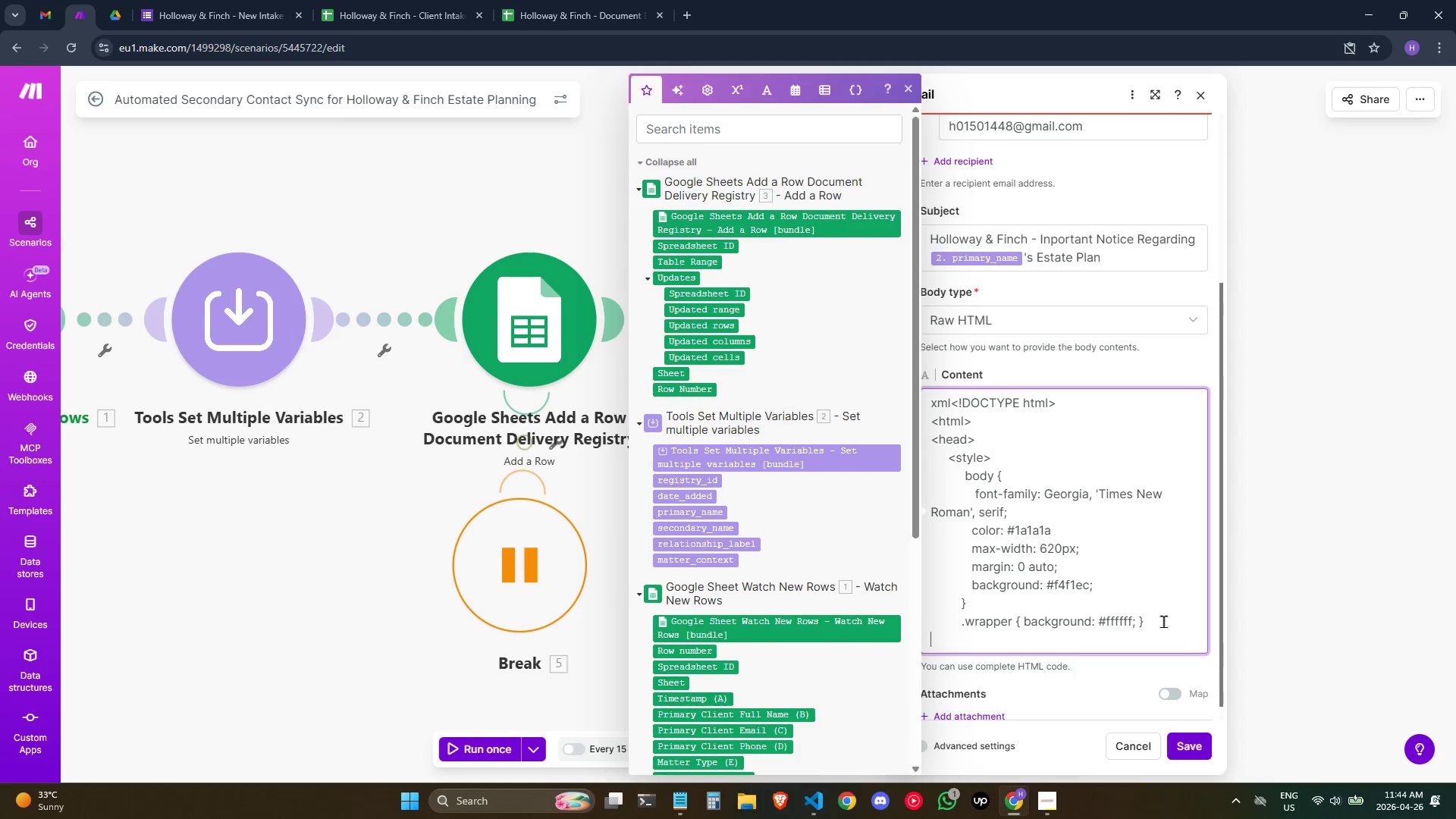 
hold_key(key=Space, duration=0.66)
 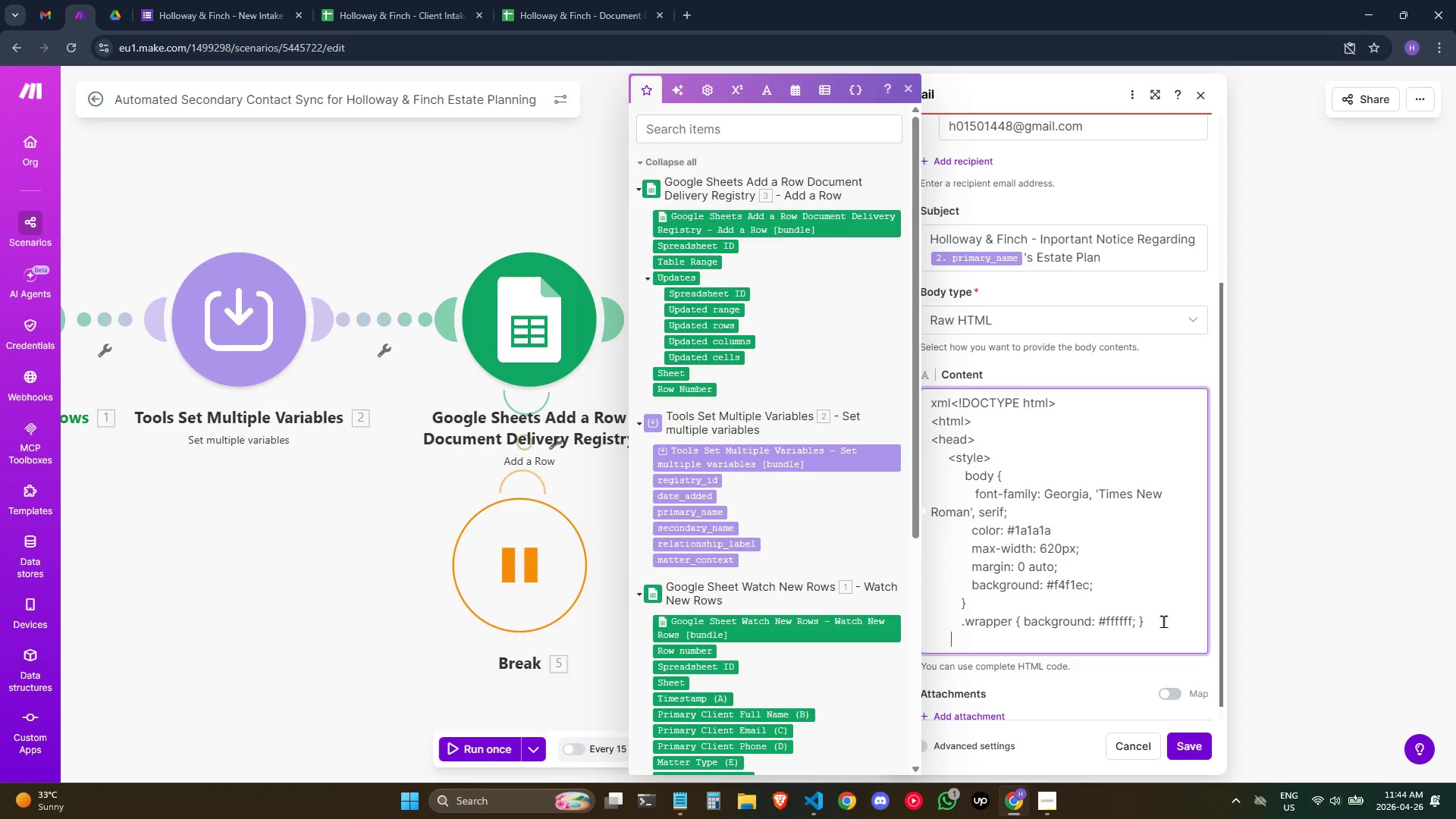 
type(   .)
key(Backspace)
type( .header {)
 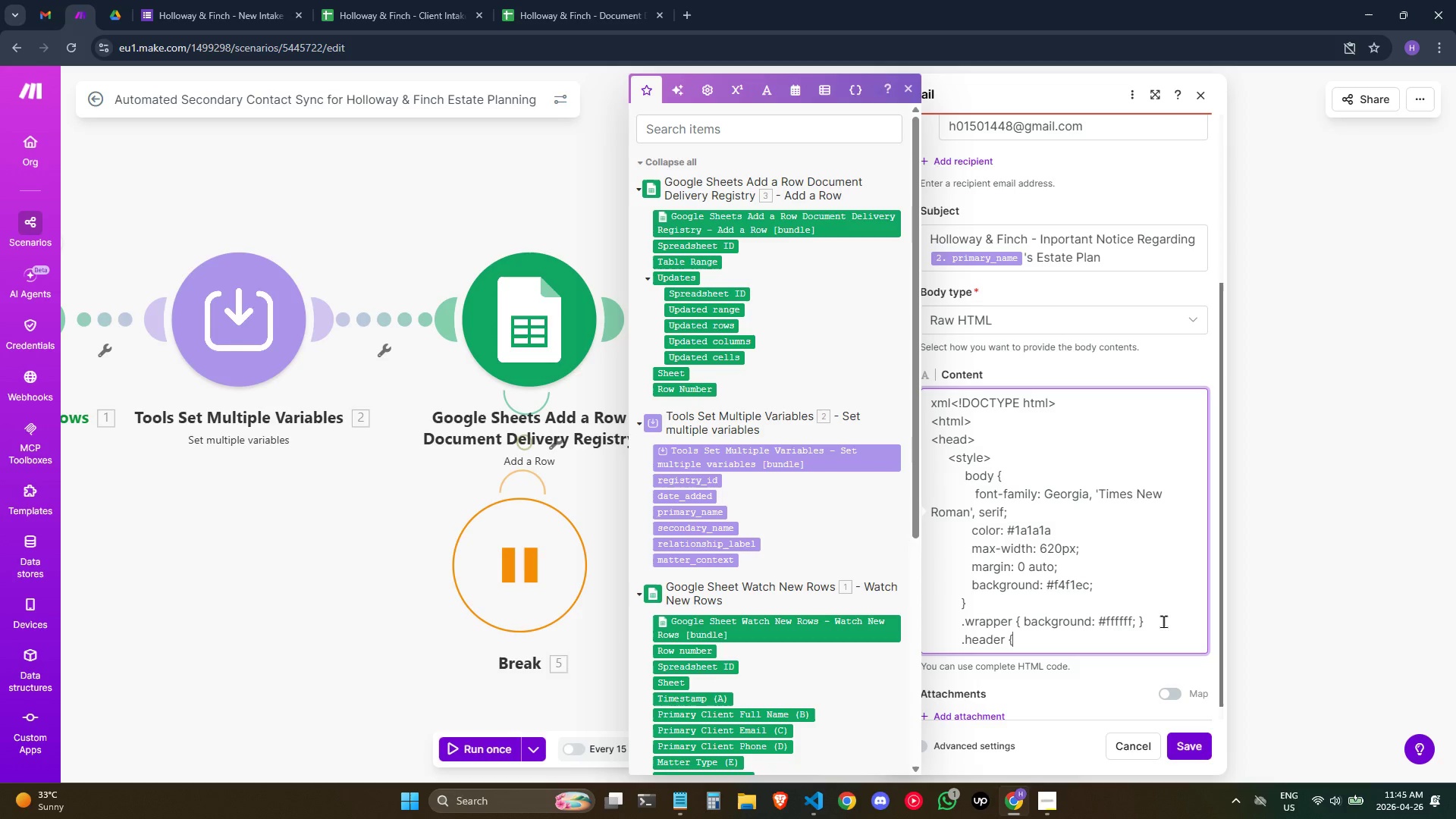 
wait(7.05)
 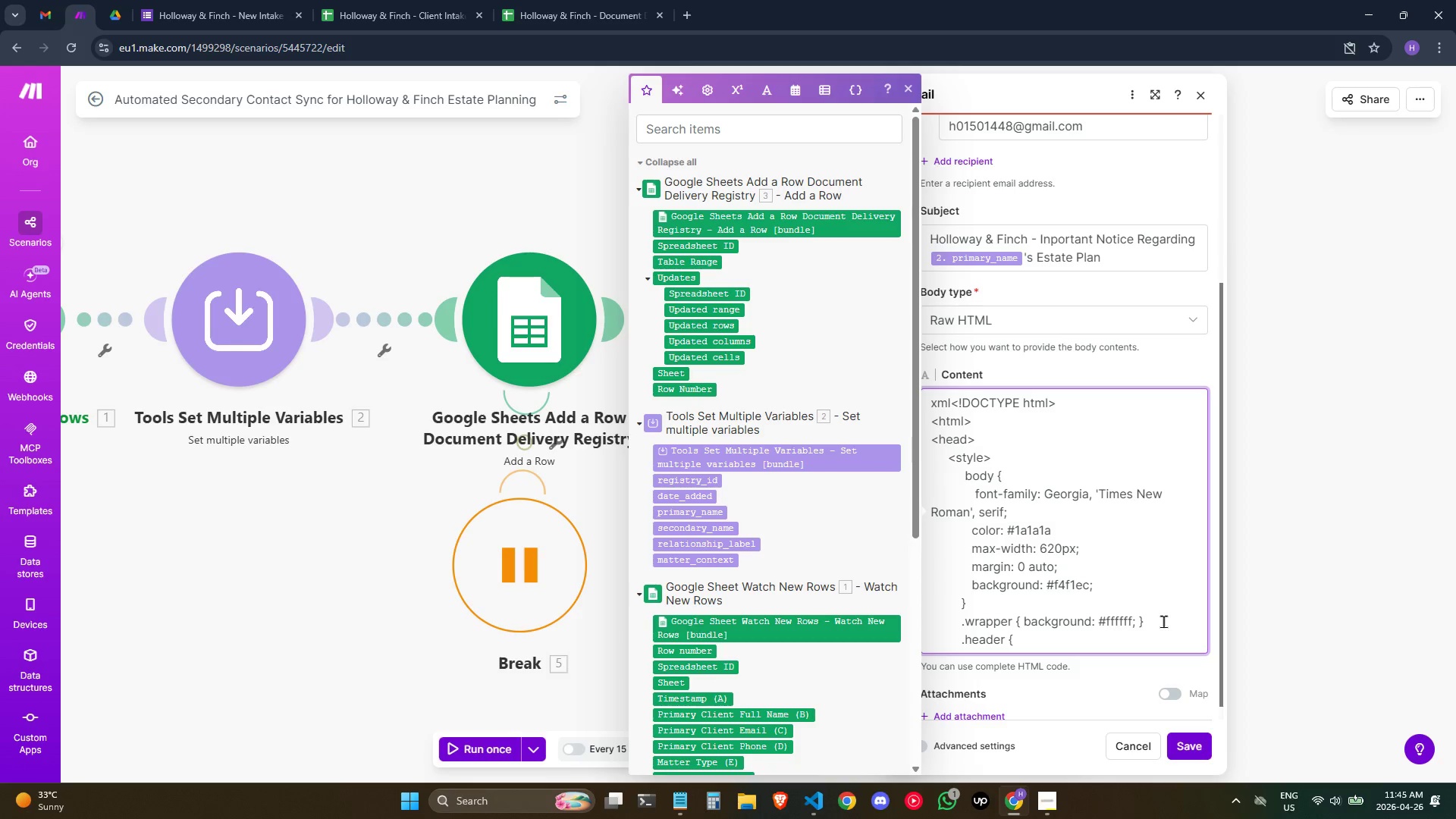 
type( background: #1e2a38)
 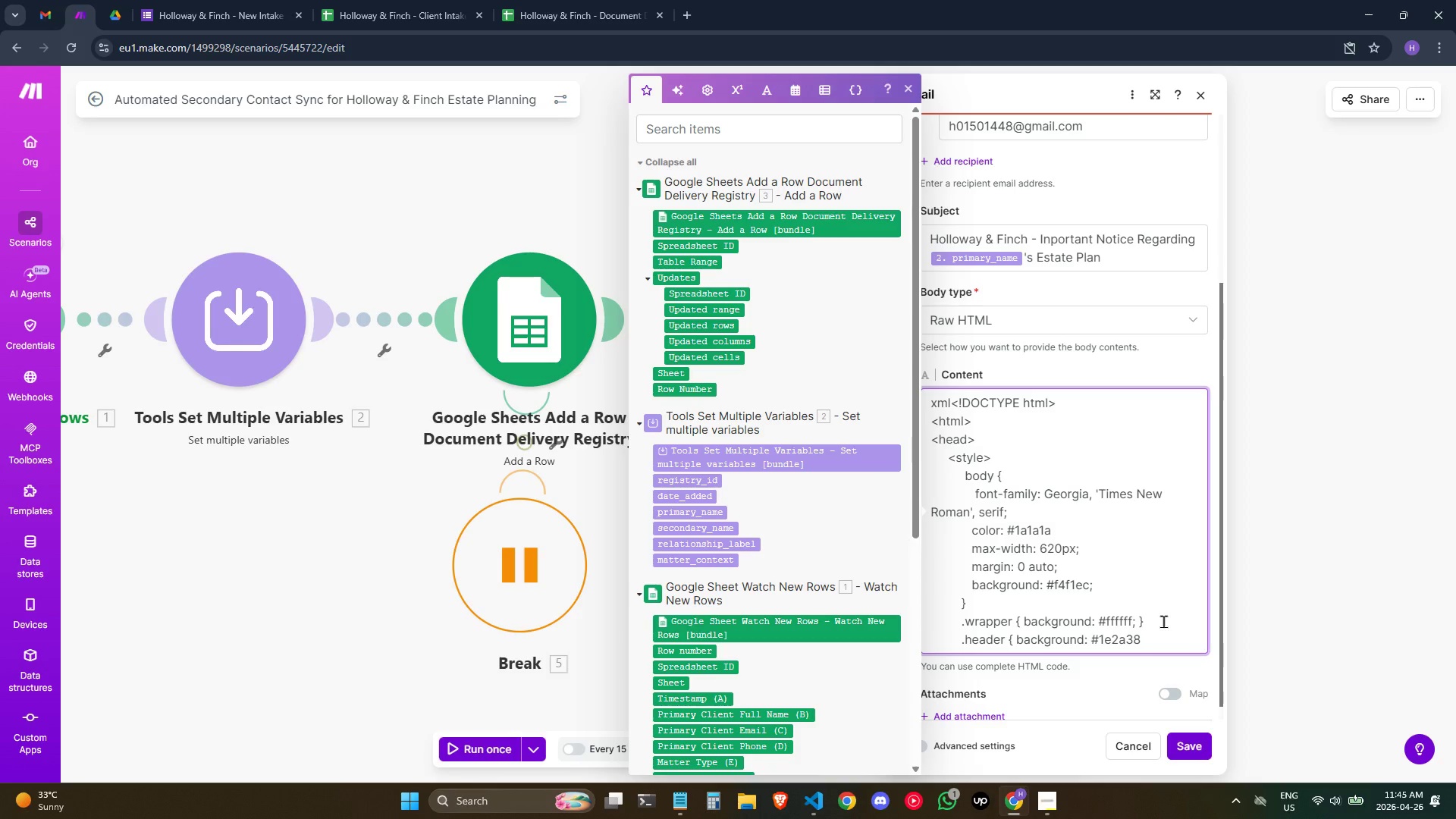 
key(Semicolon)
 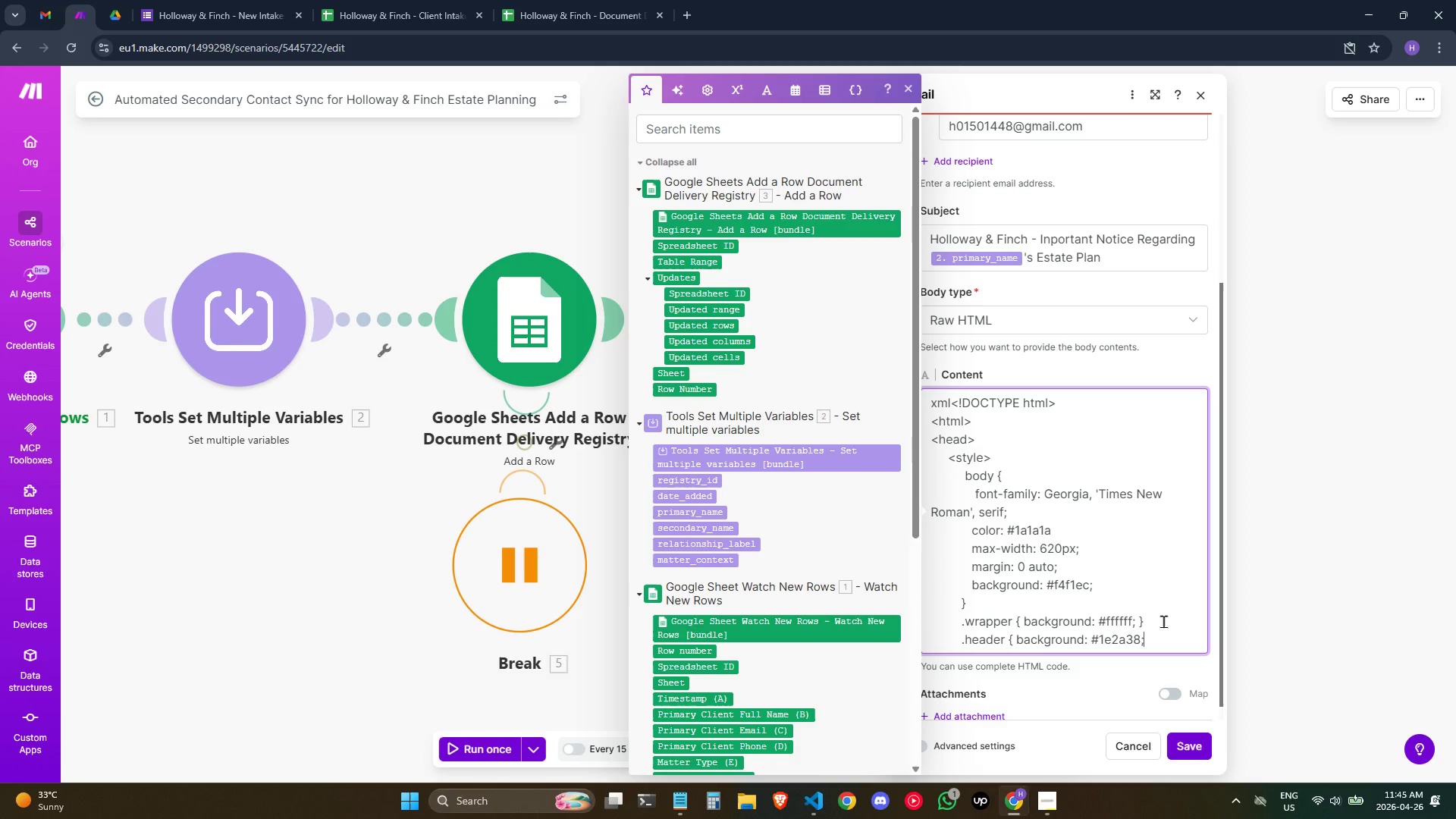 
key(Enter)
 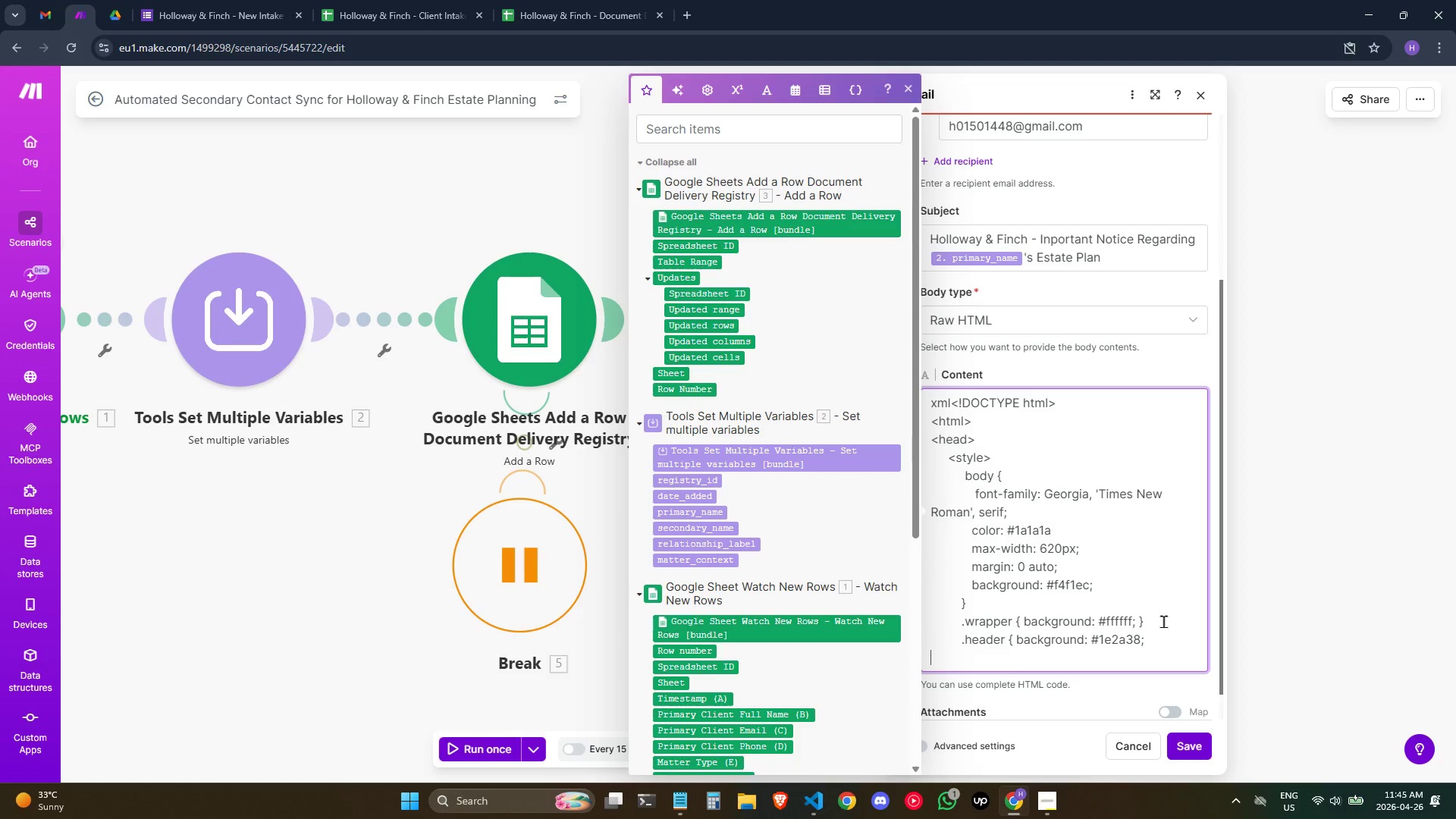 
hold_key(key=Space, duration=1.31)
 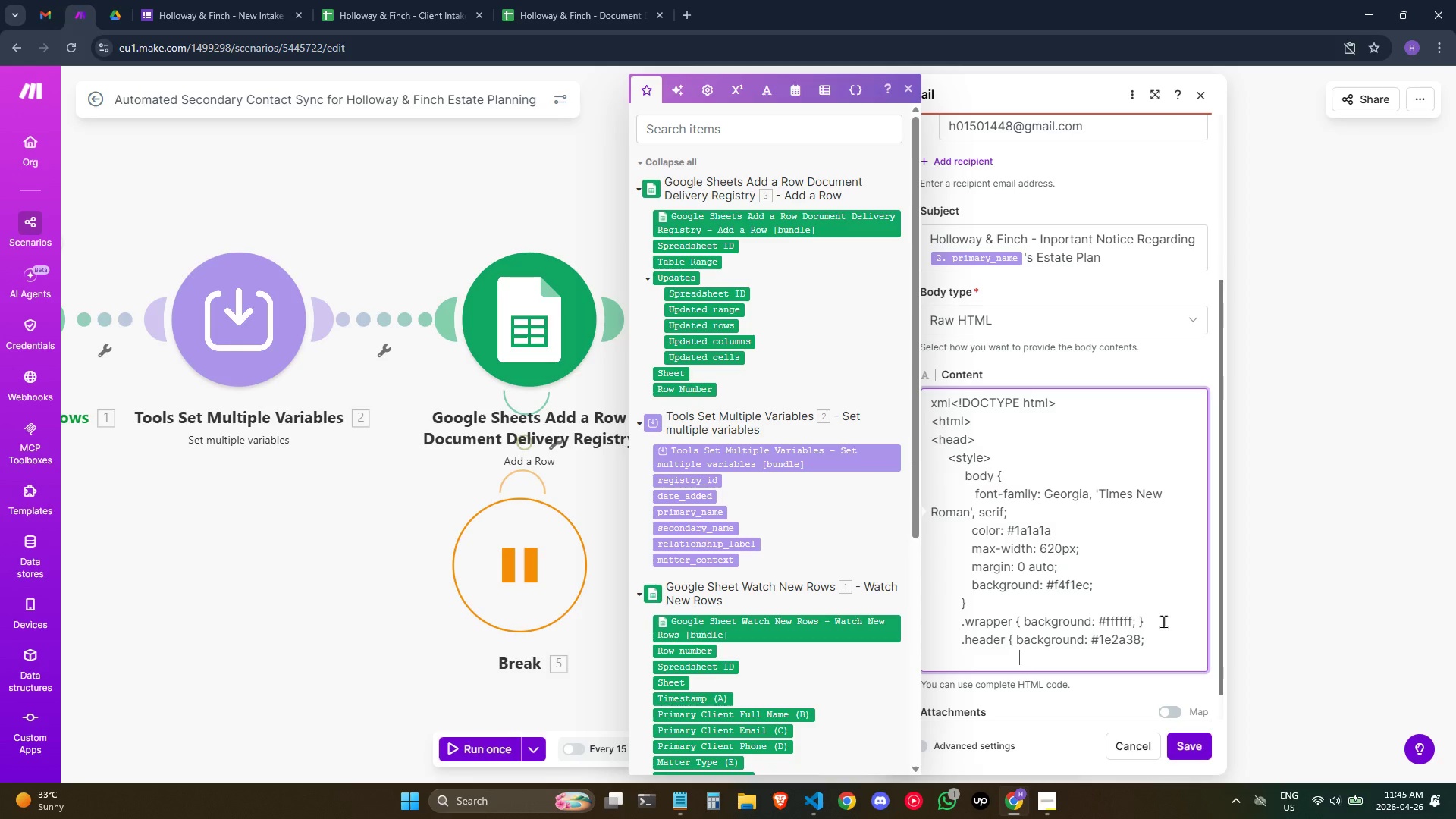 
key(Backspace)
 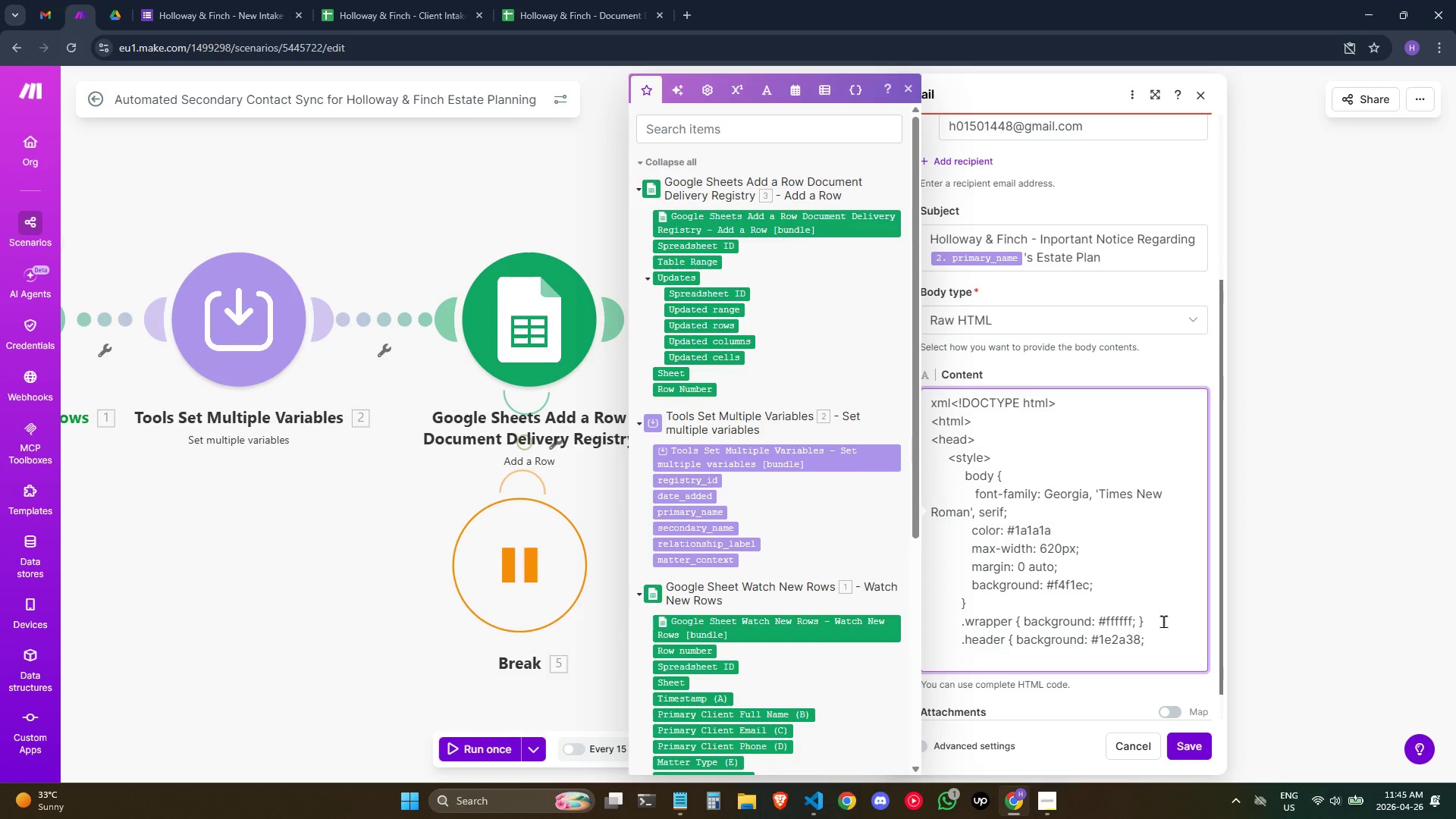 
key(Space)
 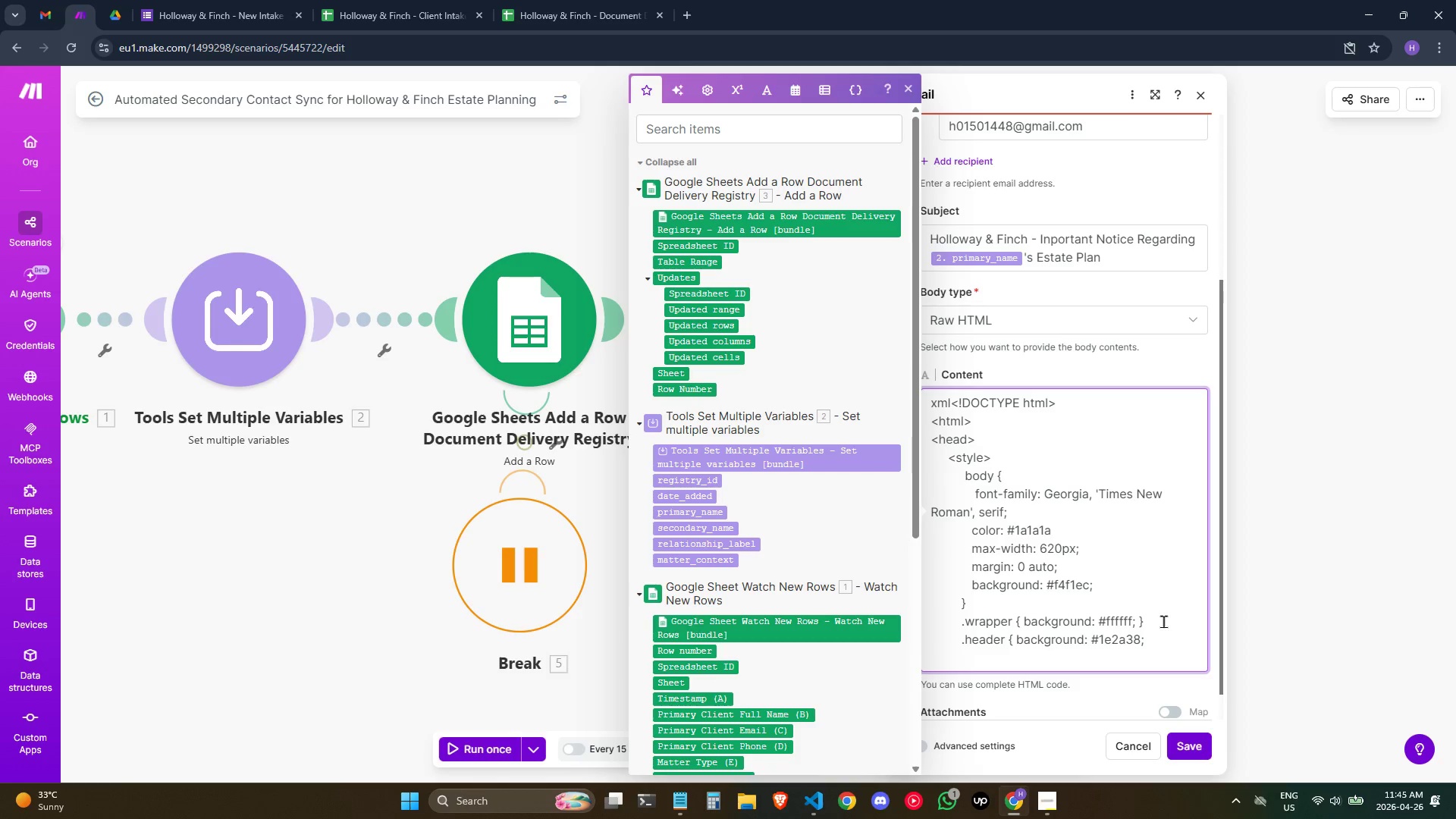 
wait(5.08)
 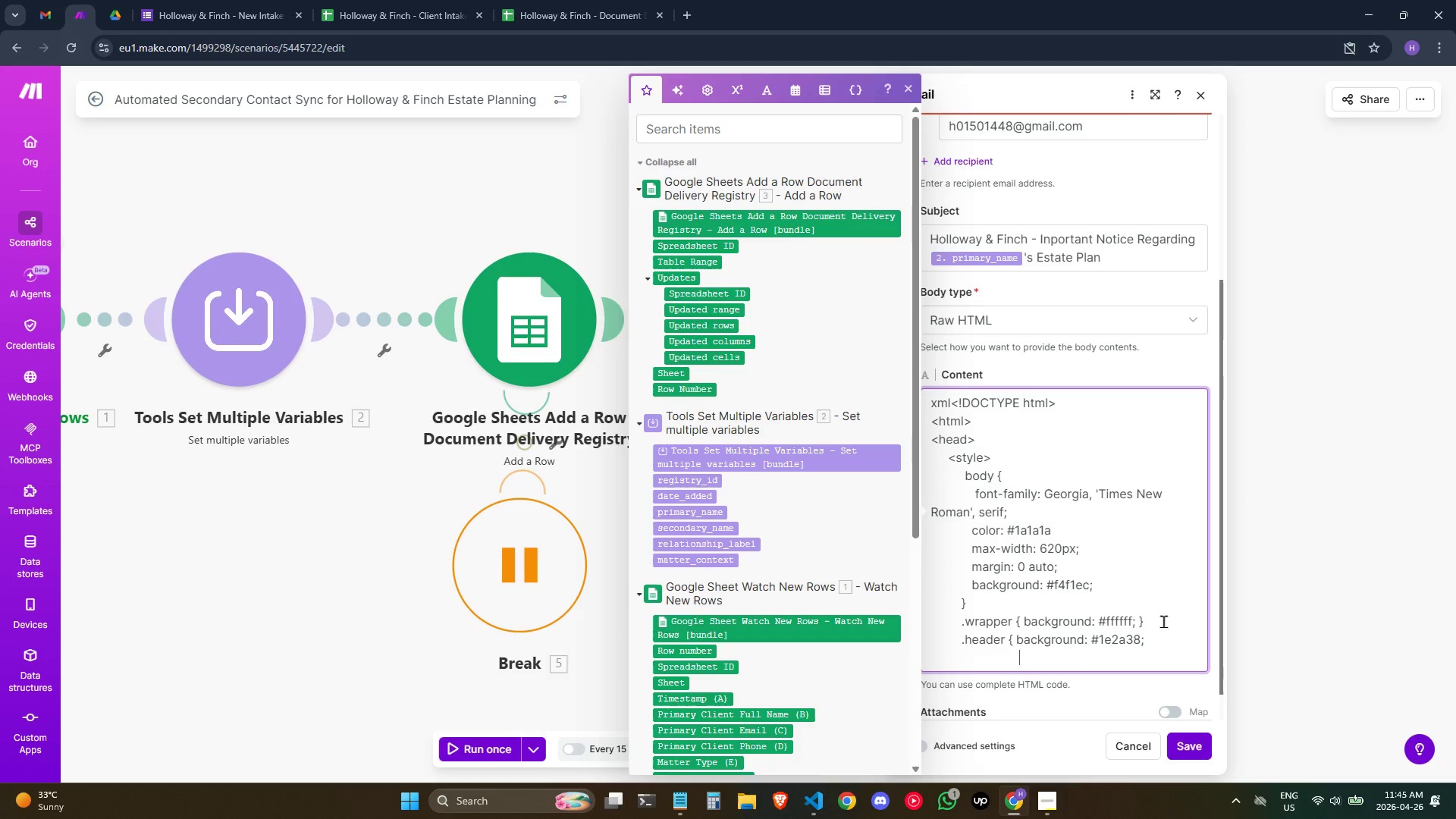 
key(ArrowUp)
 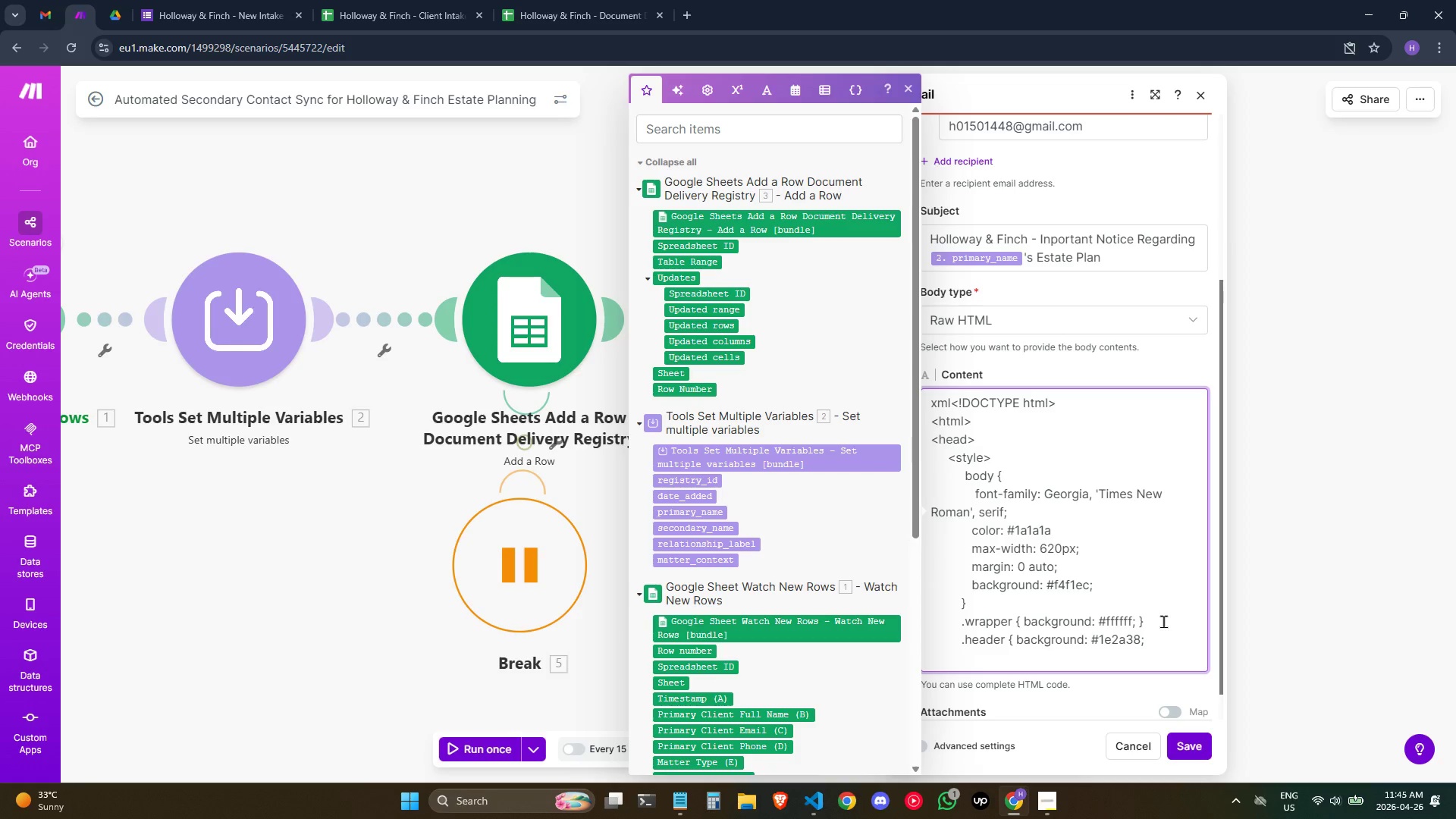 
key(Enter)
 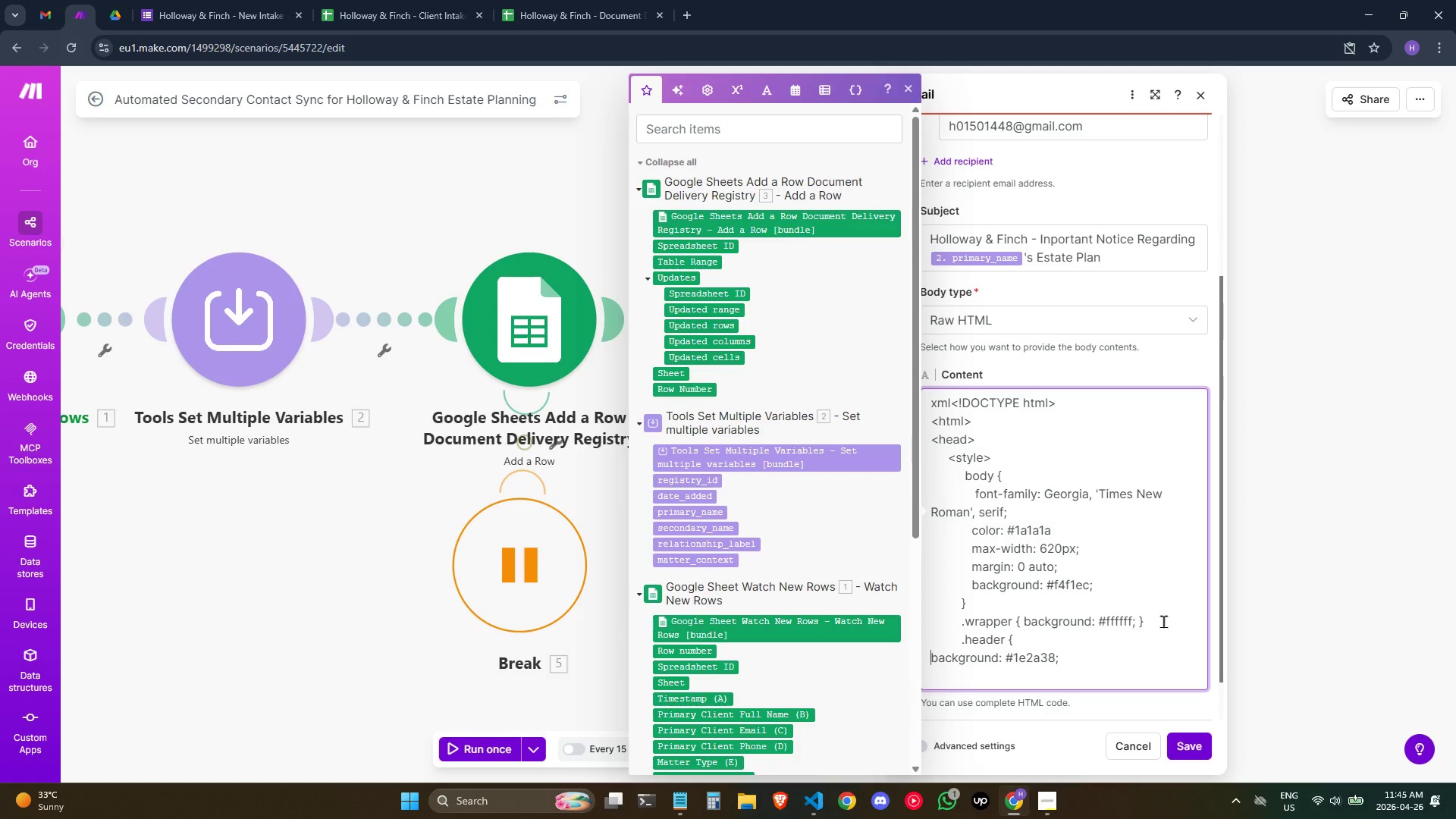 
hold_key(key=Space, duration=0.88)
 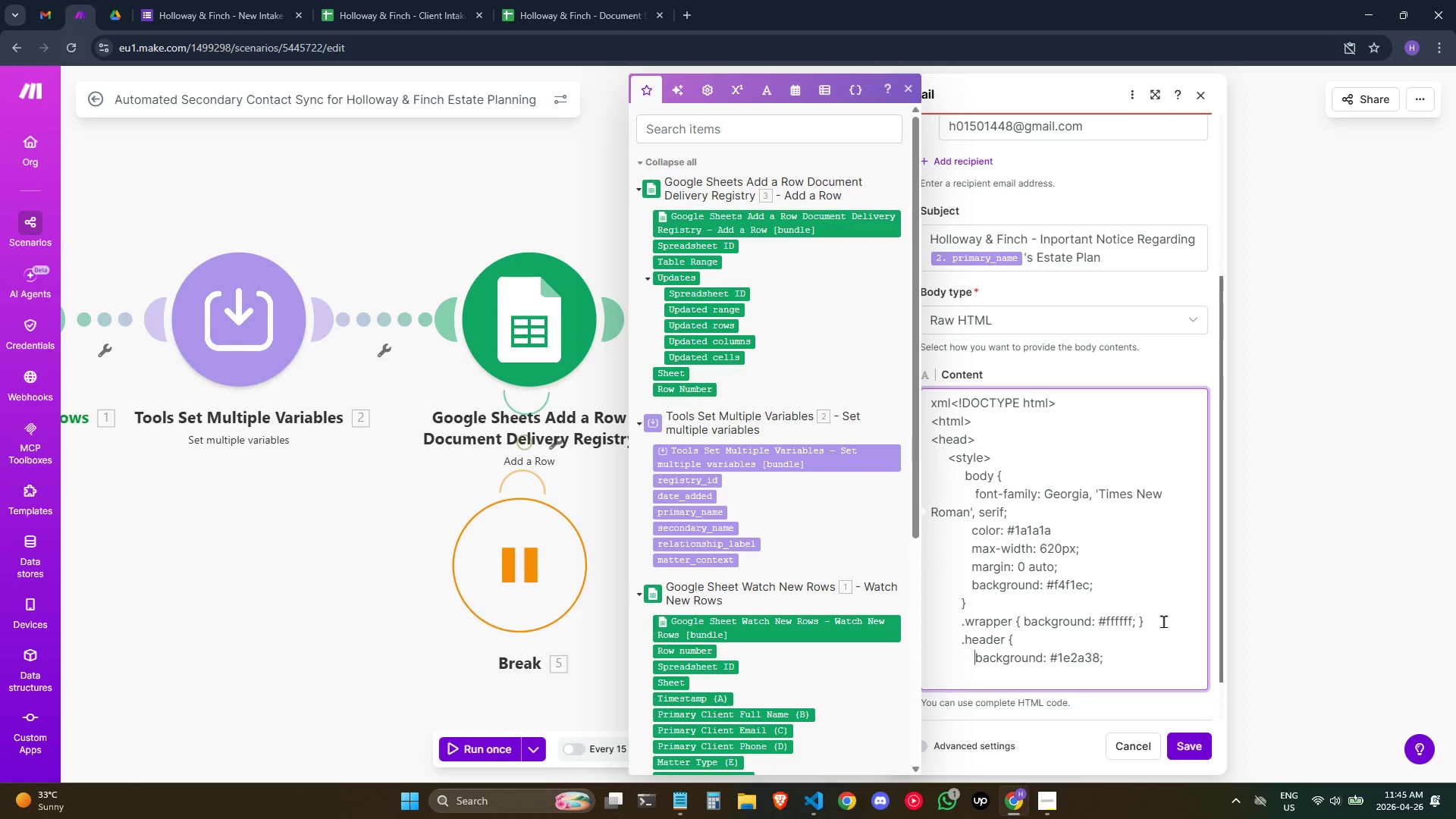 
key(Space)
 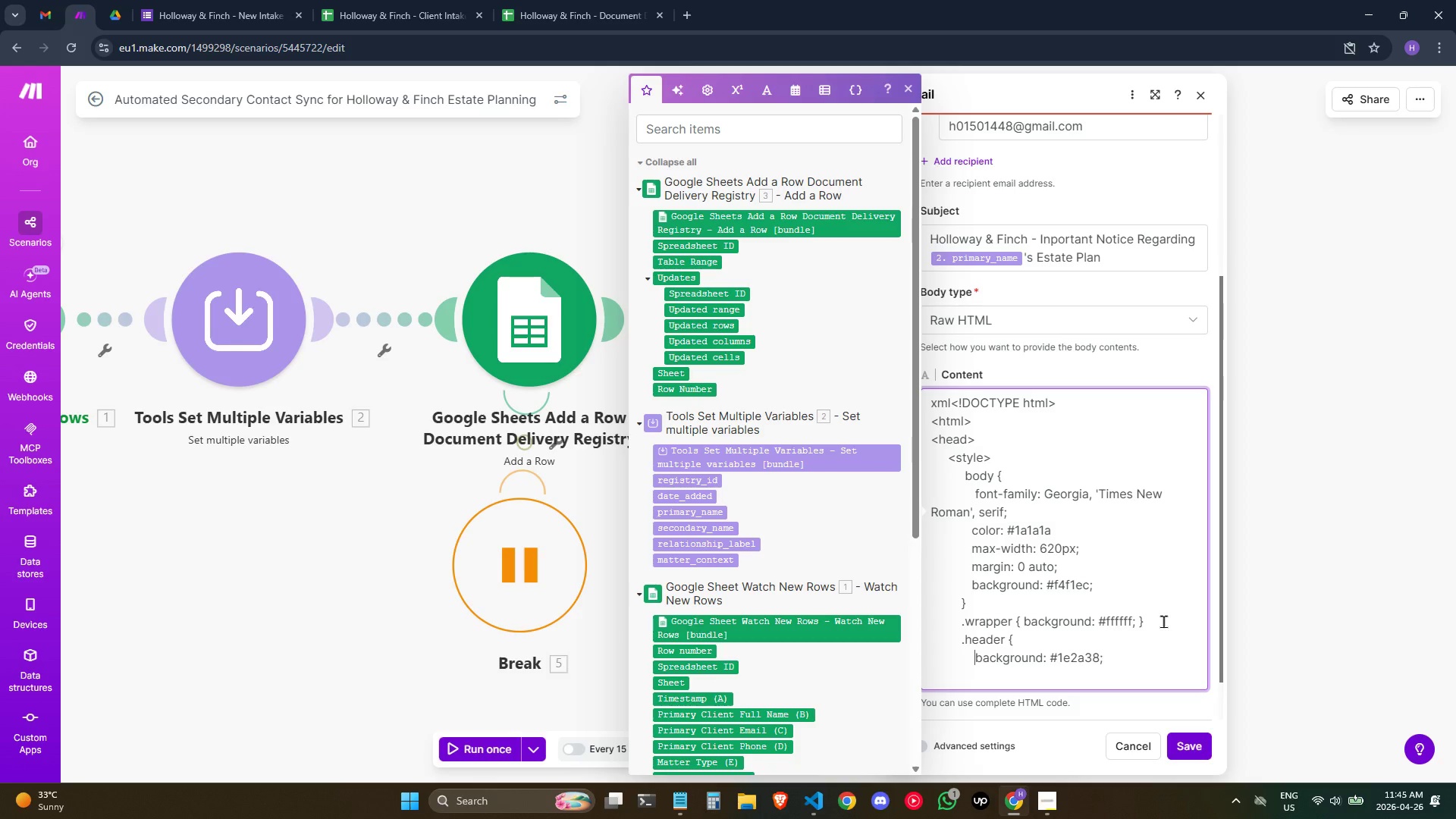 
hold_key(key=ArrowRight, duration=1.26)
 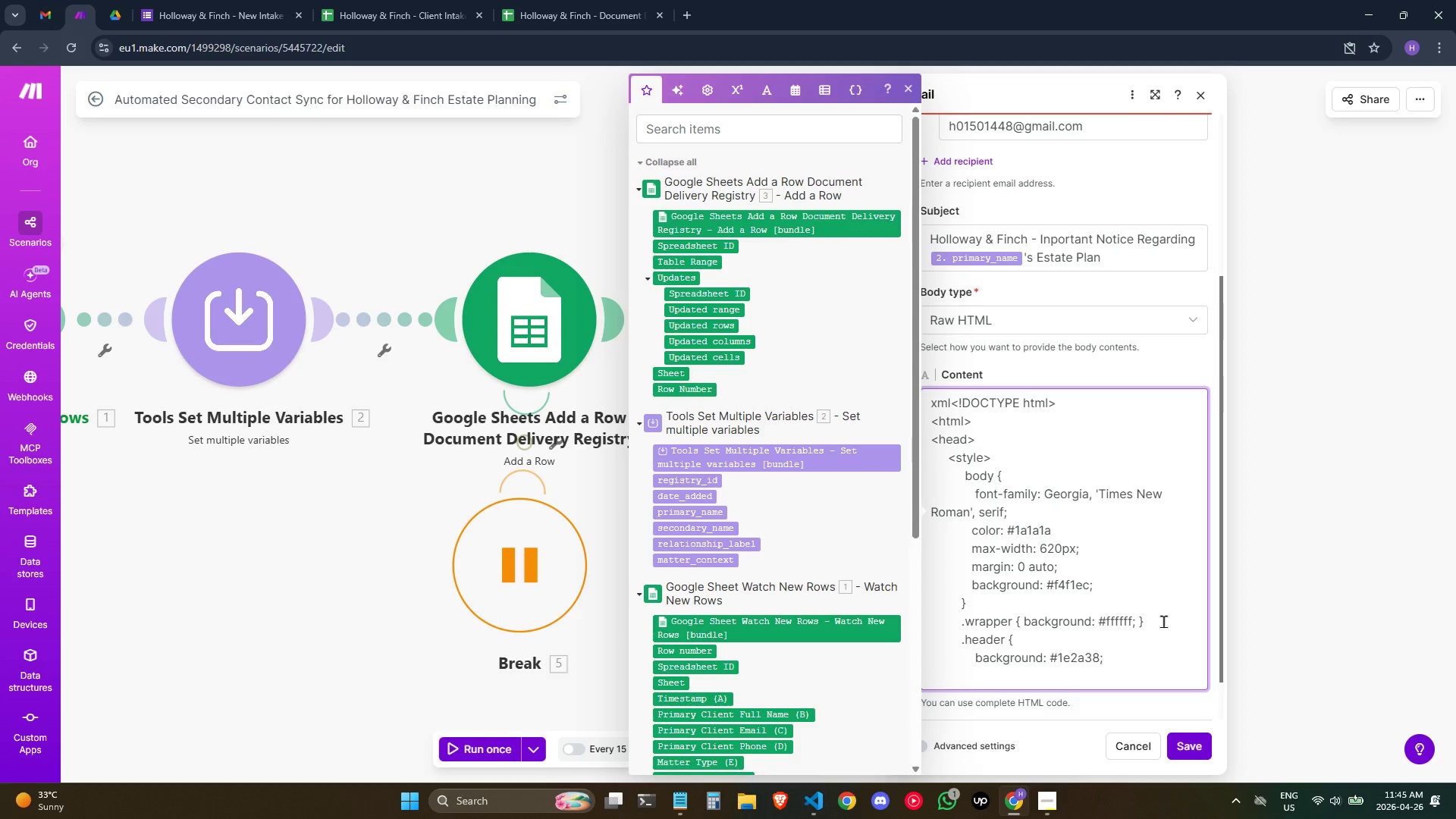 
hold_key(key=ArrowRight, duration=0.36)
 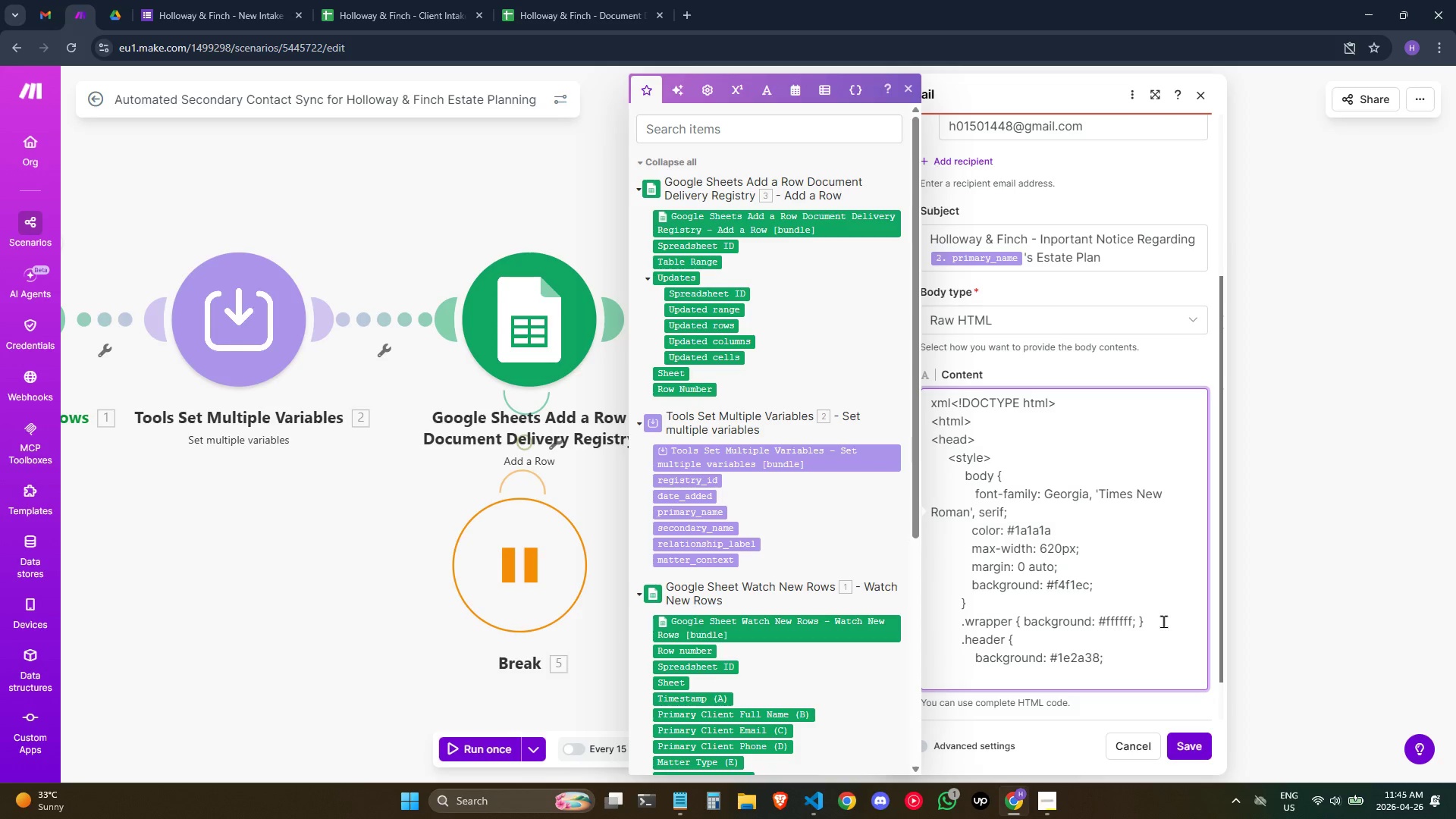 
key(ArrowRight)
 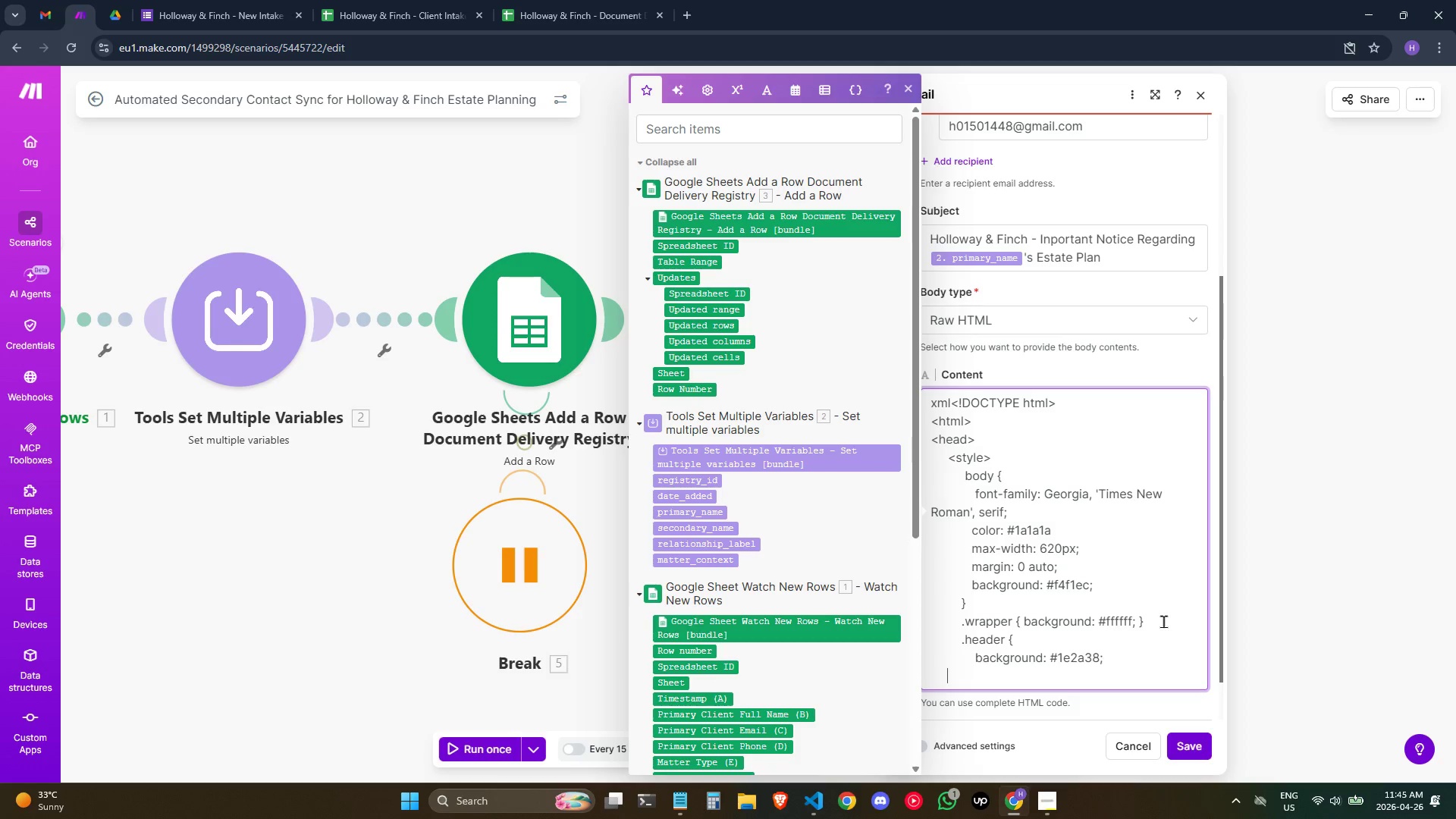 
key(ArrowRight)
 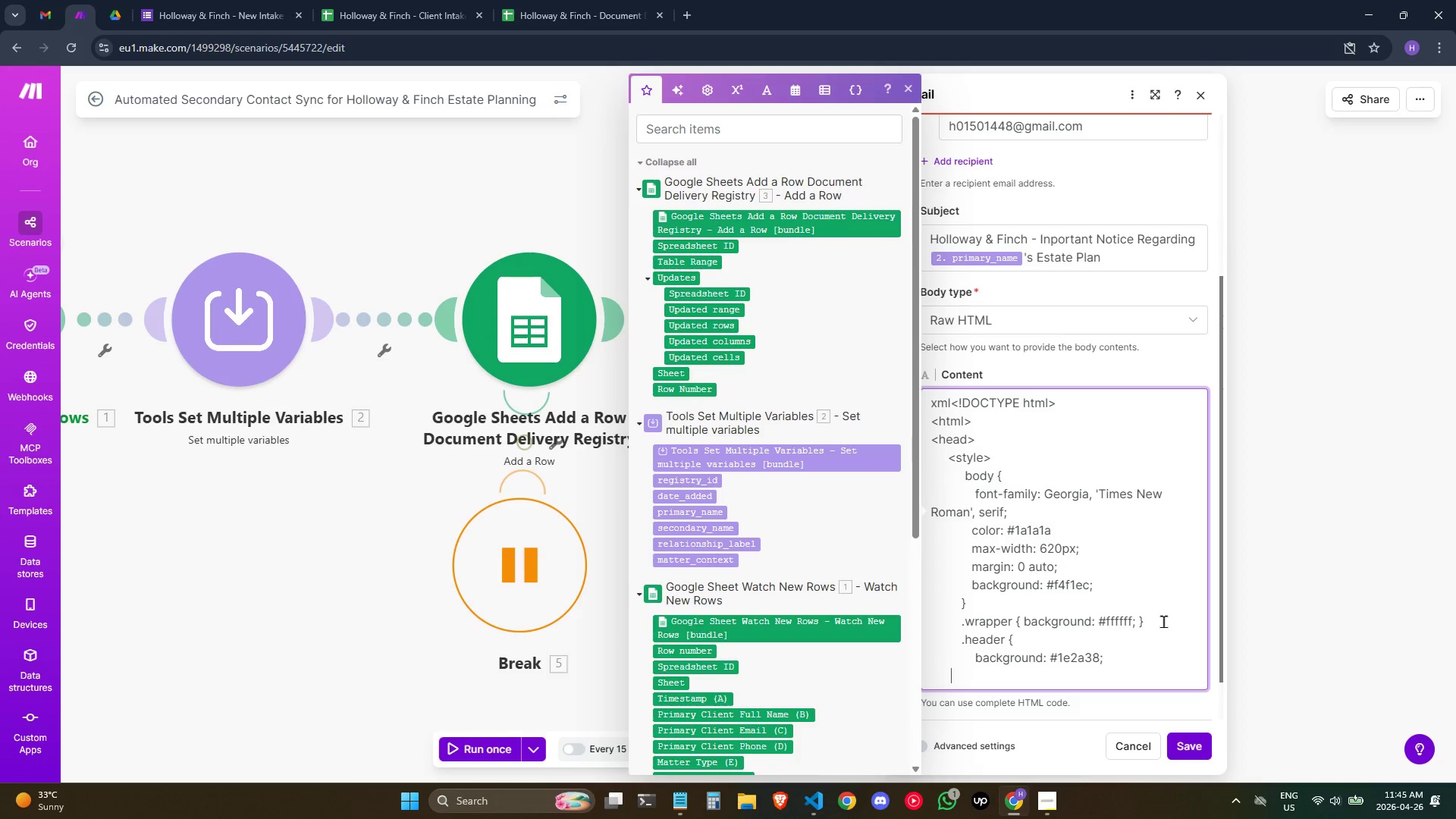 
key(ArrowRight)
 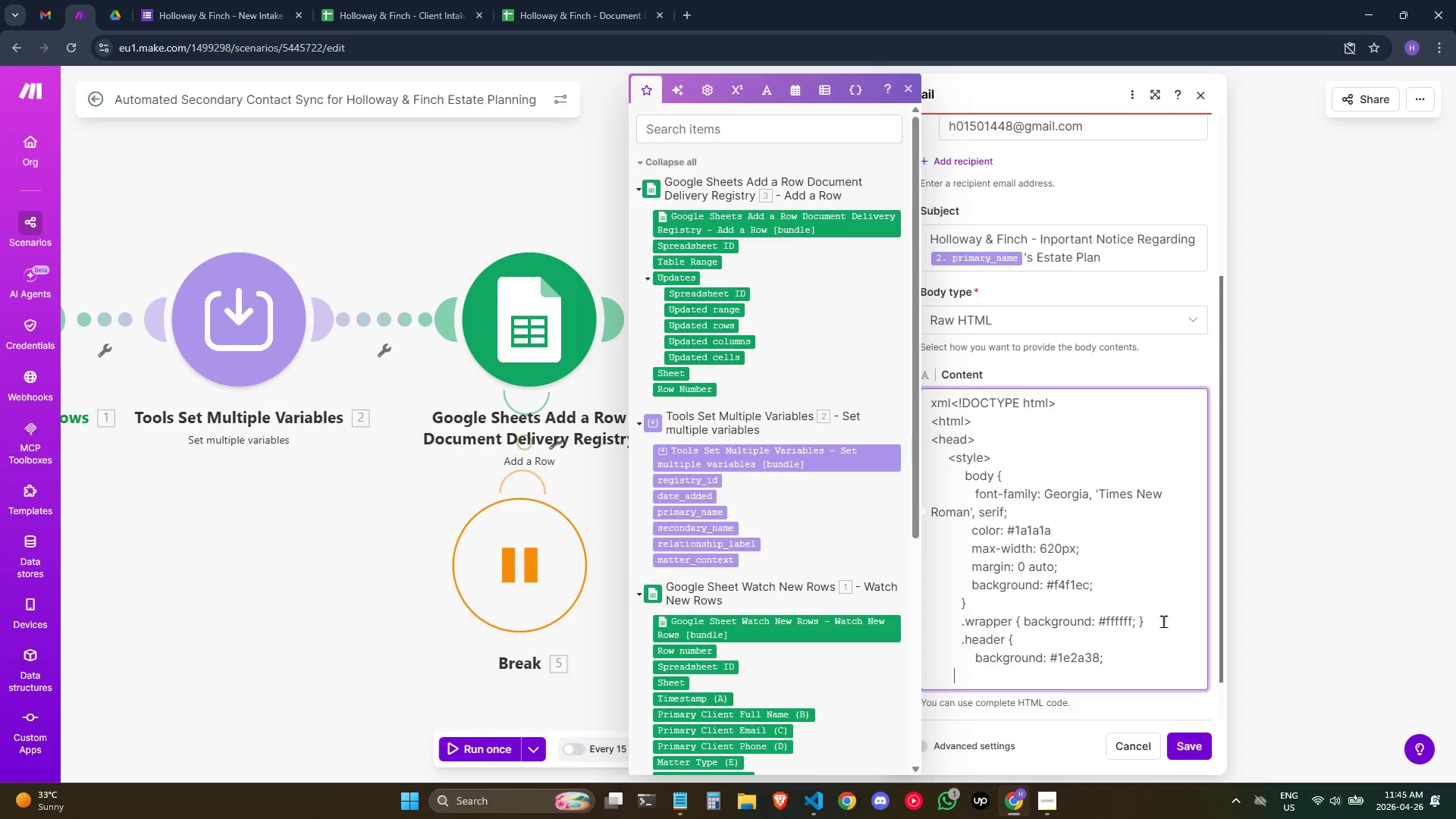 
key(ArrowRight)
 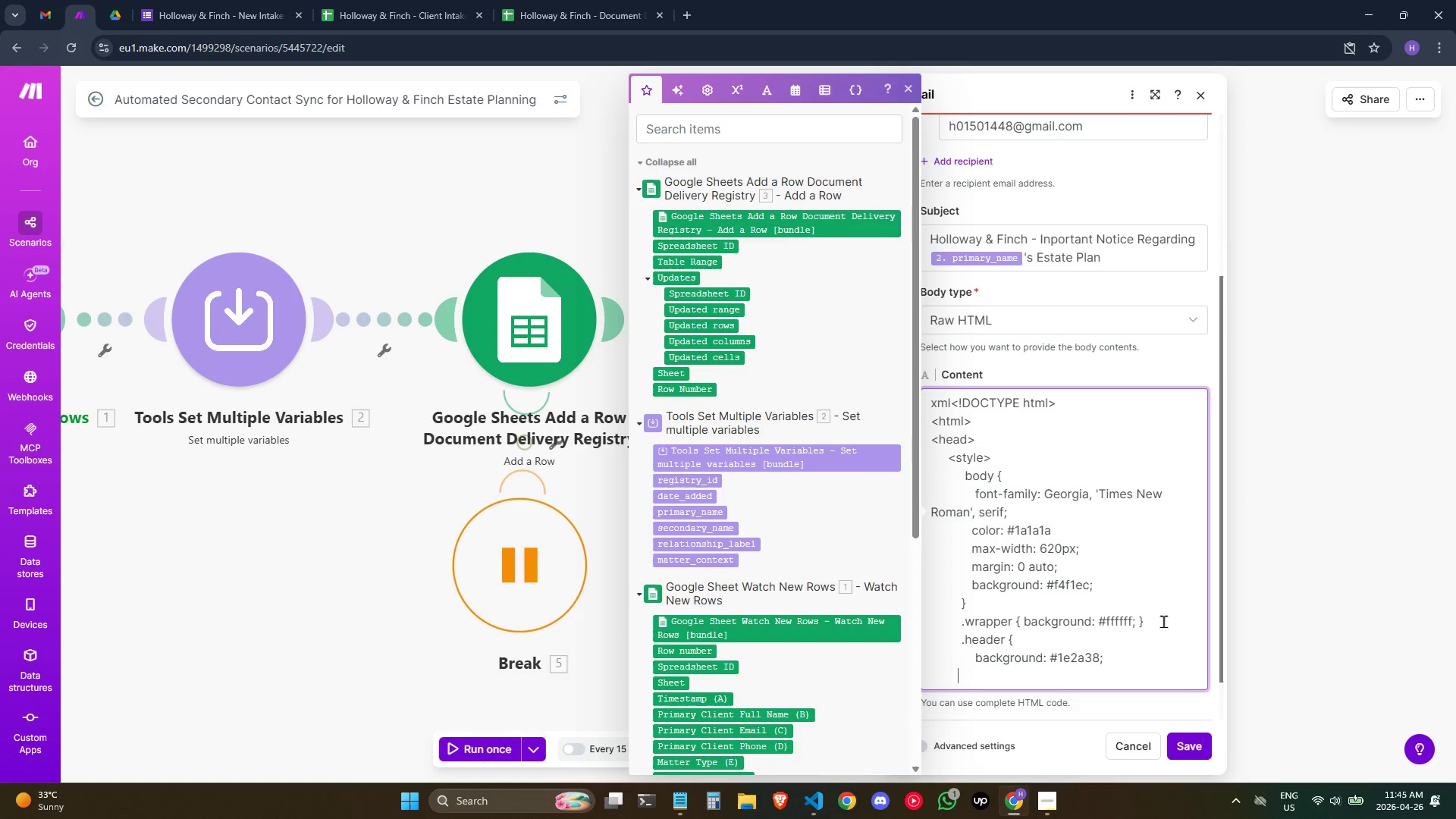 
key(ArrowRight)
 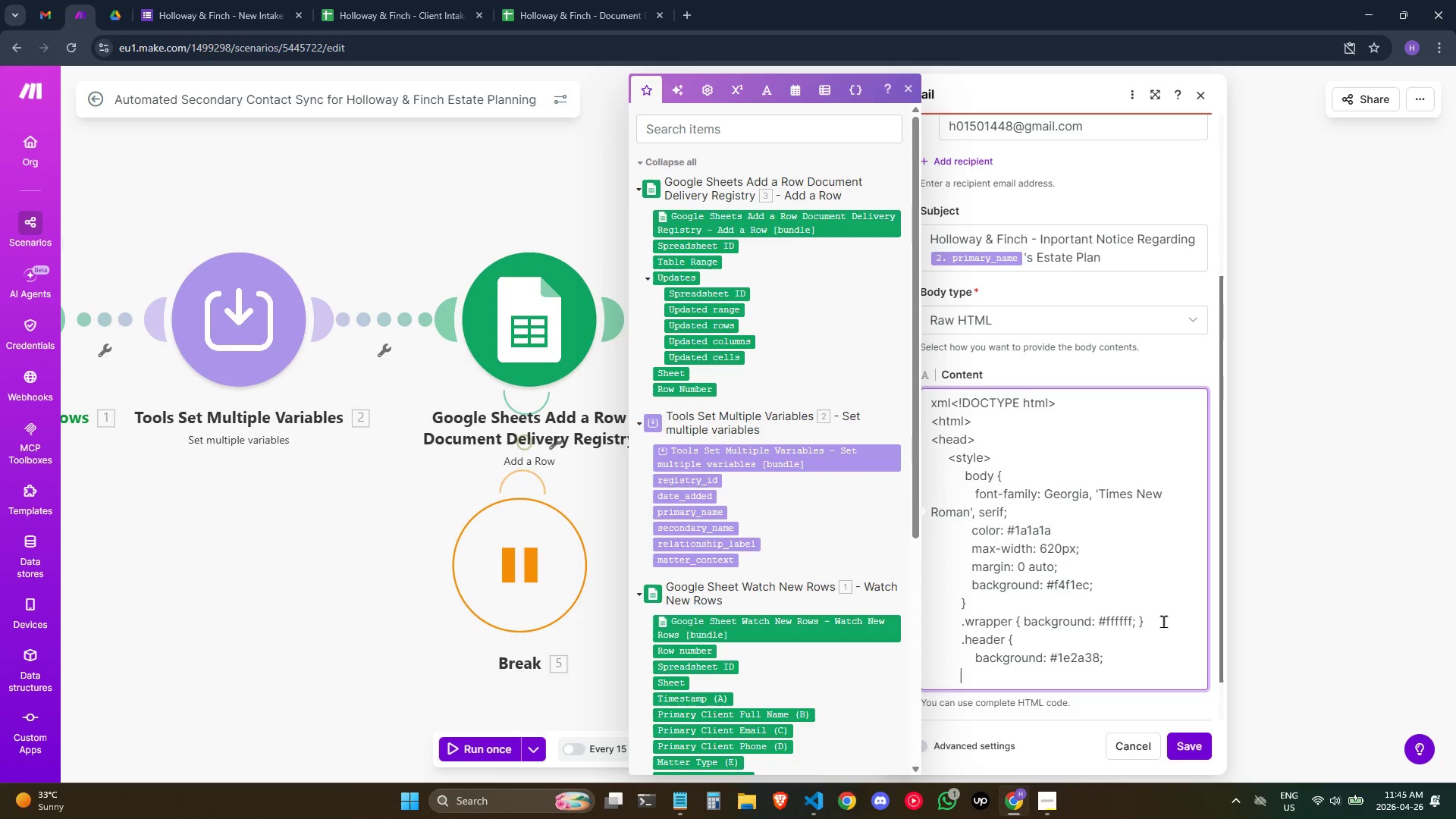 
key(ArrowRight)
 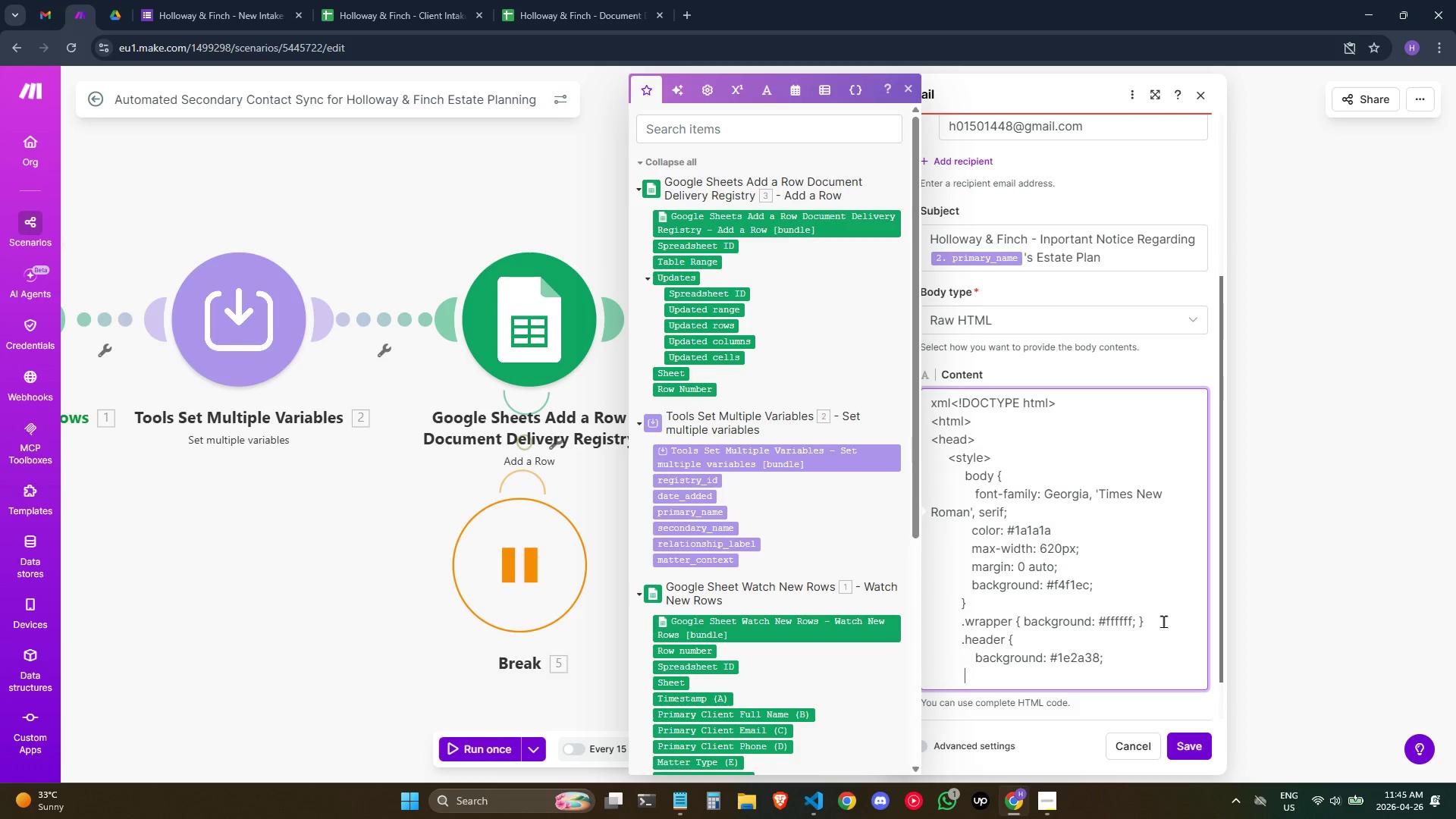 
key(ArrowRight)
 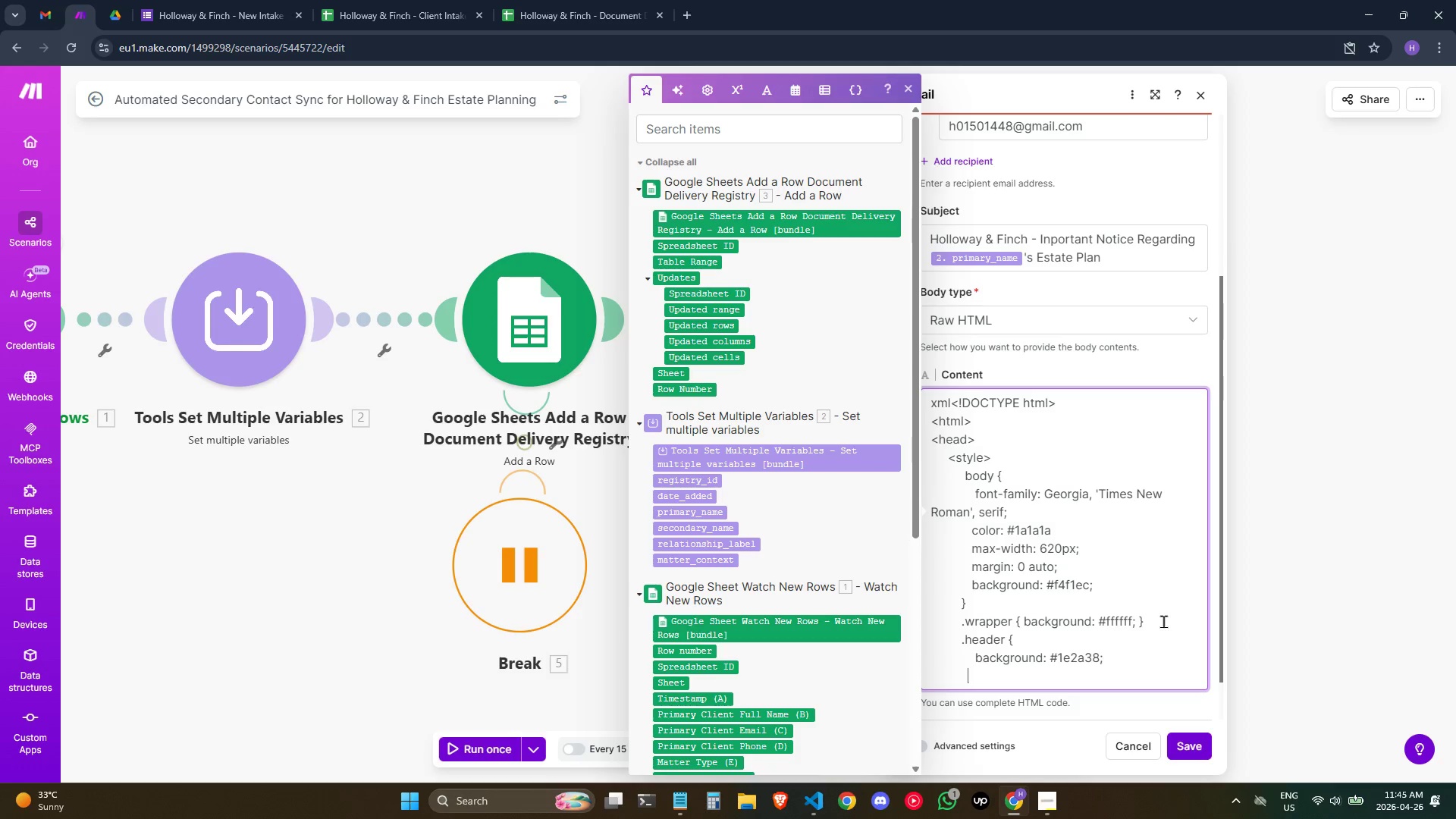 
key(ArrowRight)
 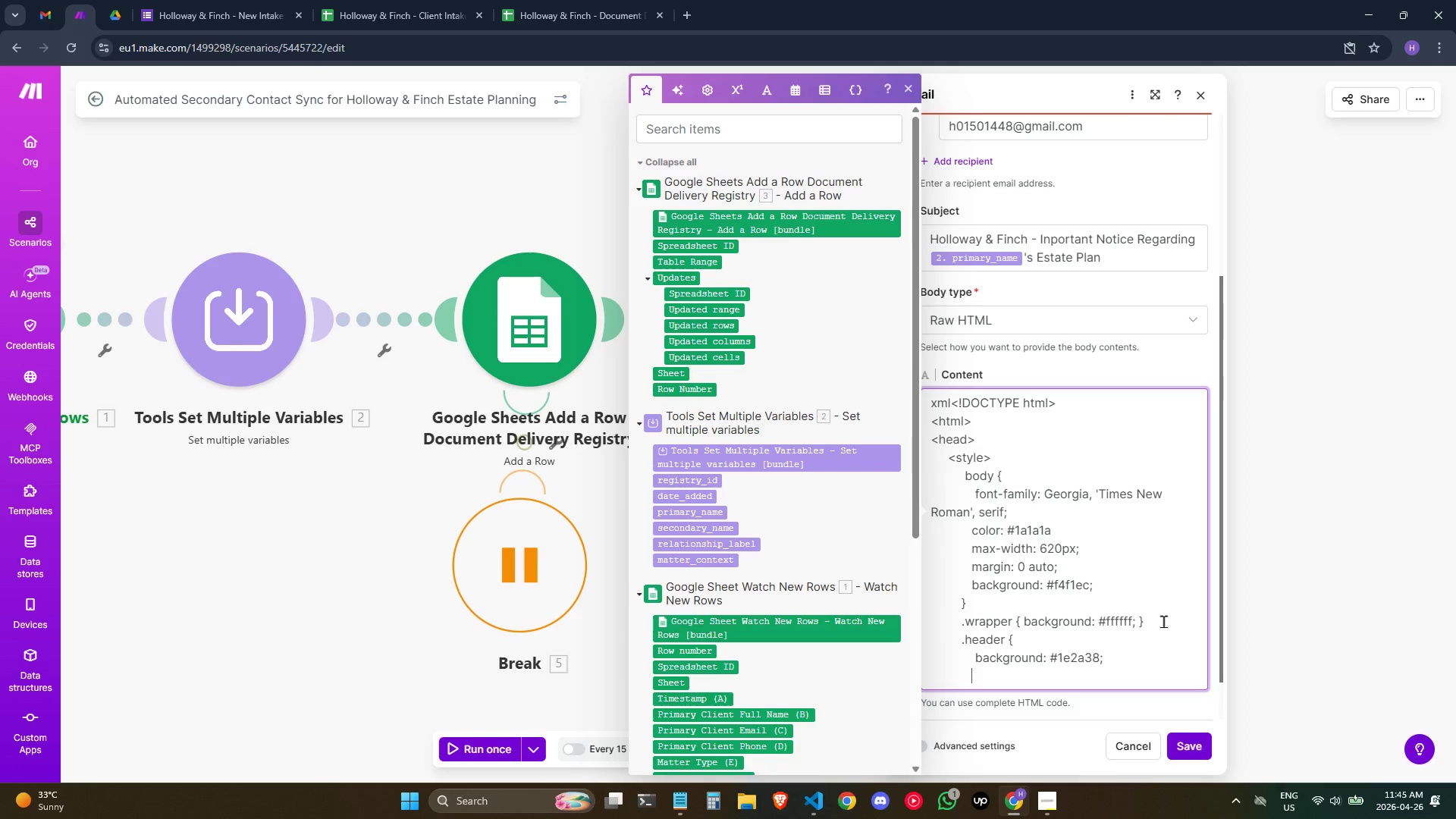 
key(ArrowRight)
 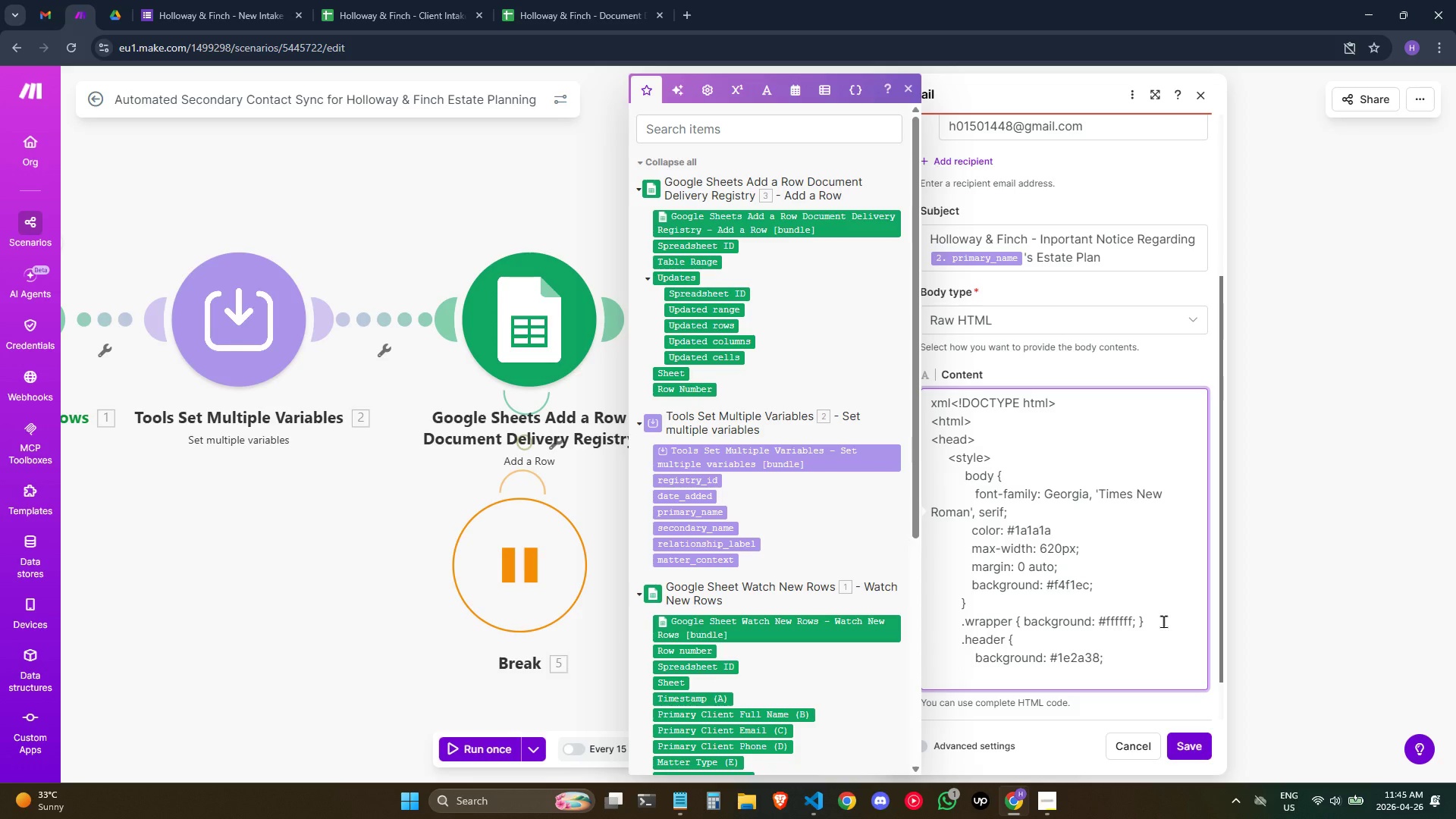 
type(padid)
key(Backspace)
key(Backspace)
type(ding: 28 )
key(Backspace)
type(px 36px;)
 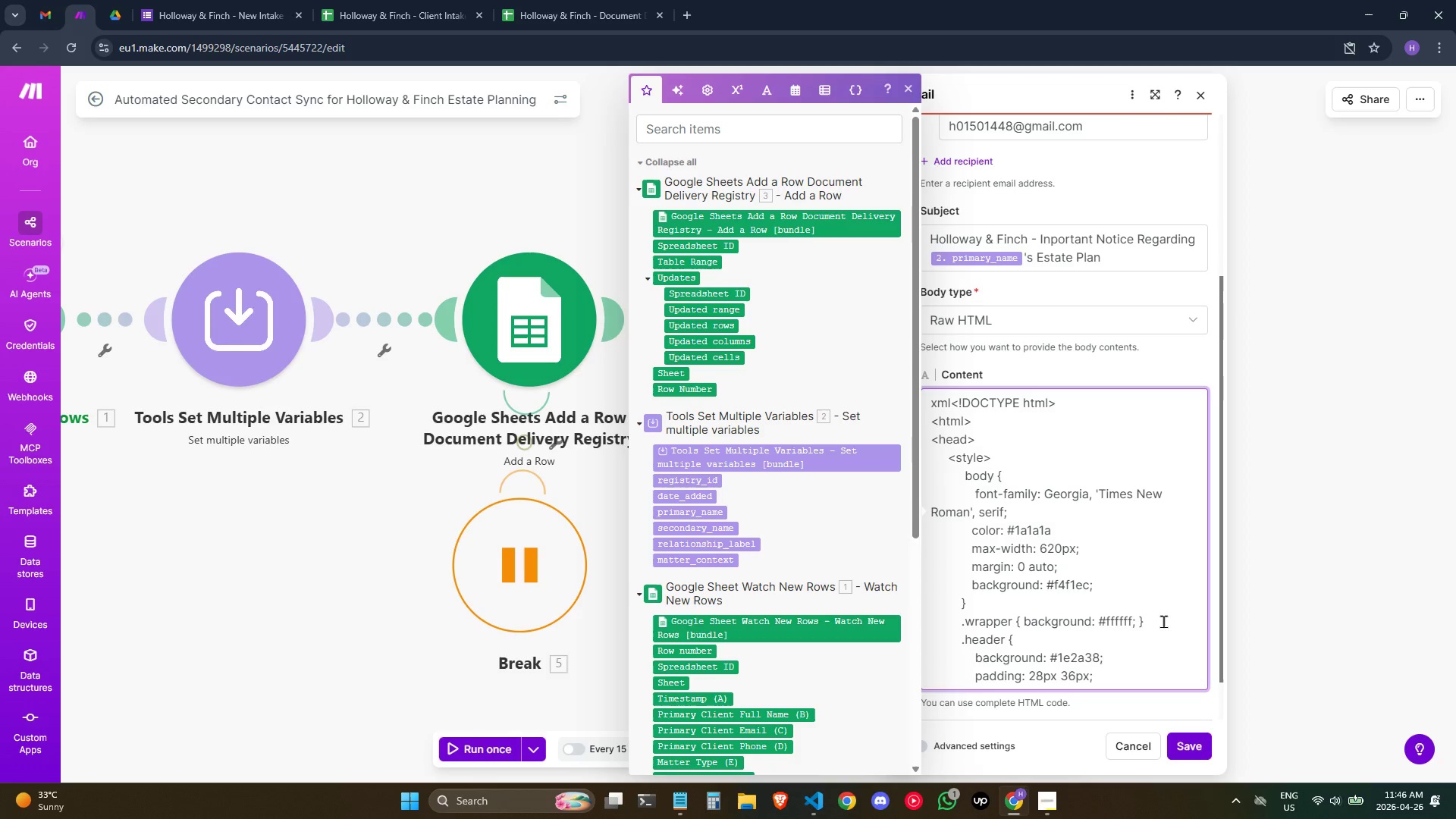 
key(Enter)
 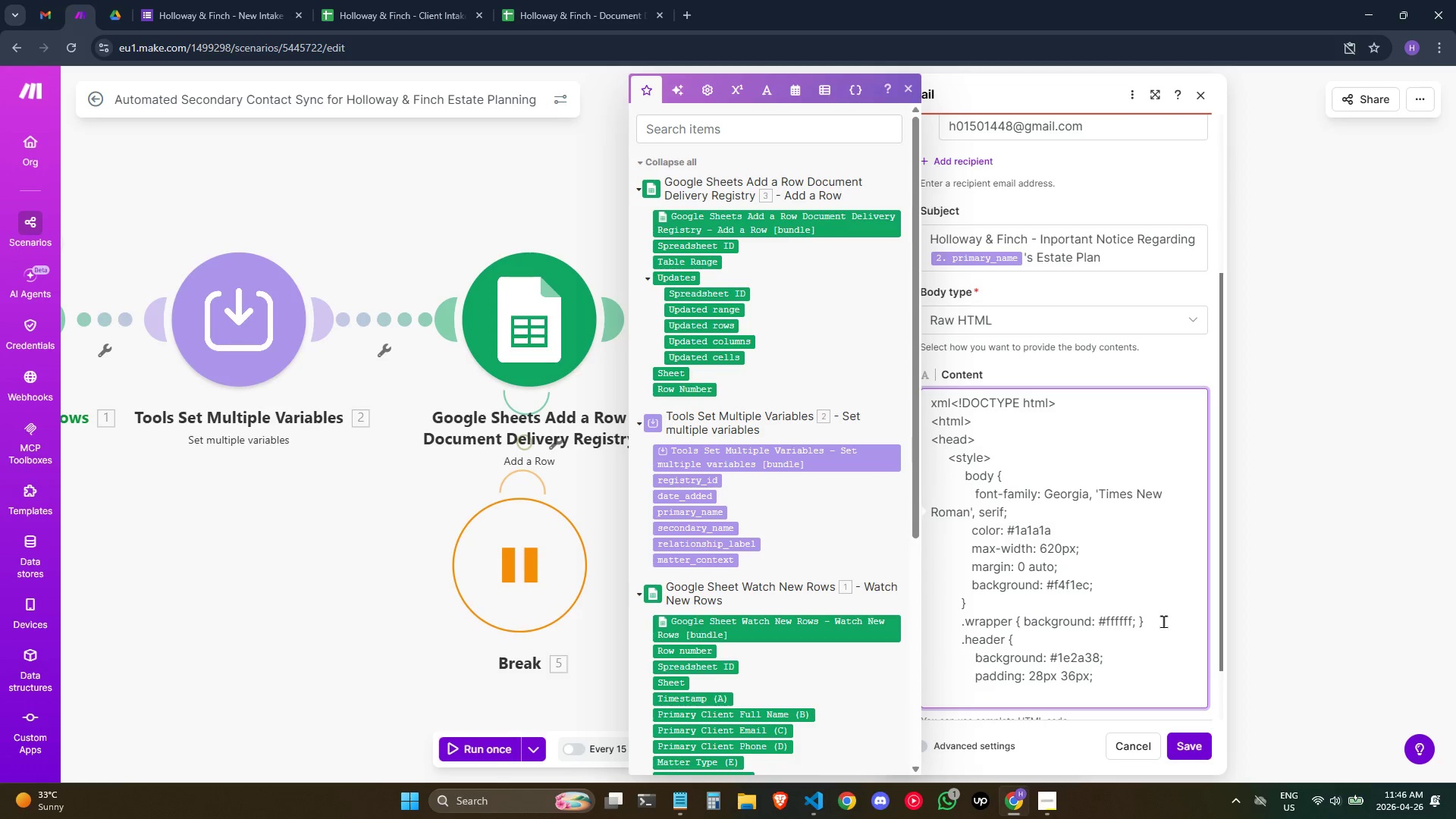 
hold_key(key=Space, duration=0.8)
 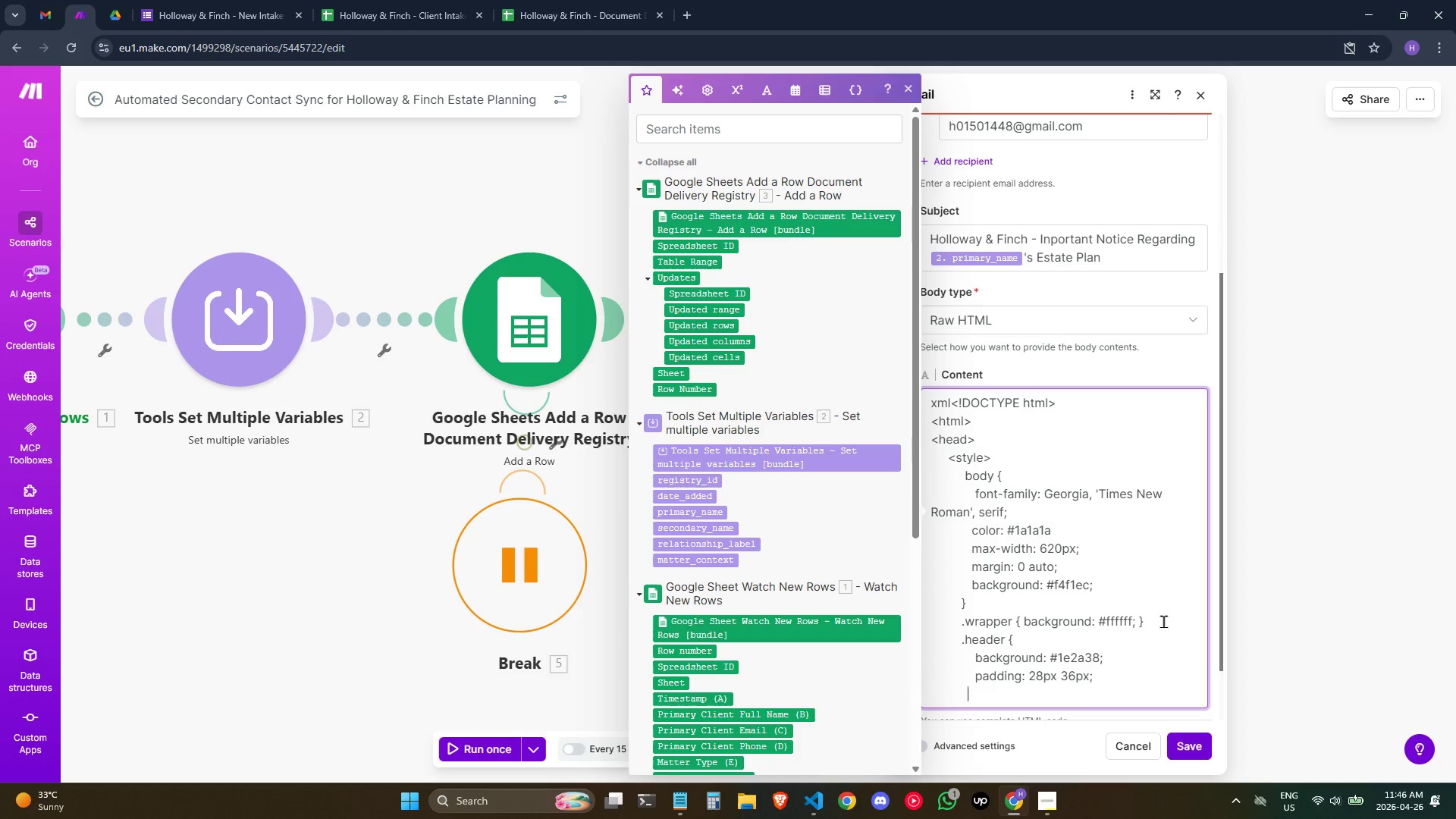 
type(   text-align: center)
 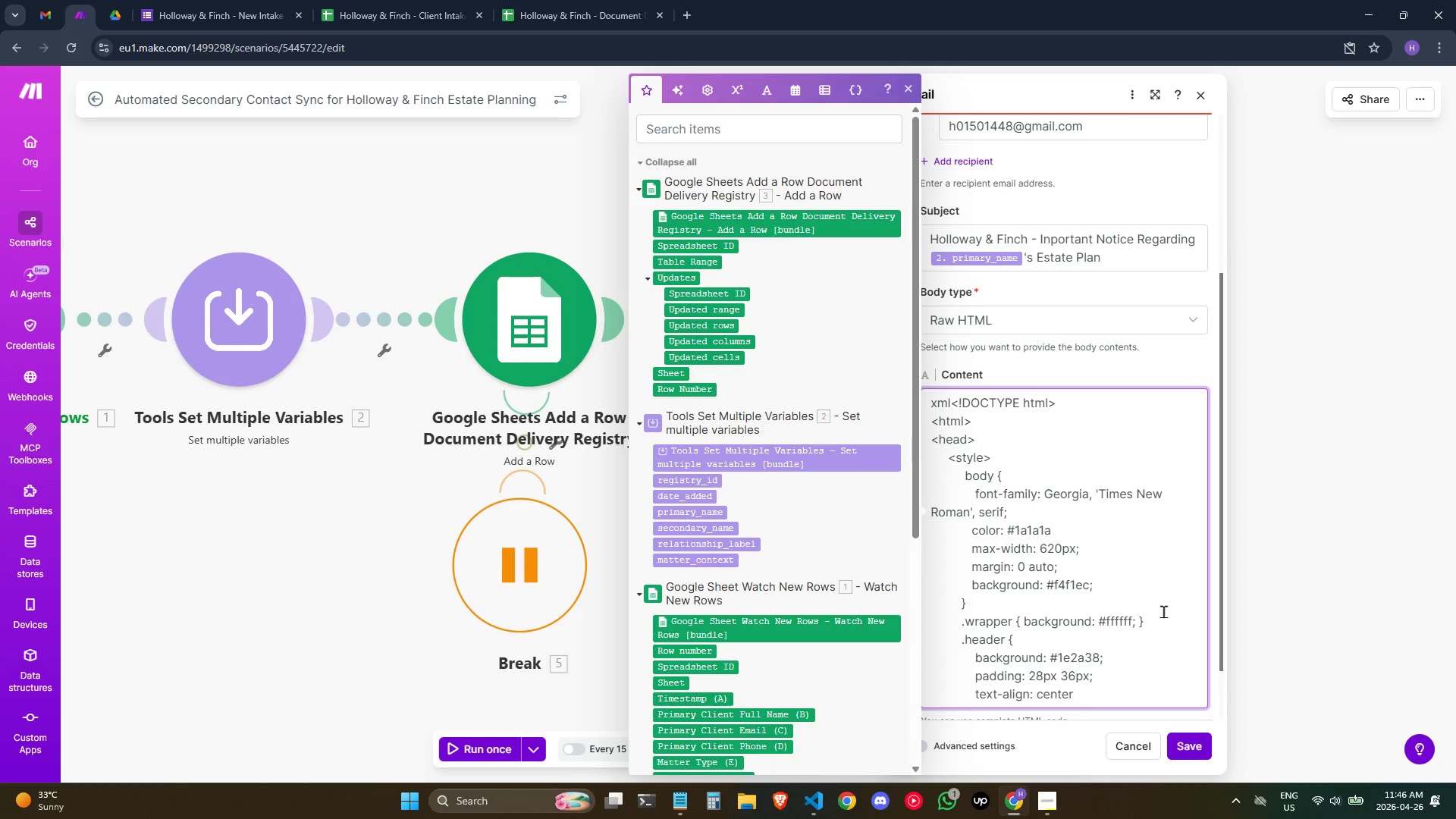 
key(Semicolon)
 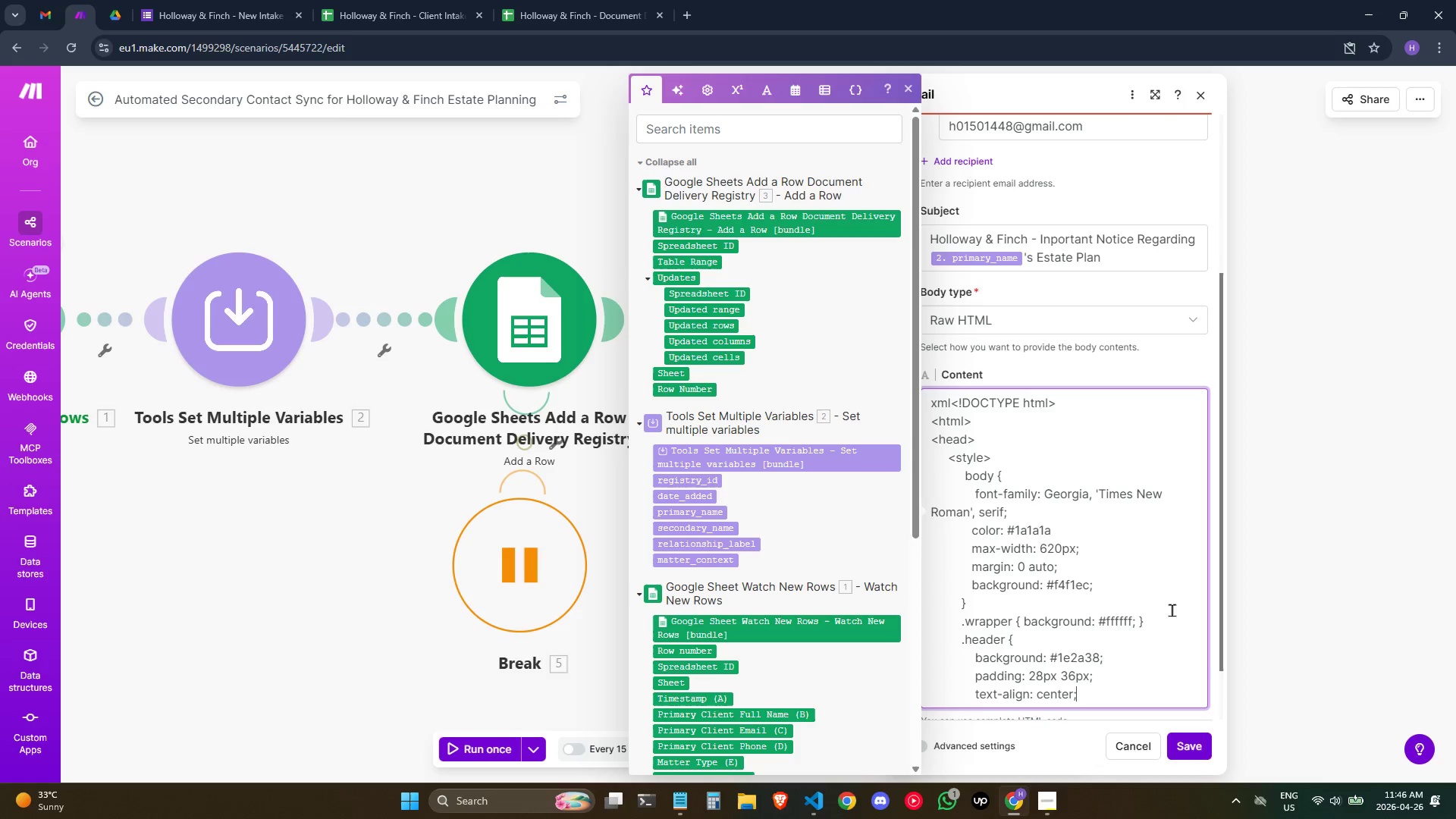 
key(Enter)
 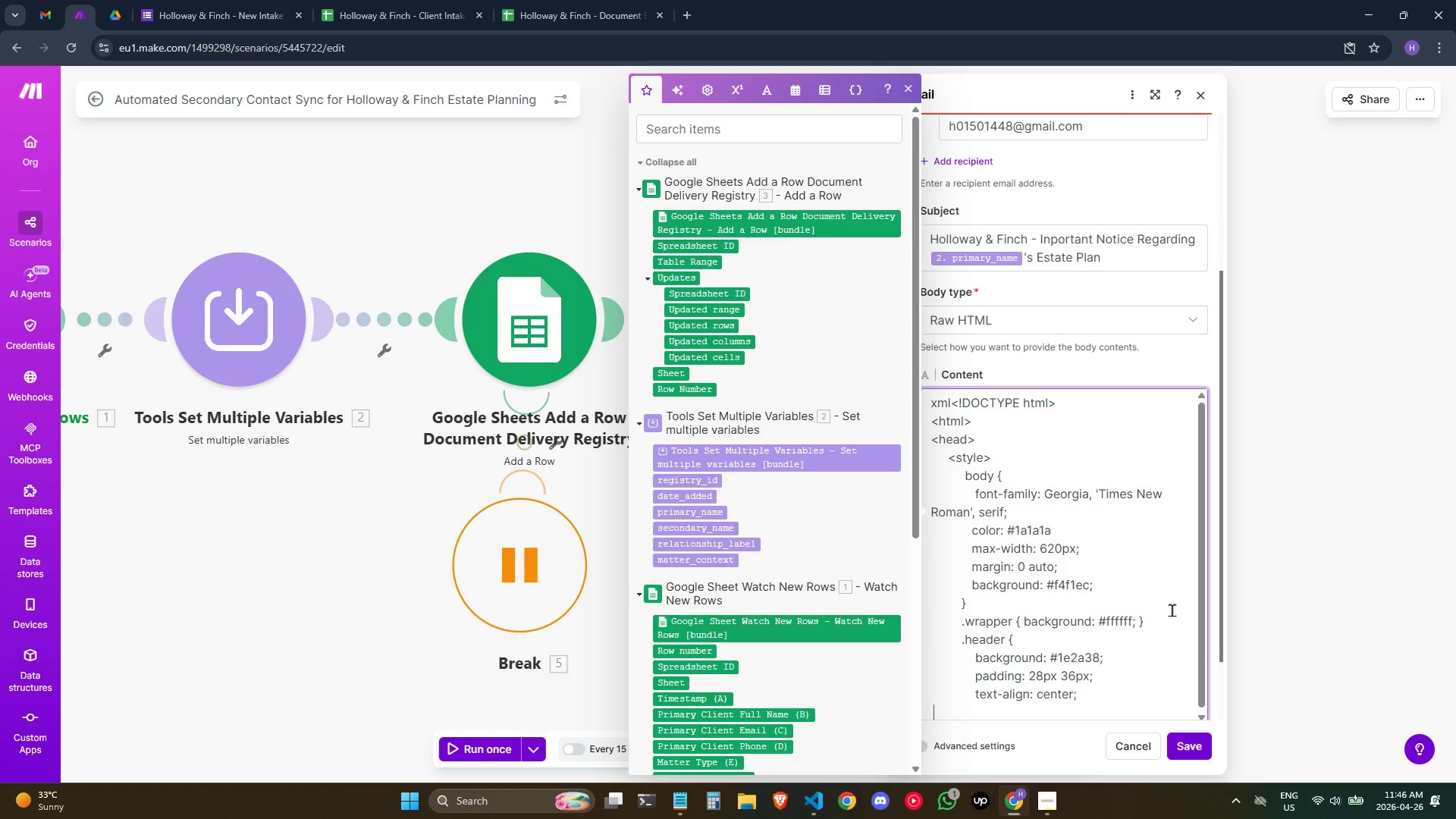 
hold_key(key=Space, duration=0.69)
 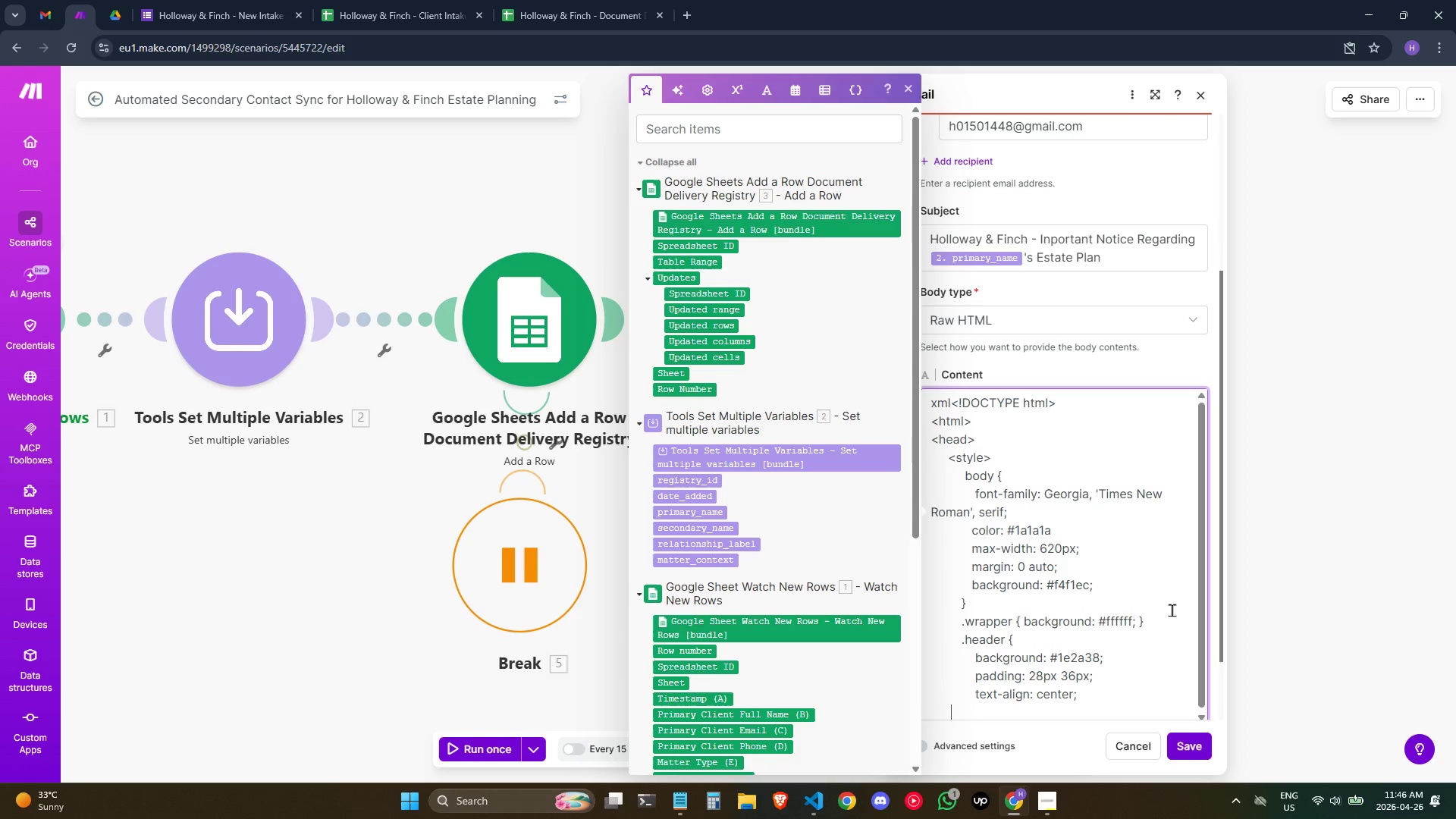 
key(Space)
 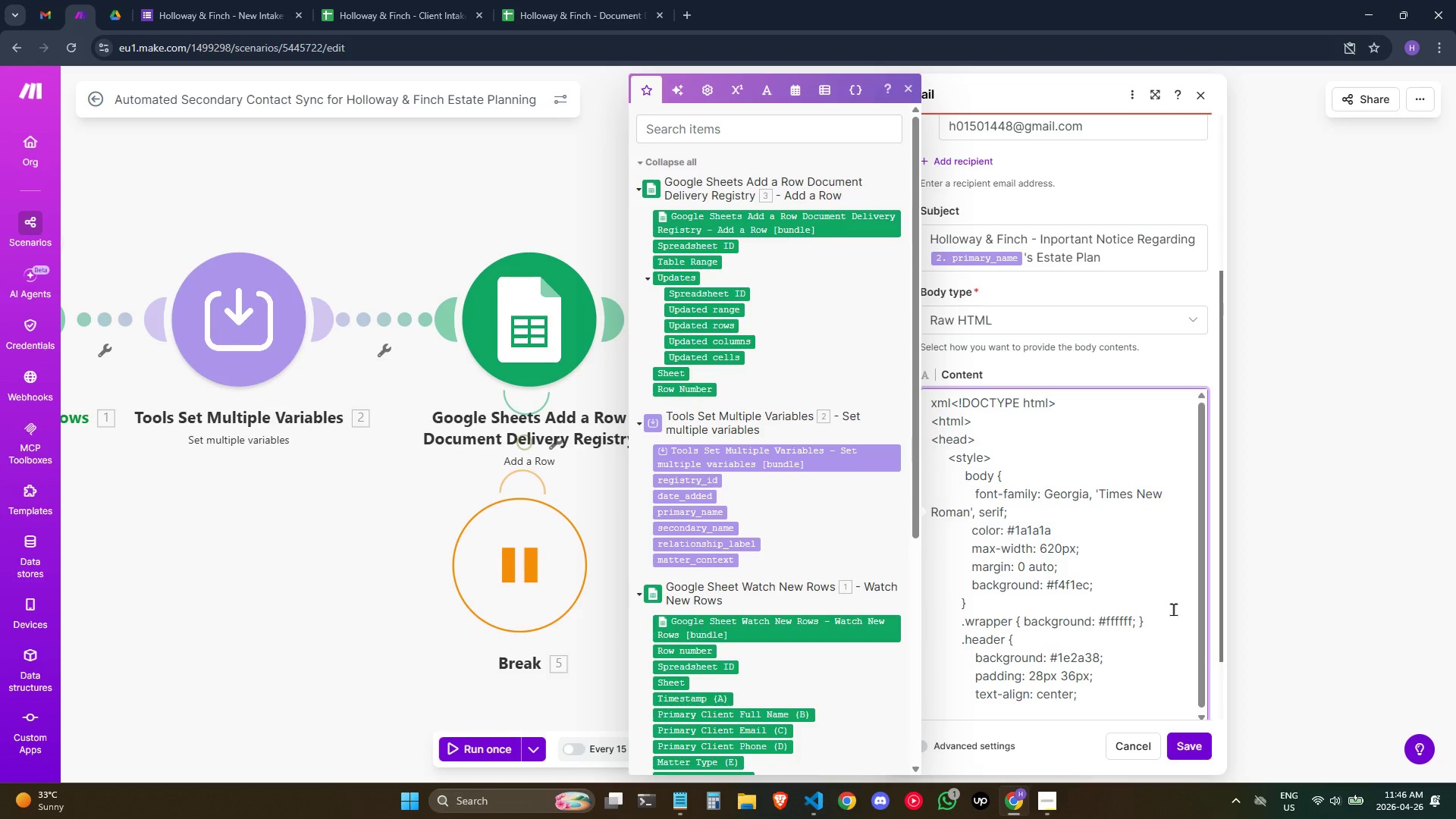 
key(Shift+ShiftRight)
 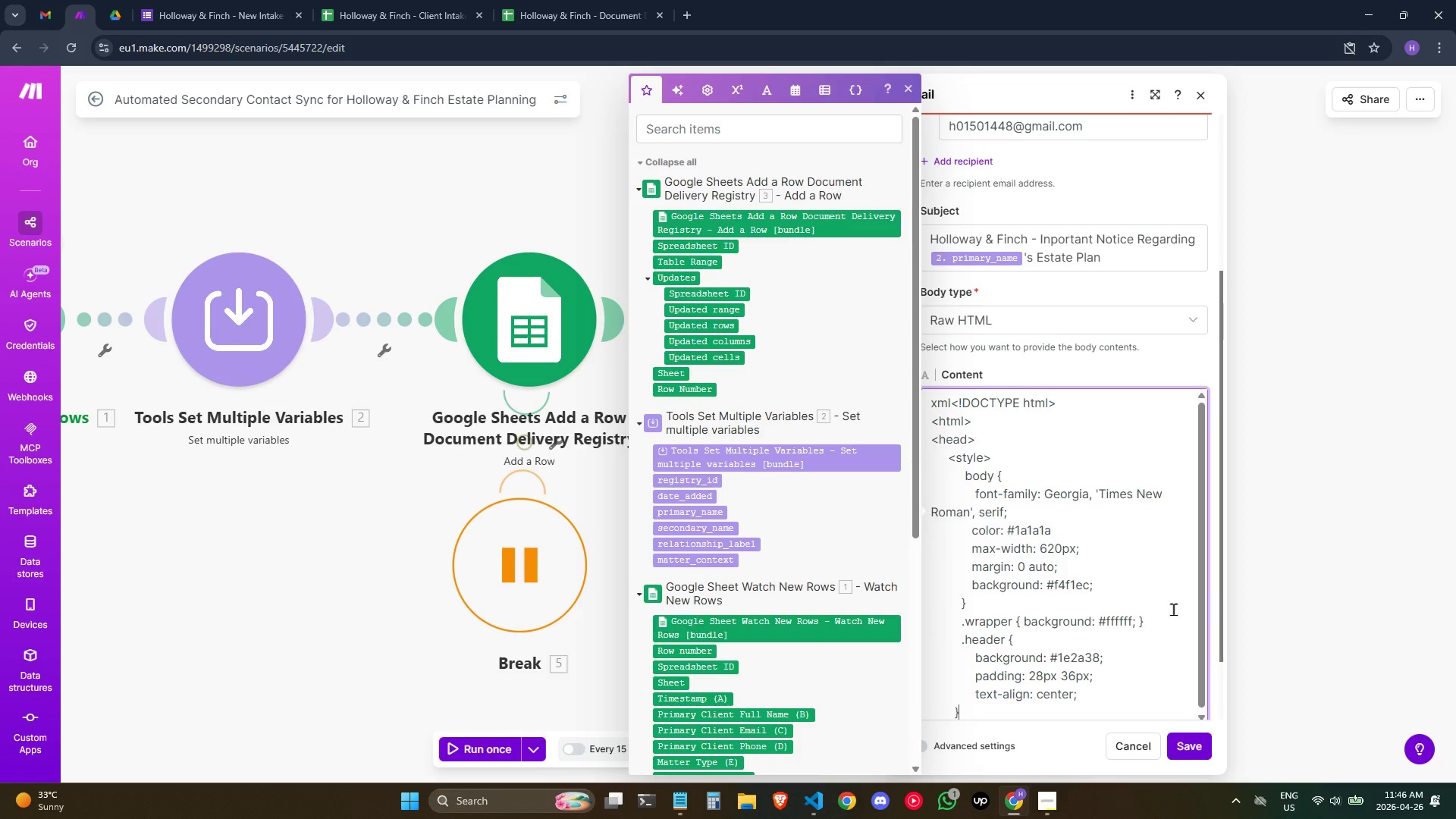 
key(Shift+BracketRight)
 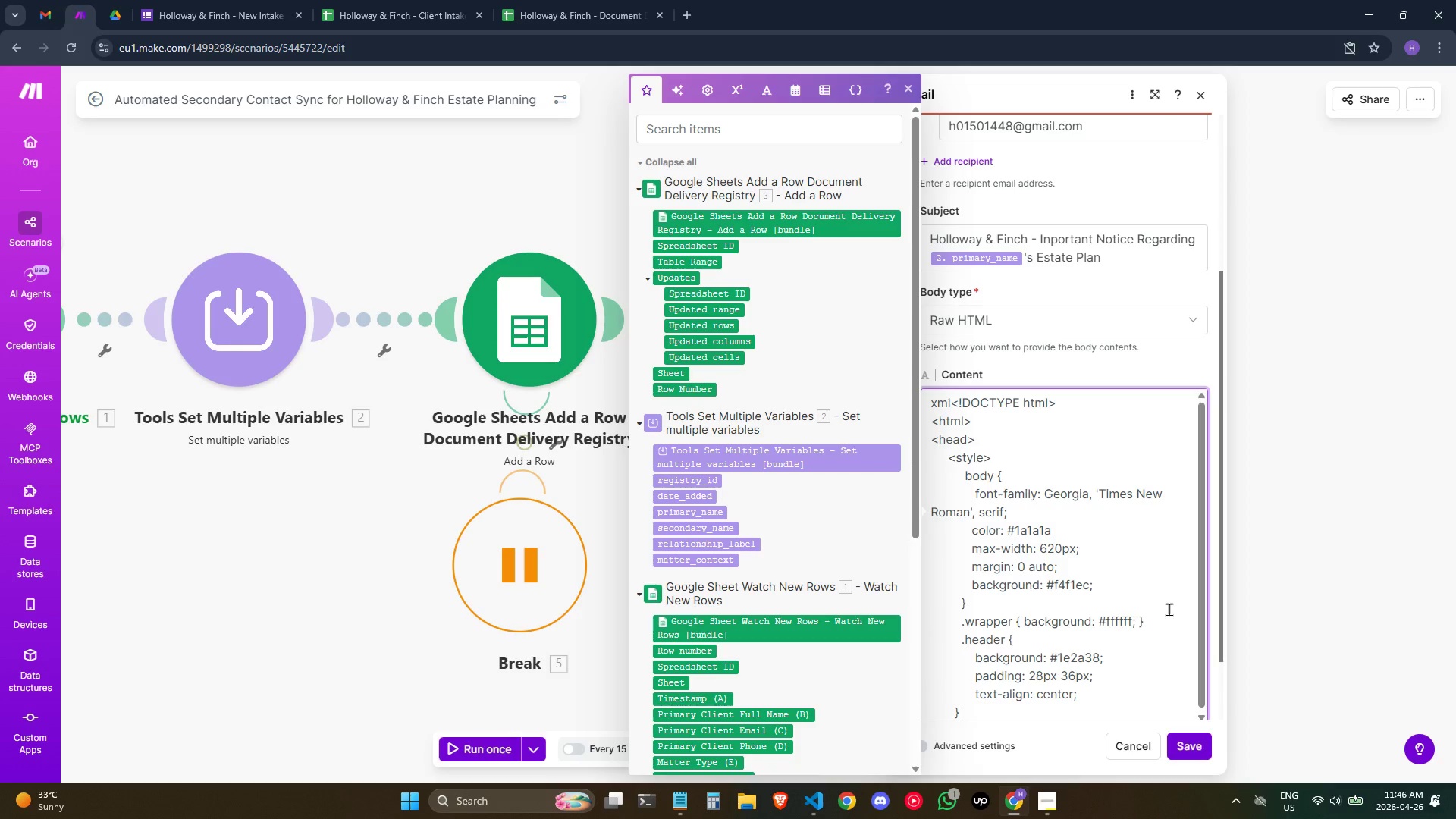 
key(ArrowLeft)
 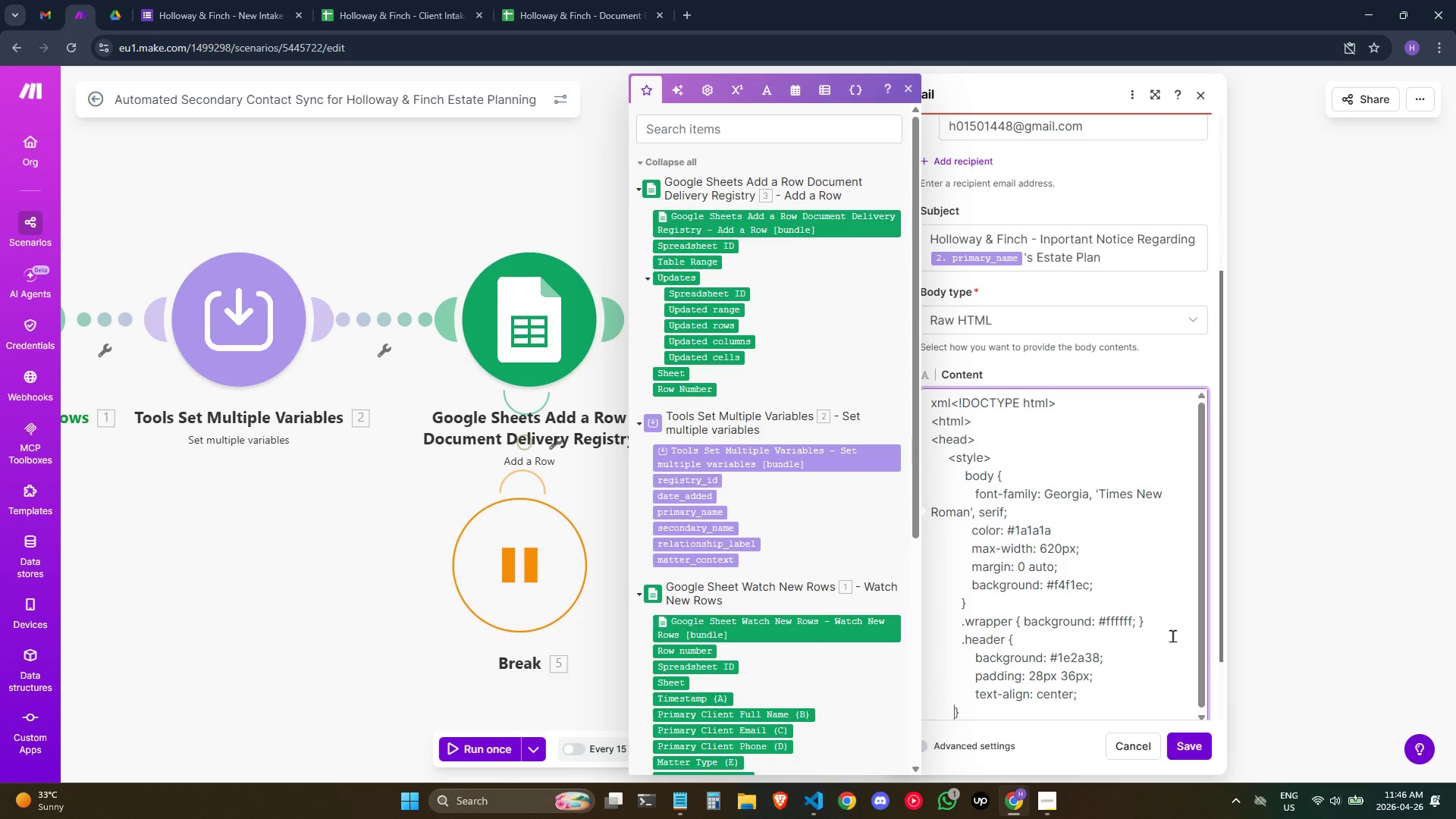 
key(Space)
 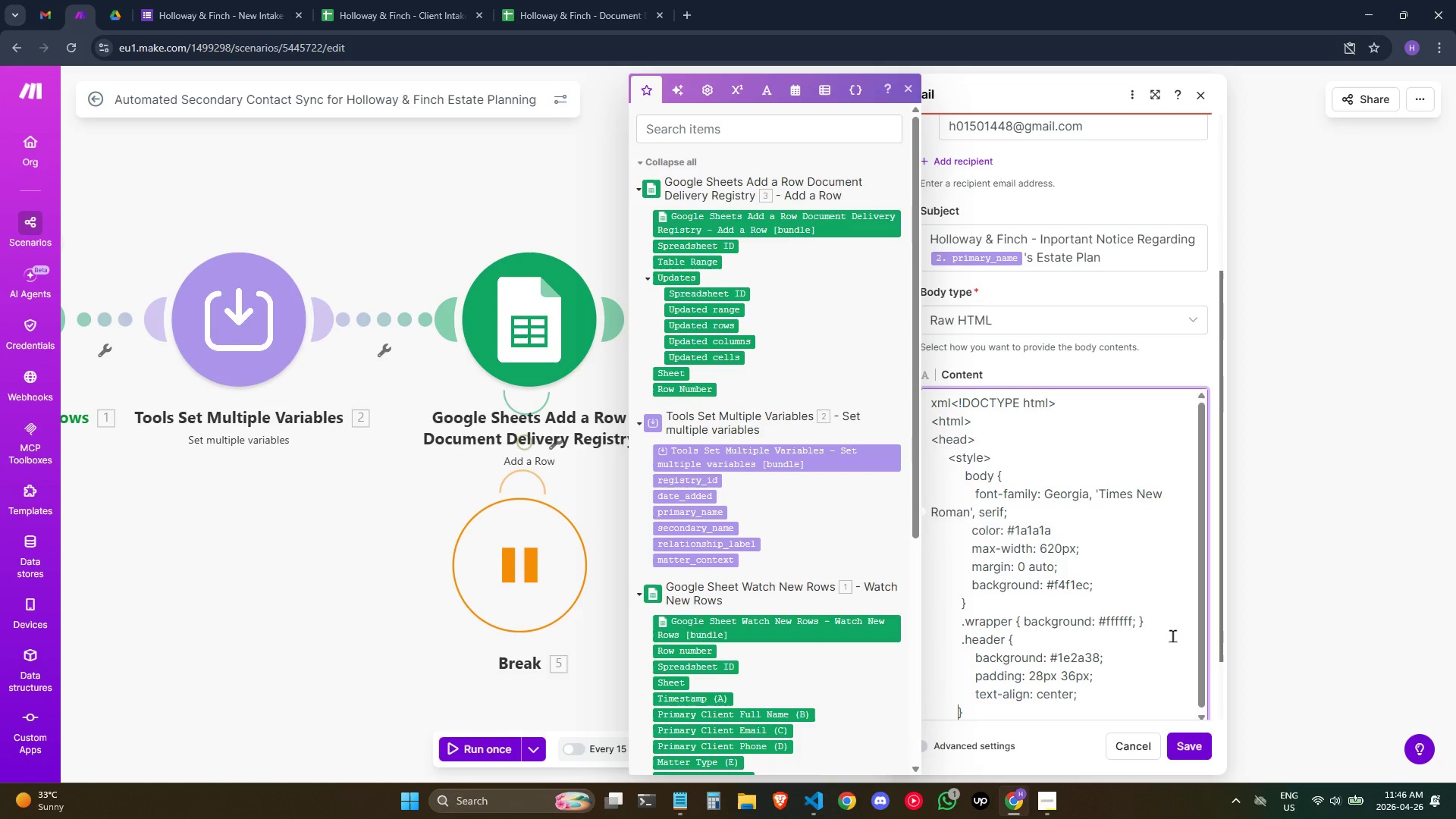 
key(ArrowRight)
 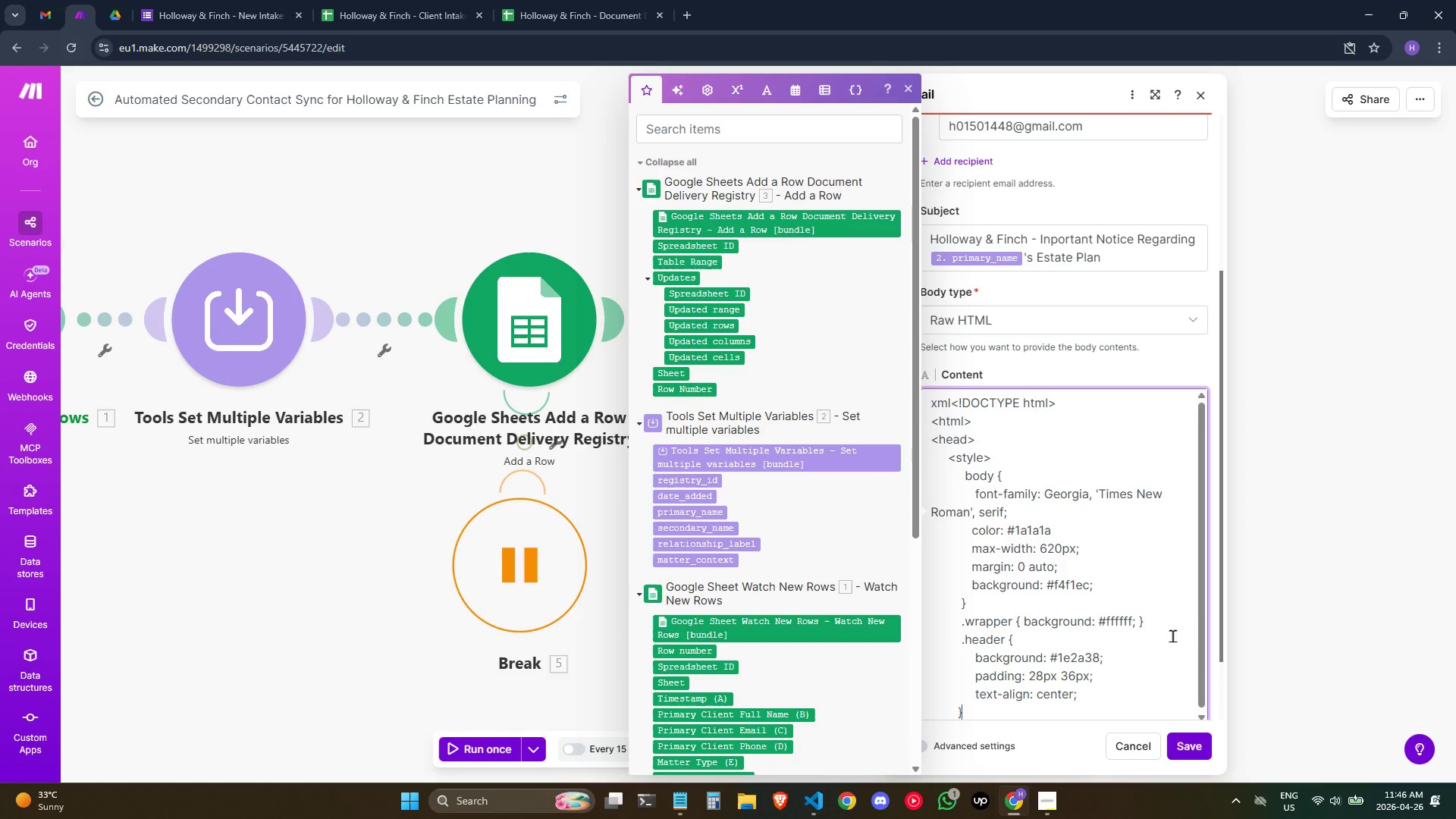 
wait(7.67)
 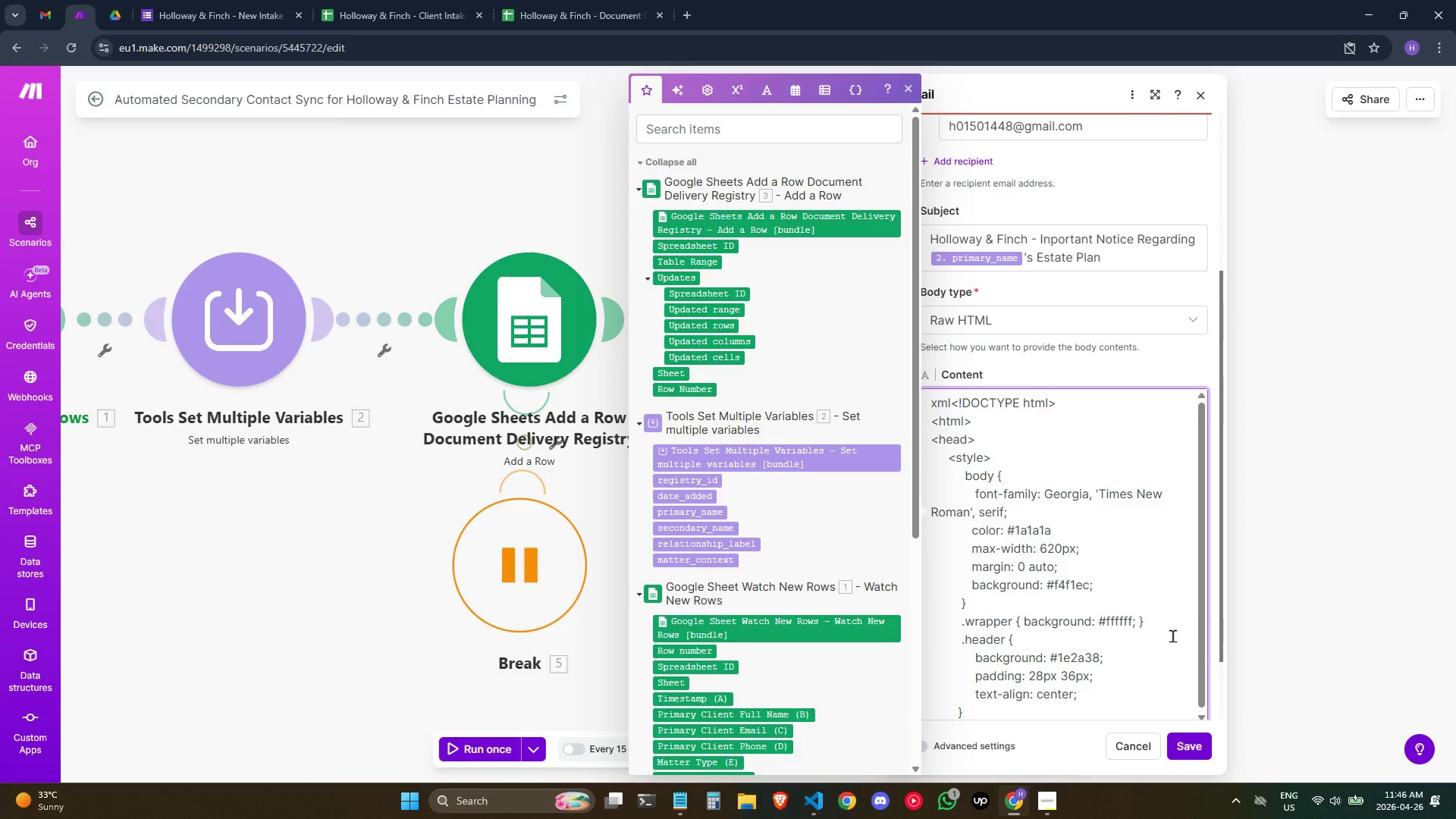 
key(Enter)
 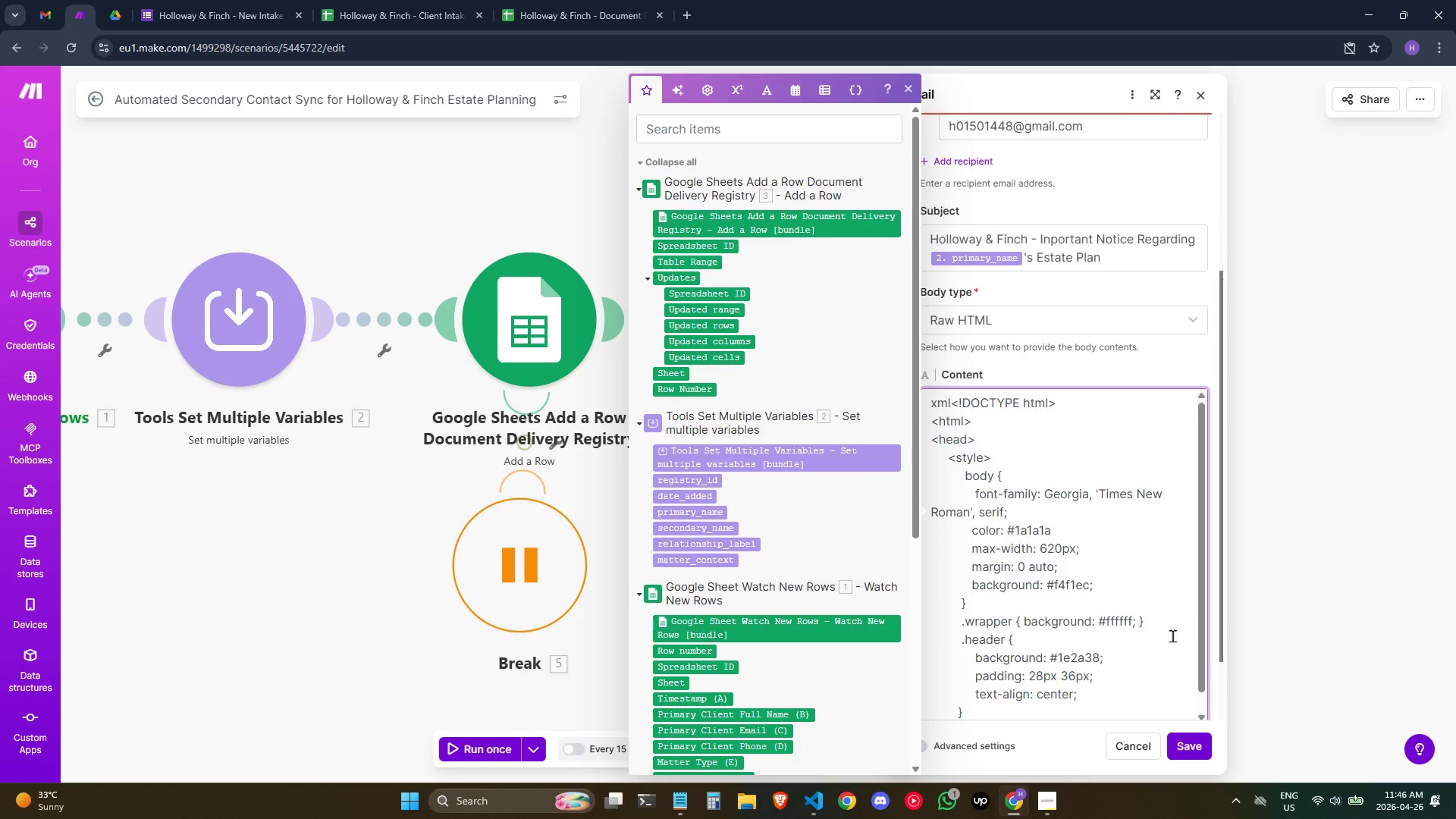 
hold_key(key=Space, duration=0.8)
 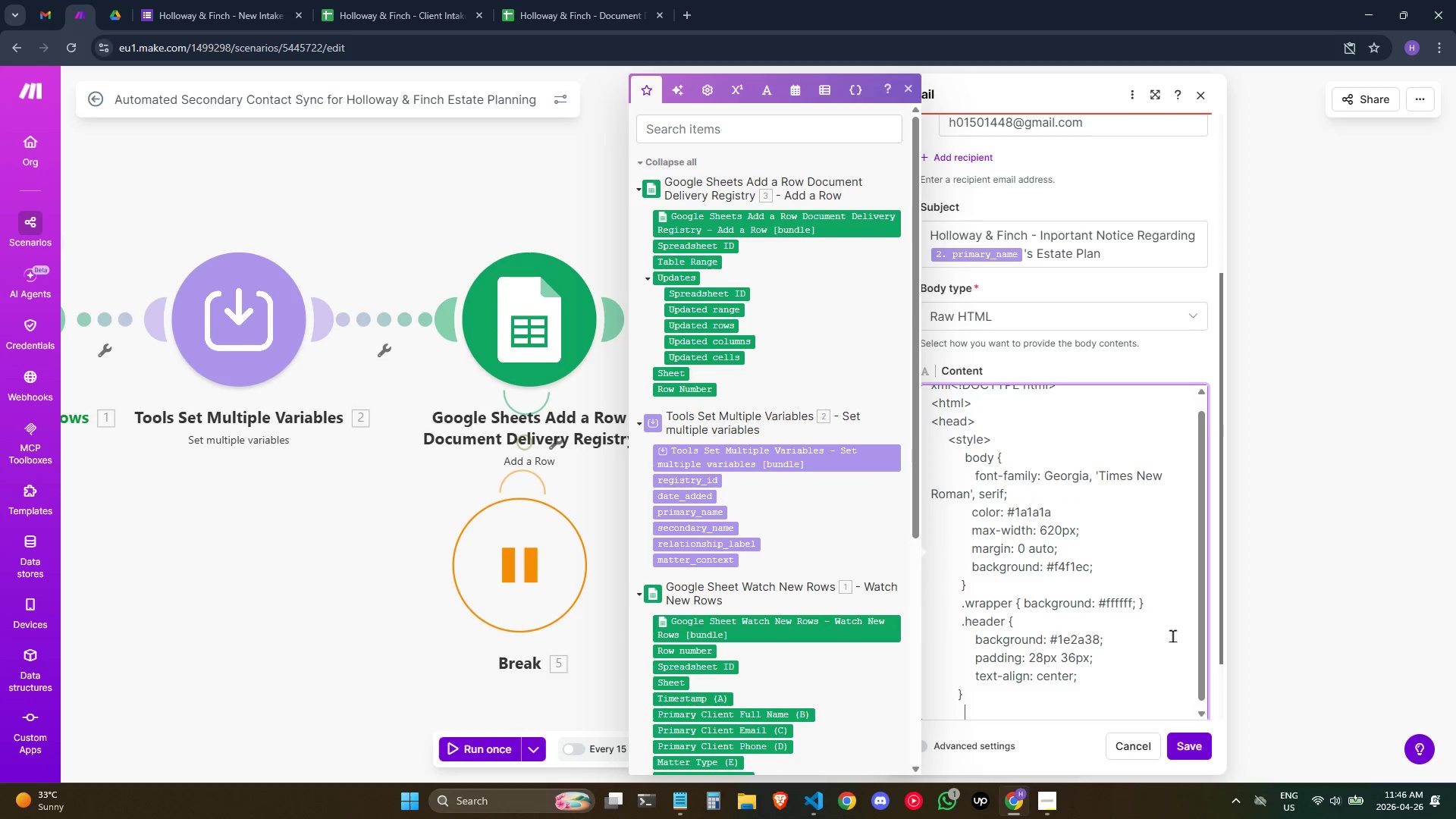 
key(Space)
 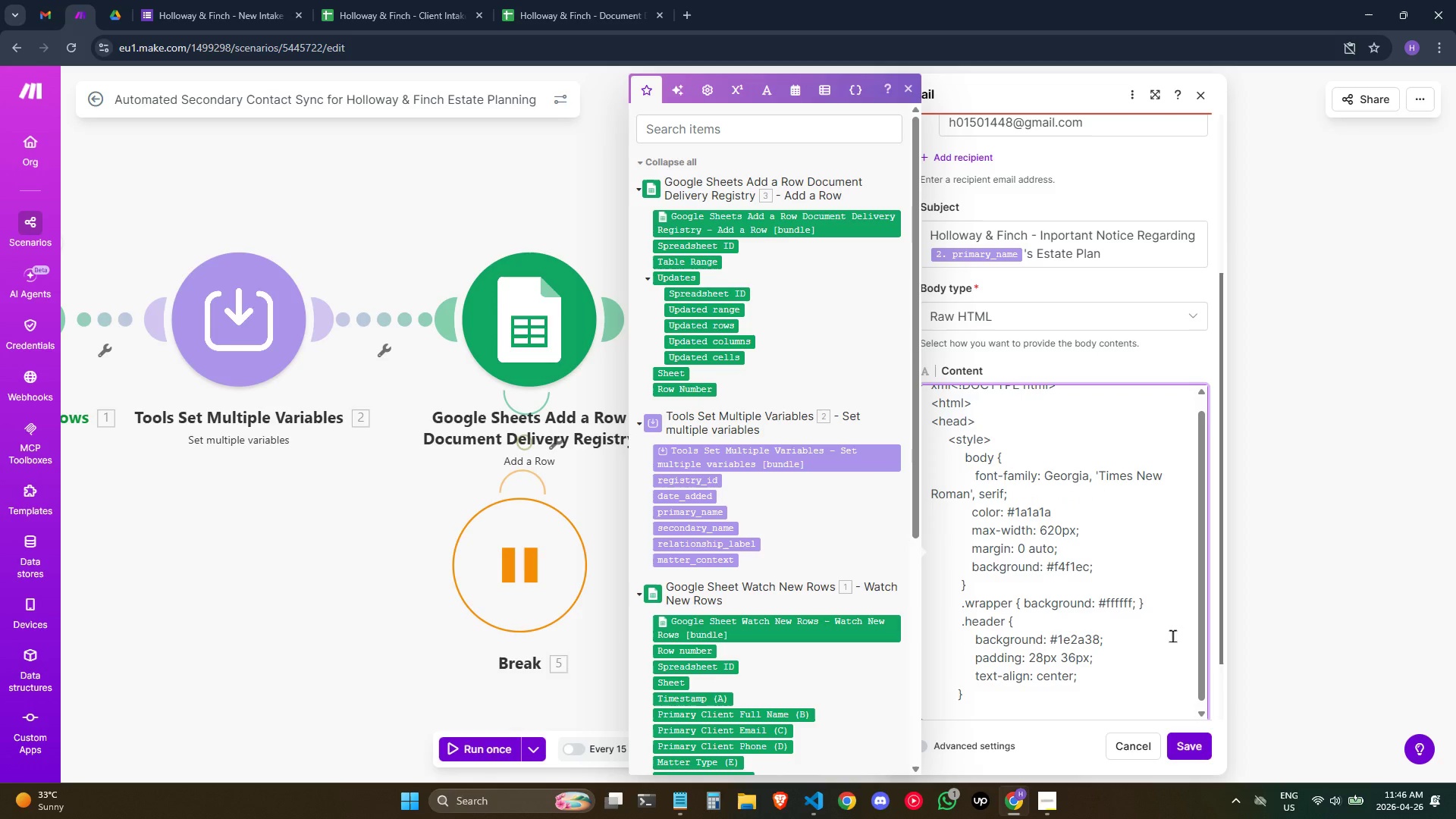 
key(Backspace)
 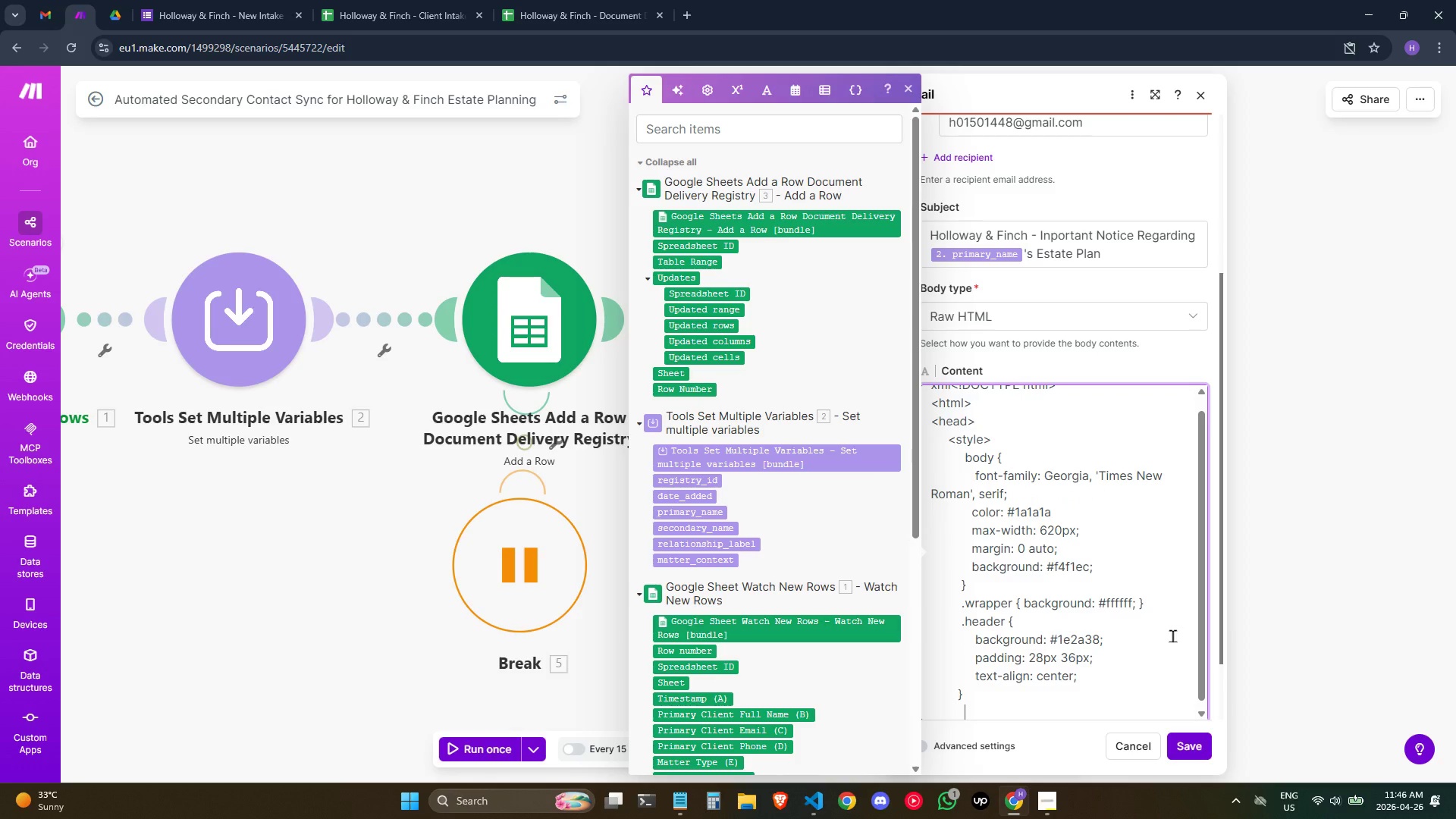 
key(Period)
 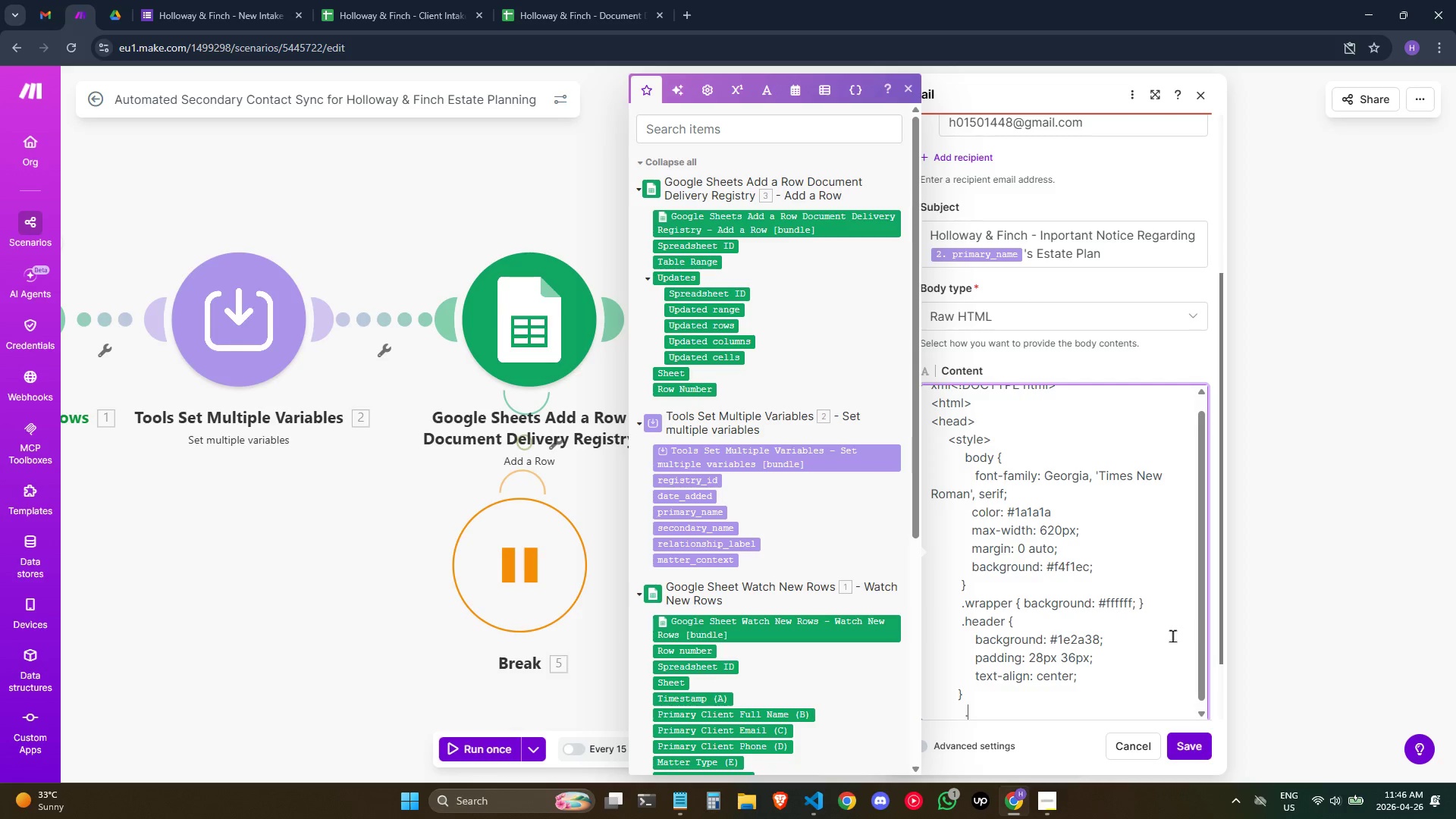 
wait(9.36)
 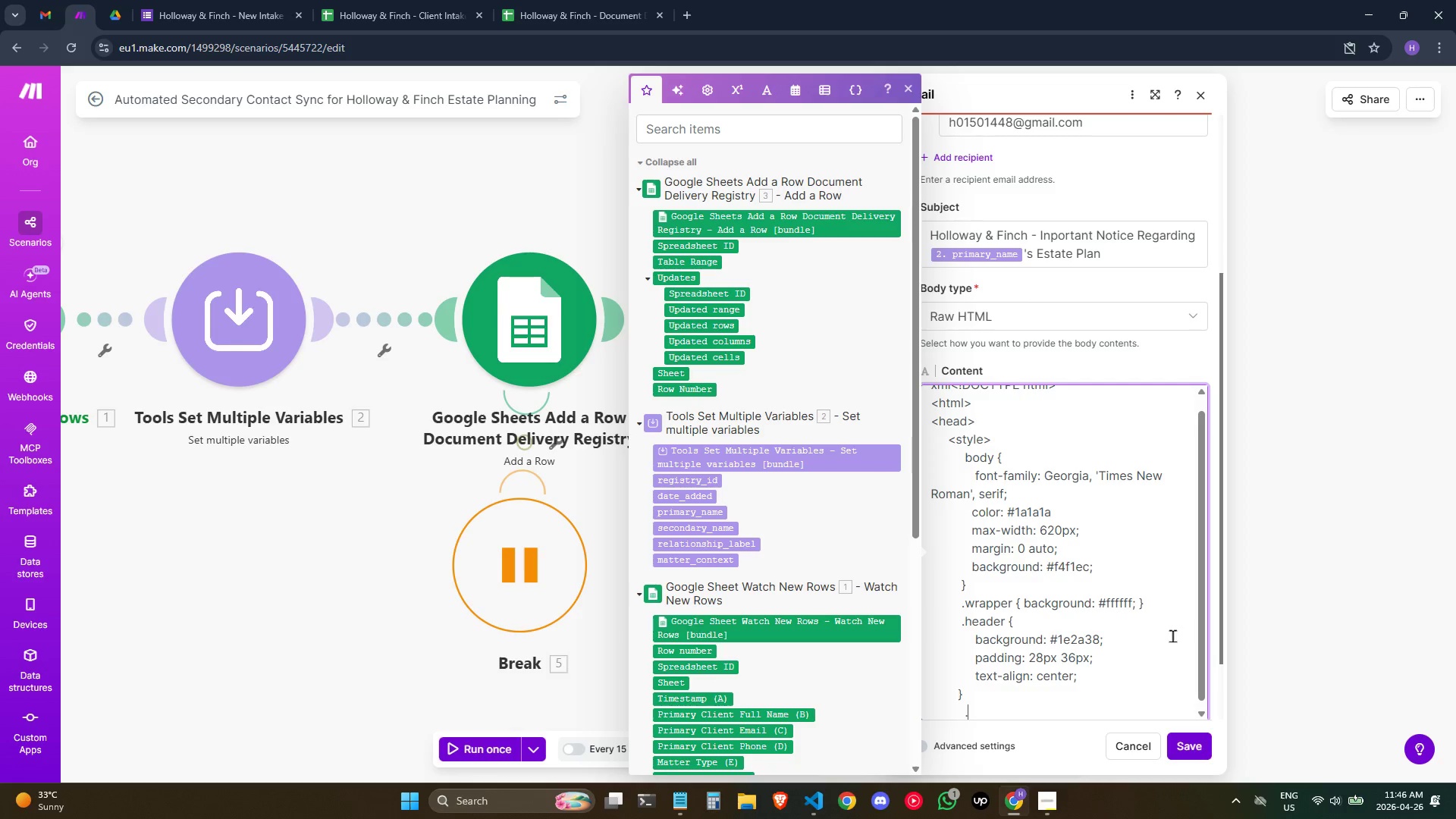 
scroll: coordinate [1137, 641], scroll_direction: down, amount: 3.0
 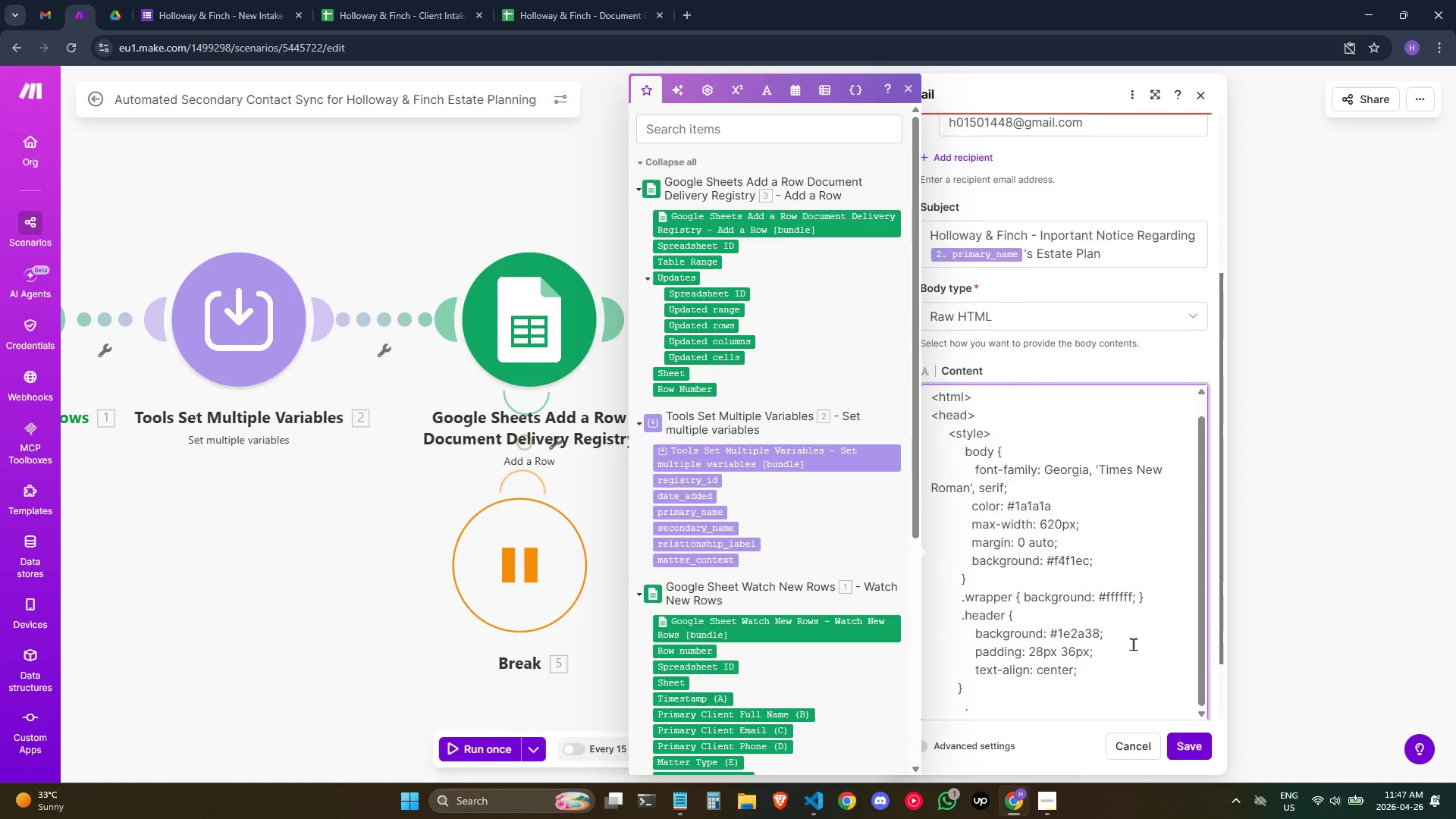 
type(header)
 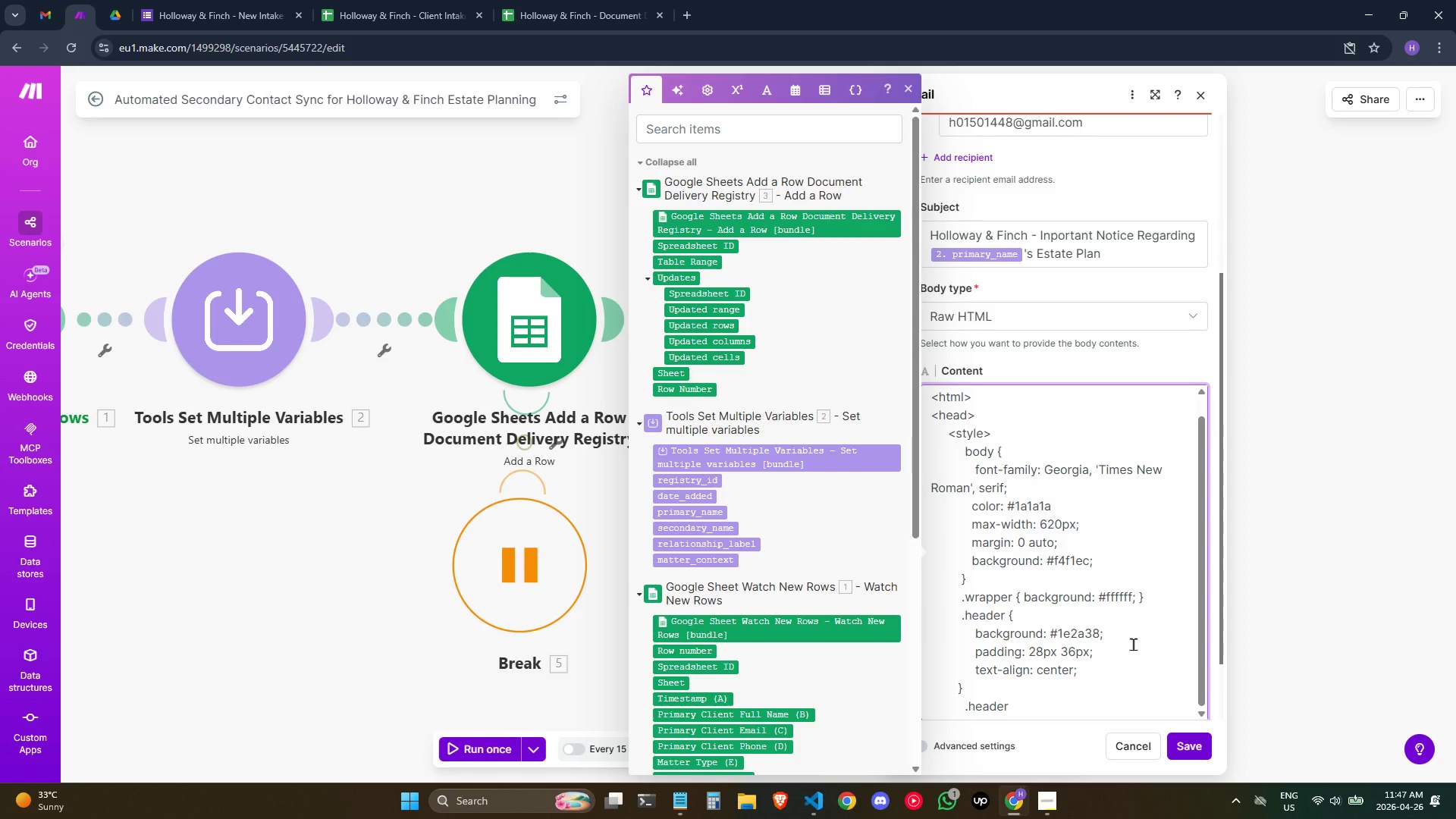 
type( h1)
 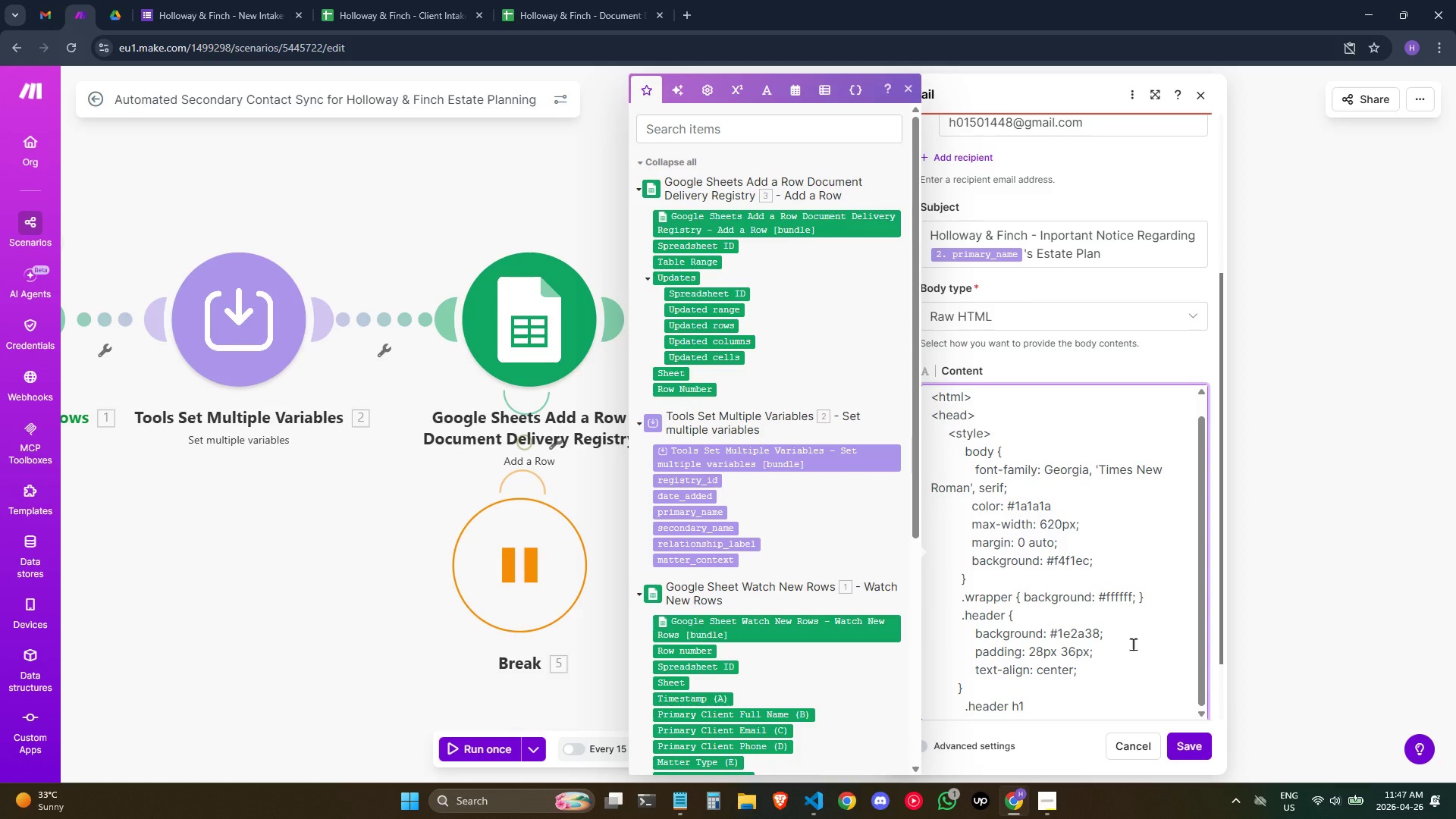 
key(Space)
 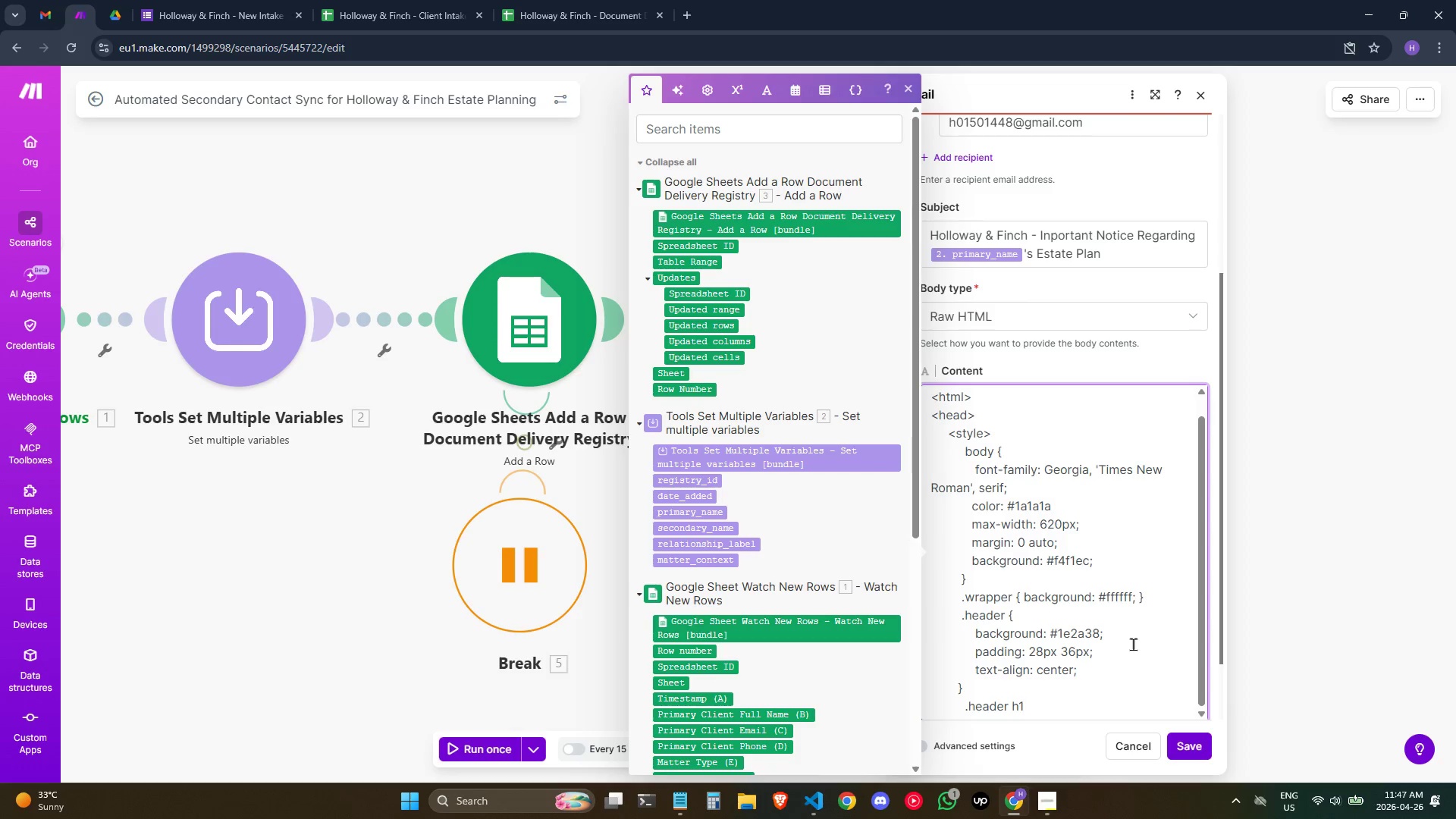 
key(Shift+ShiftRight)
 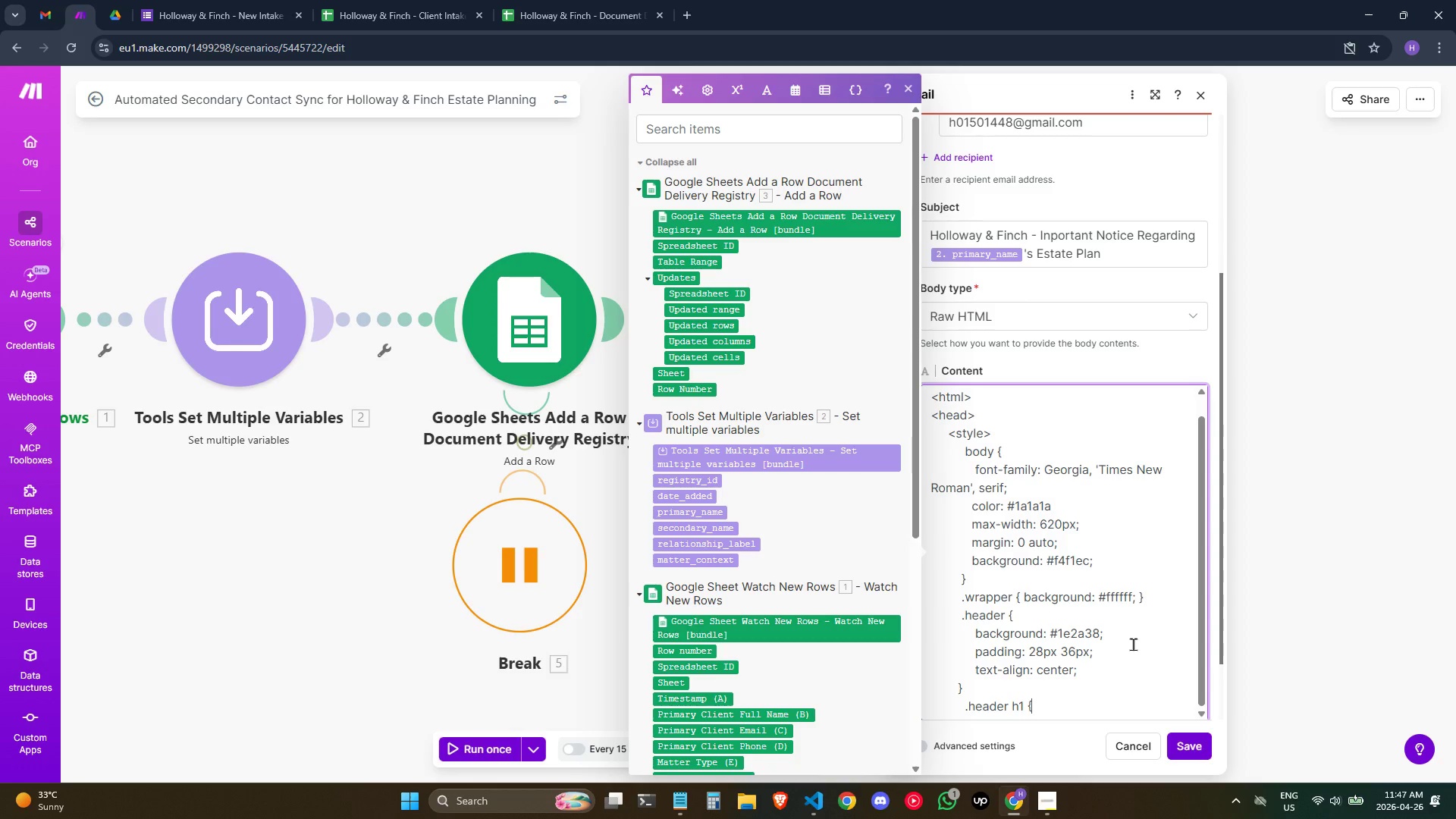 
key(Shift+BracketLeft)
 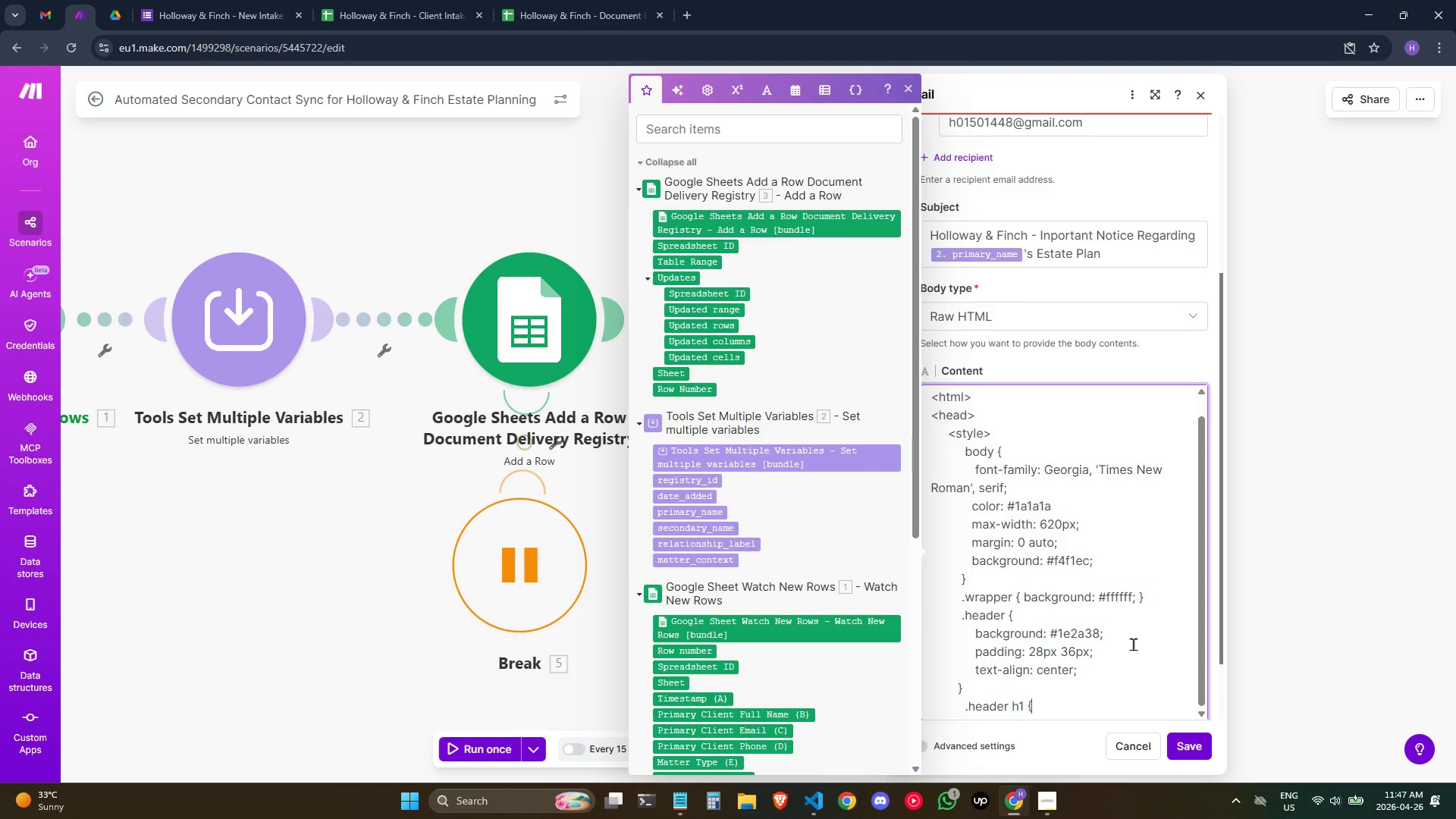 
wait(5.84)
 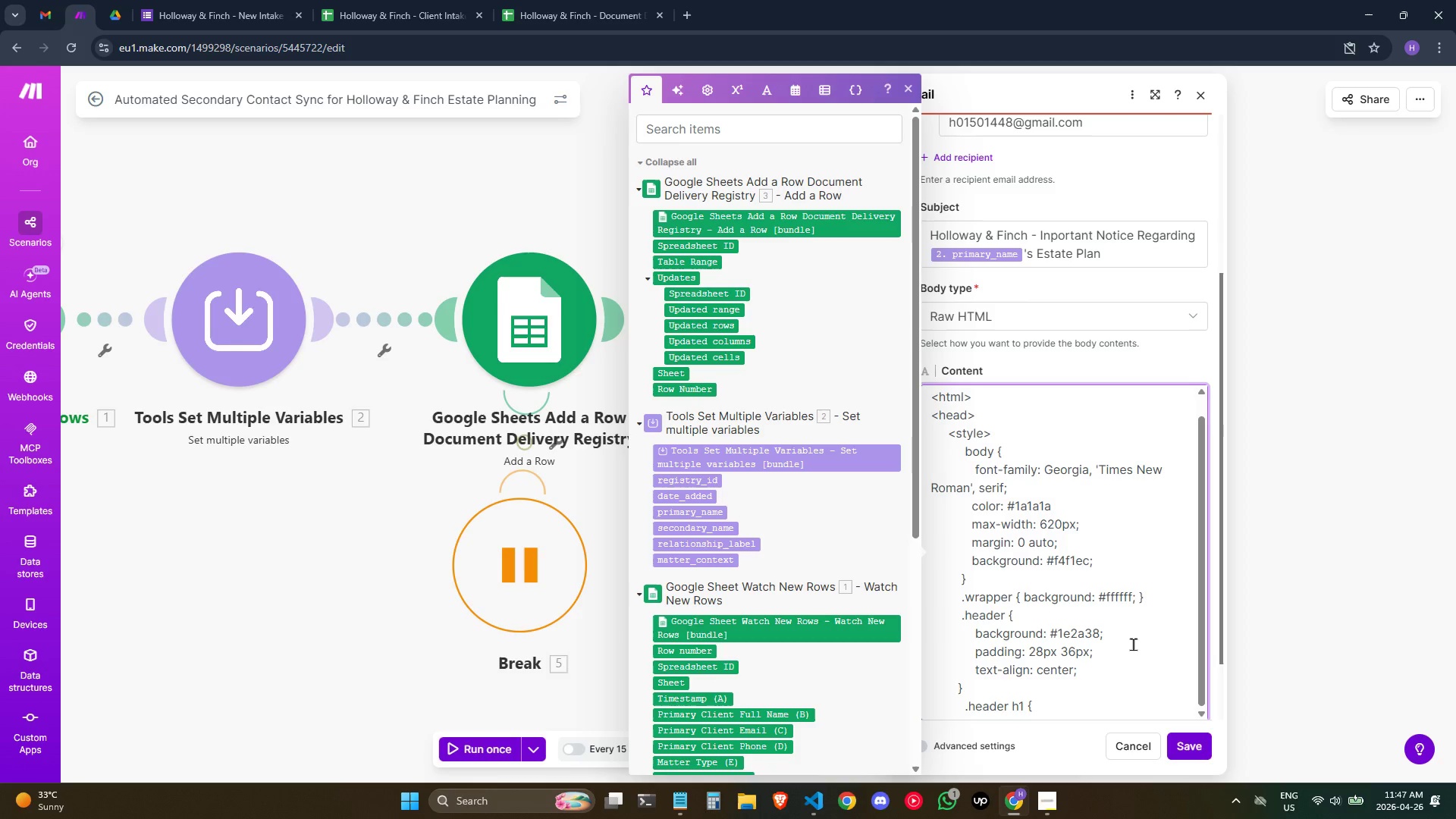 
key(Enter)
 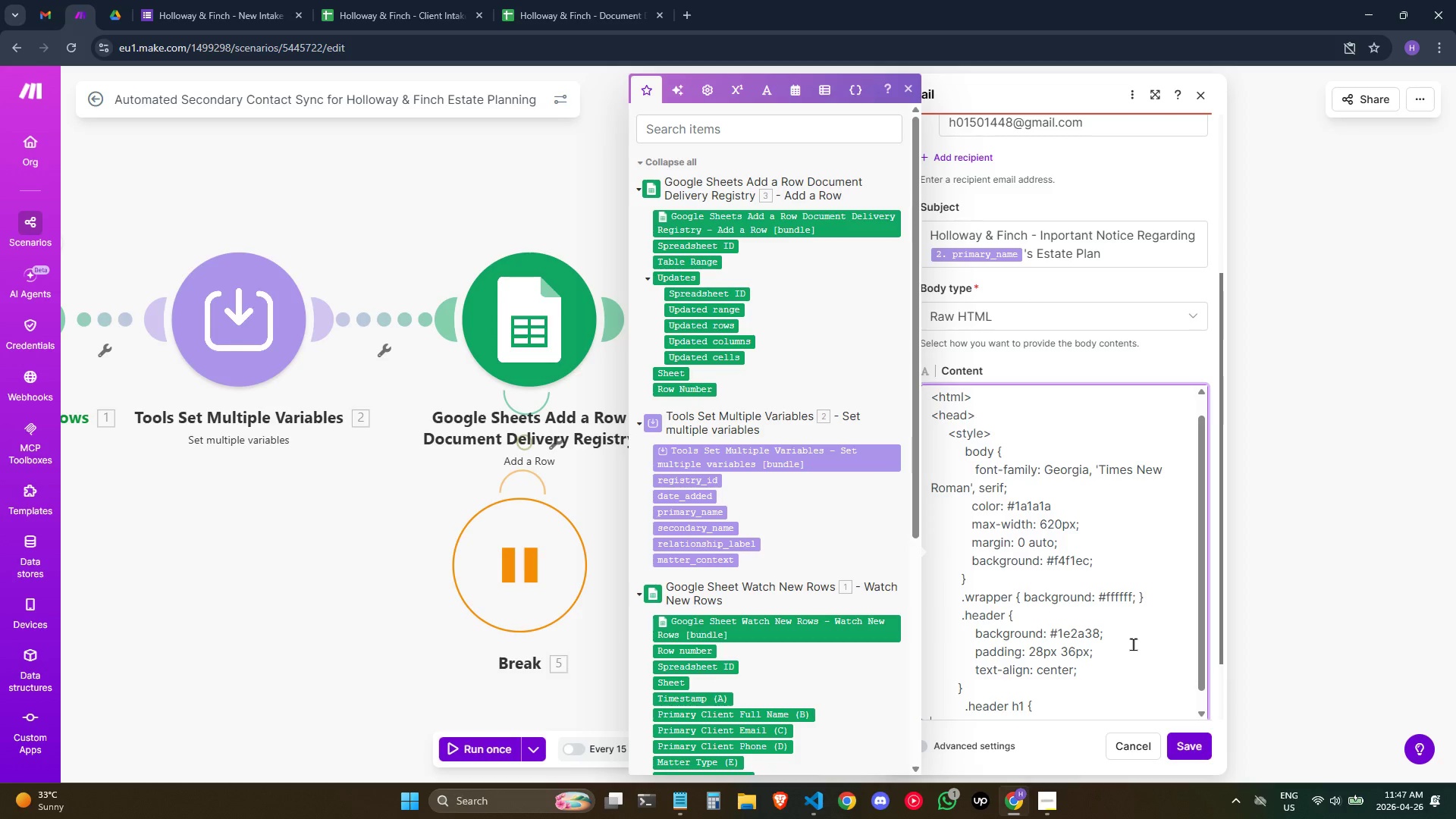 
hold_key(key=C, duration=0.67)
 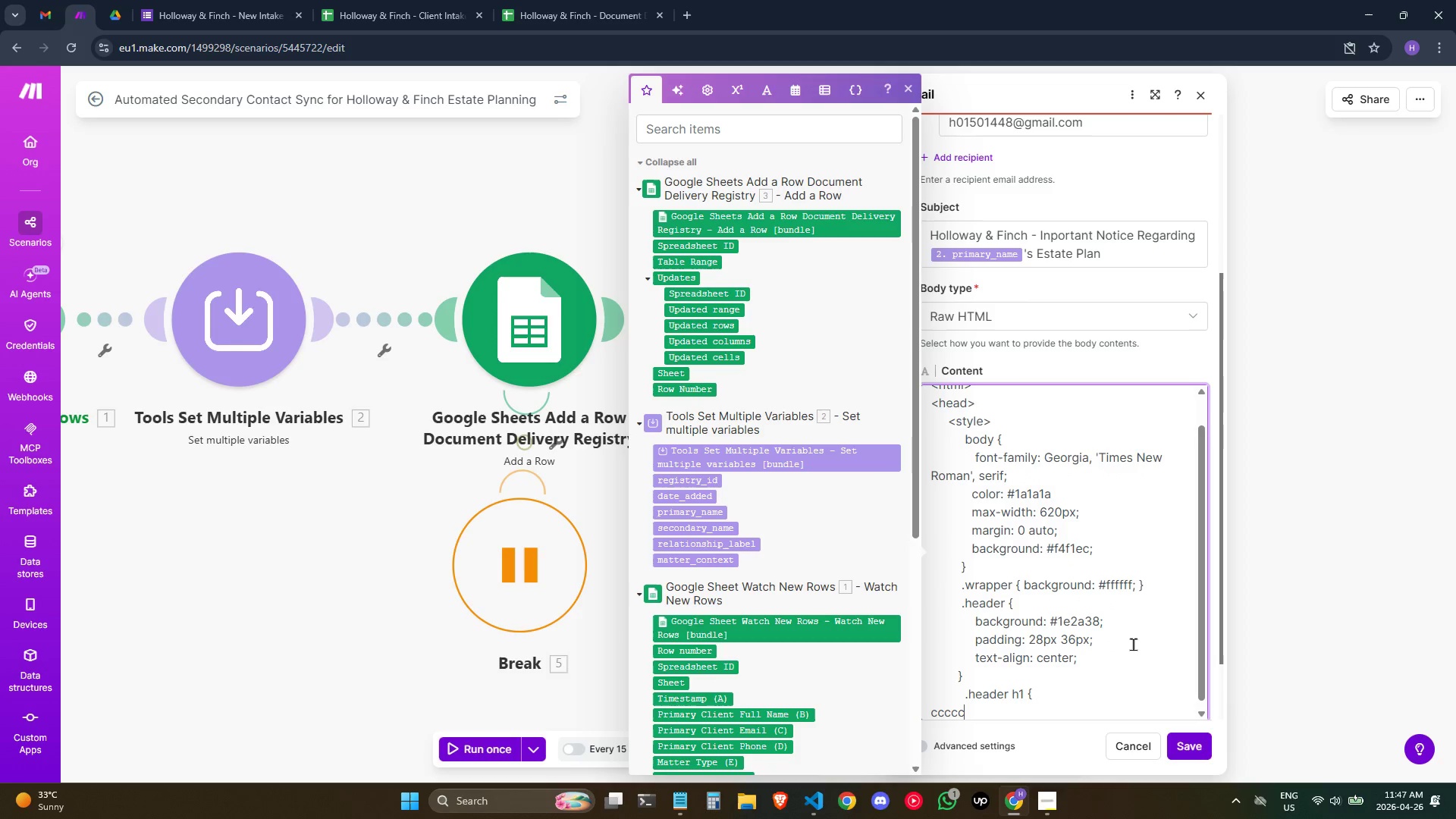 
hold_key(key=Backspace, duration=0.56)
 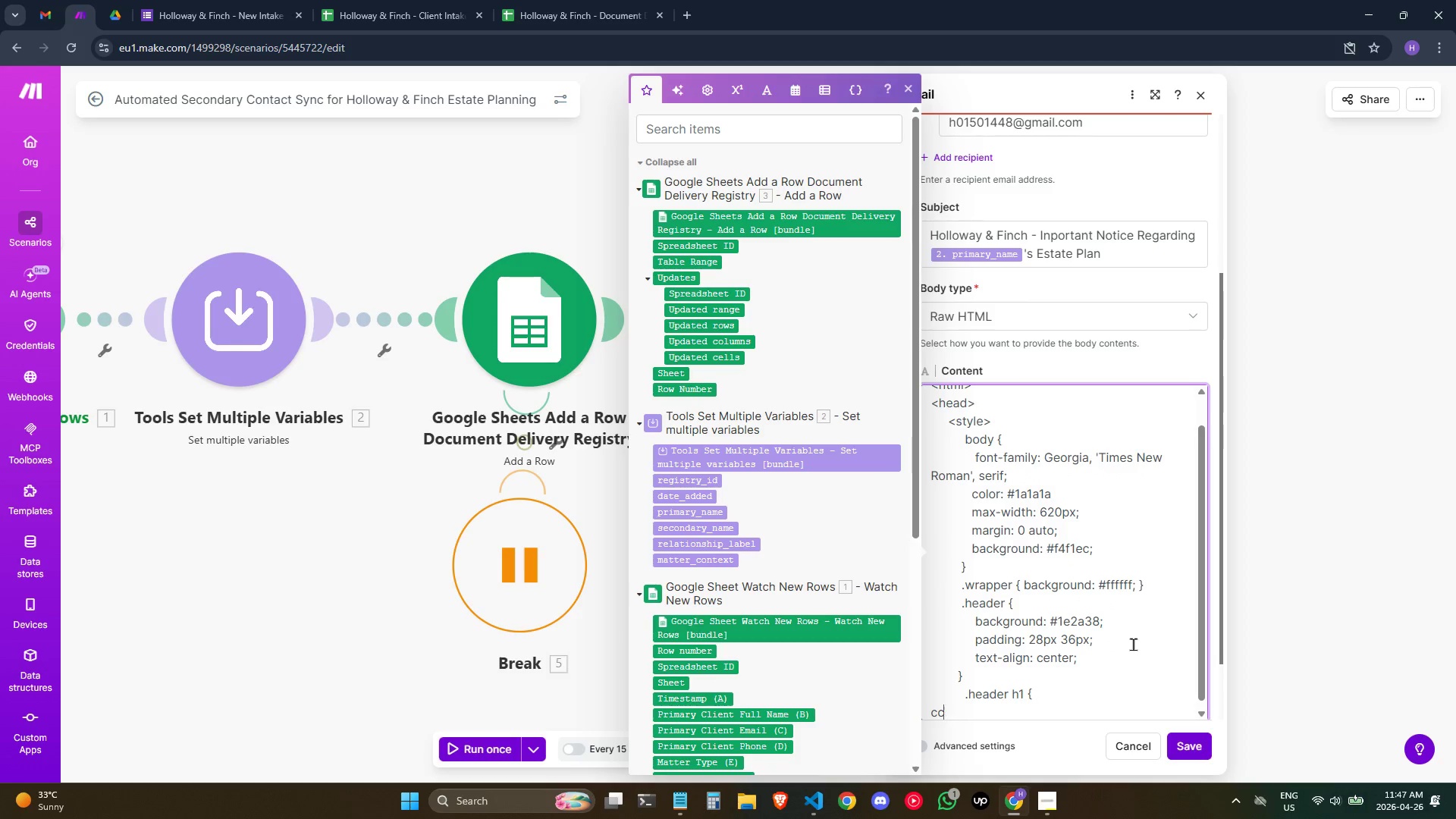 
key(Backspace)
 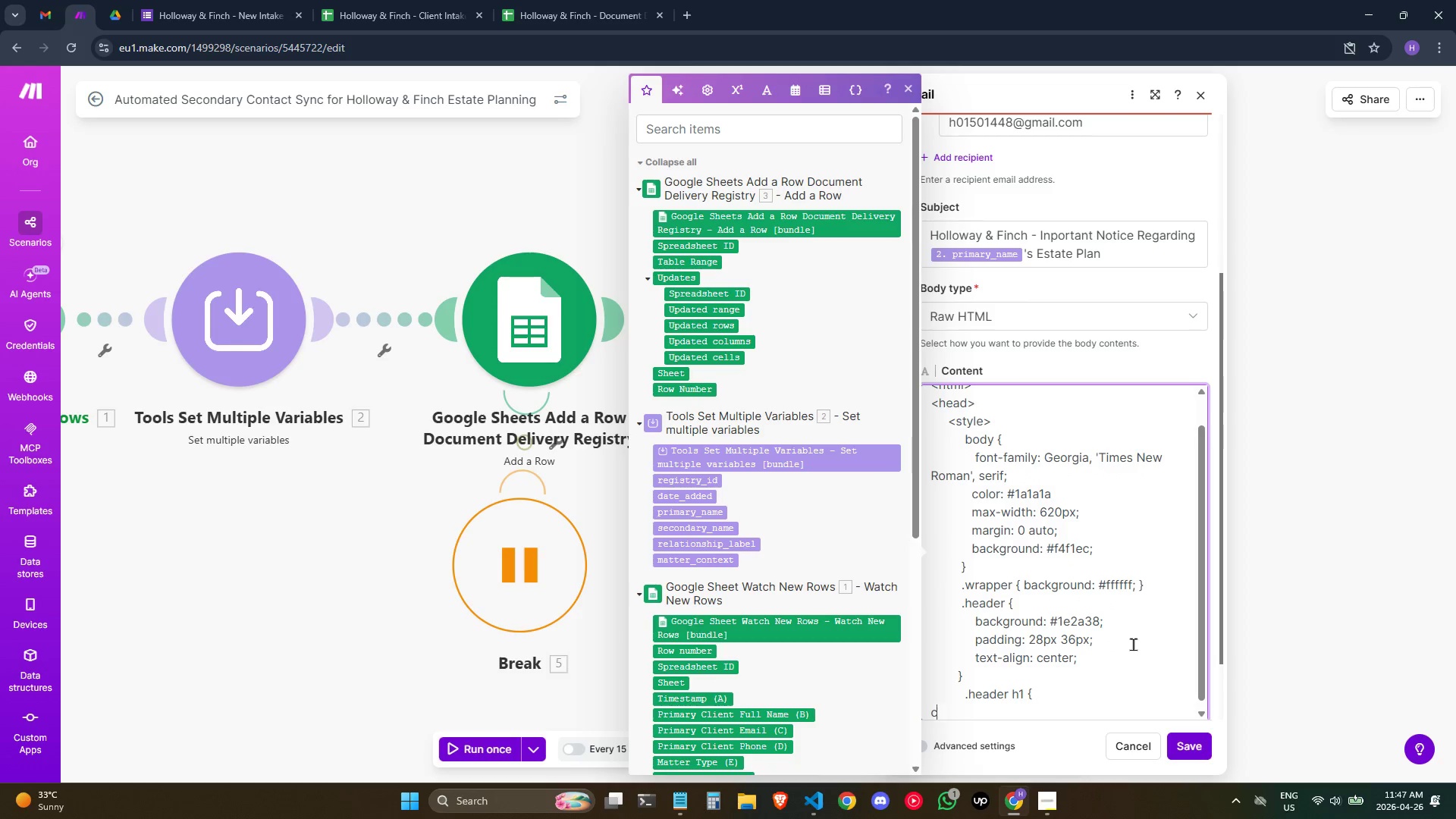 
key(Backspace)
 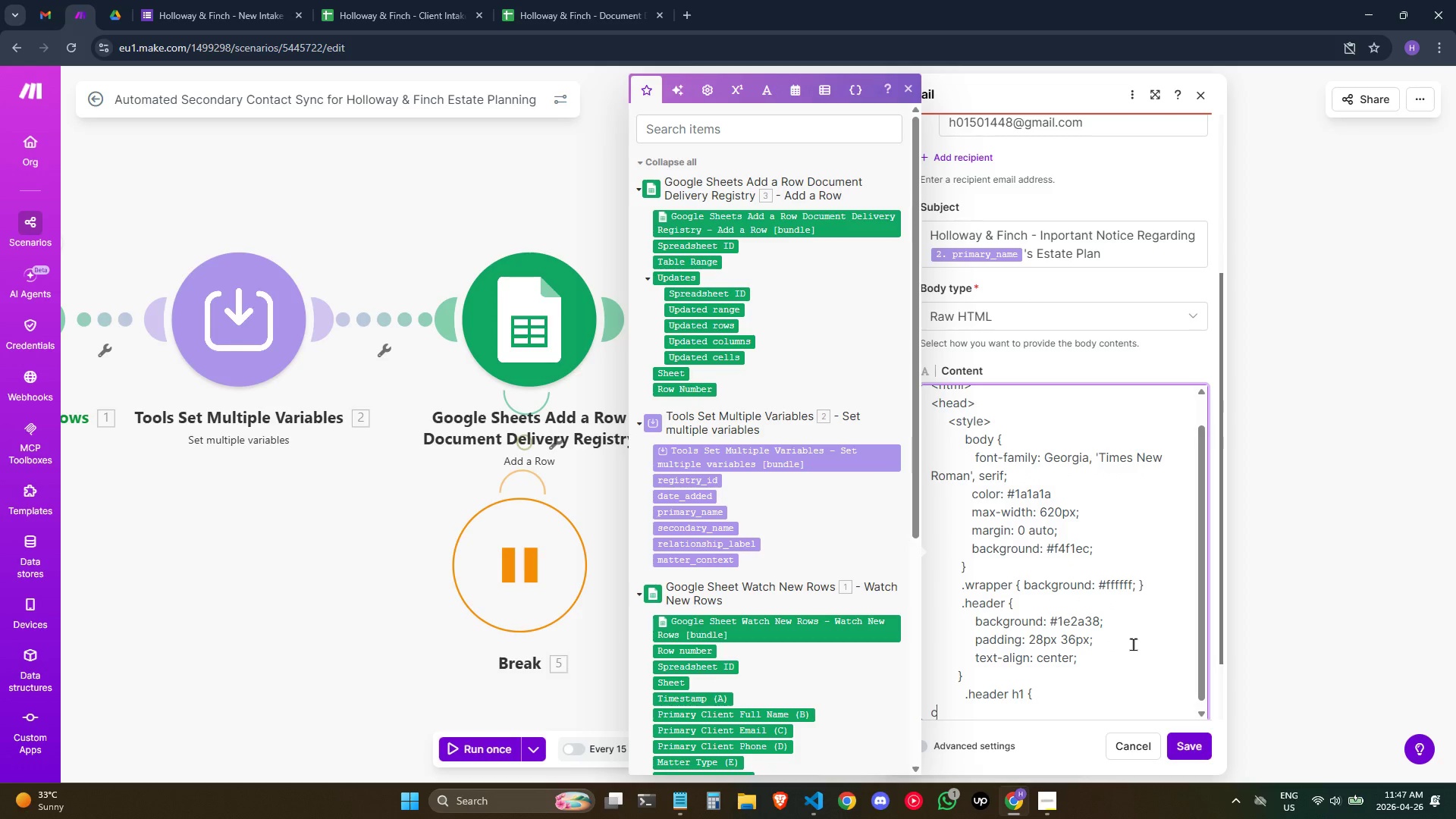 
key(Backspace)
 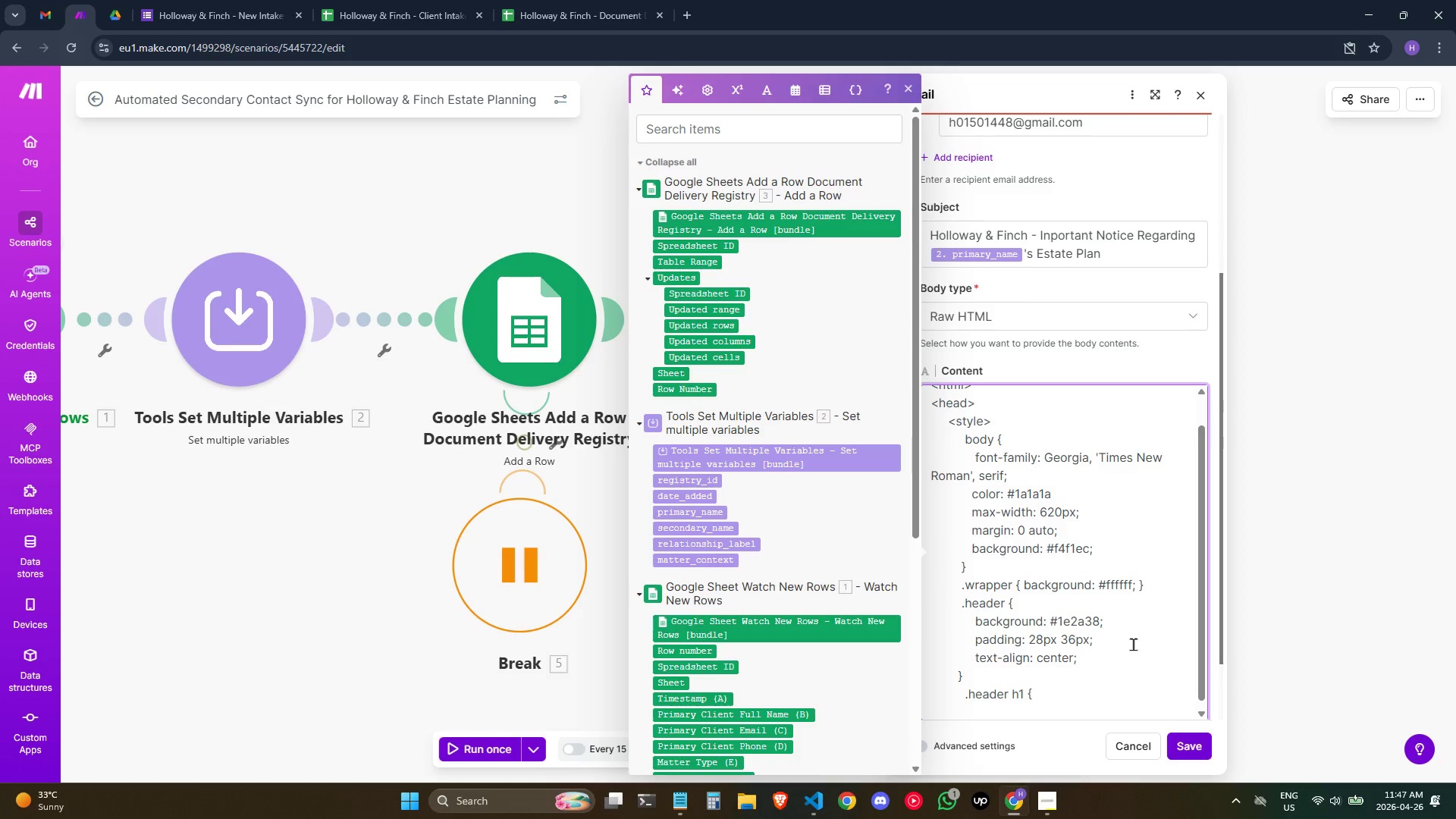 
hold_key(key=Space, duration=0.8)
 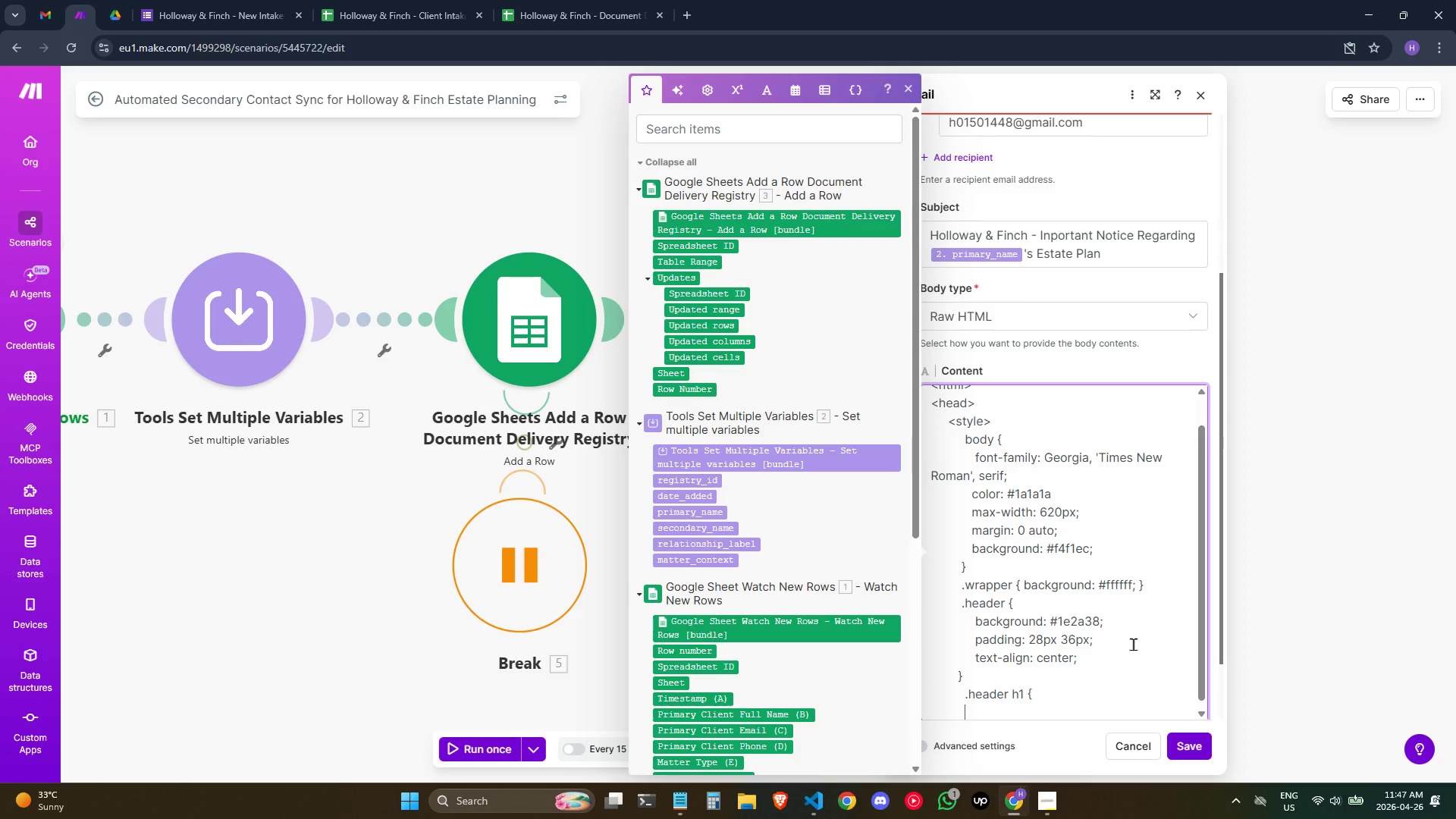 
type(    margin" 0;)
 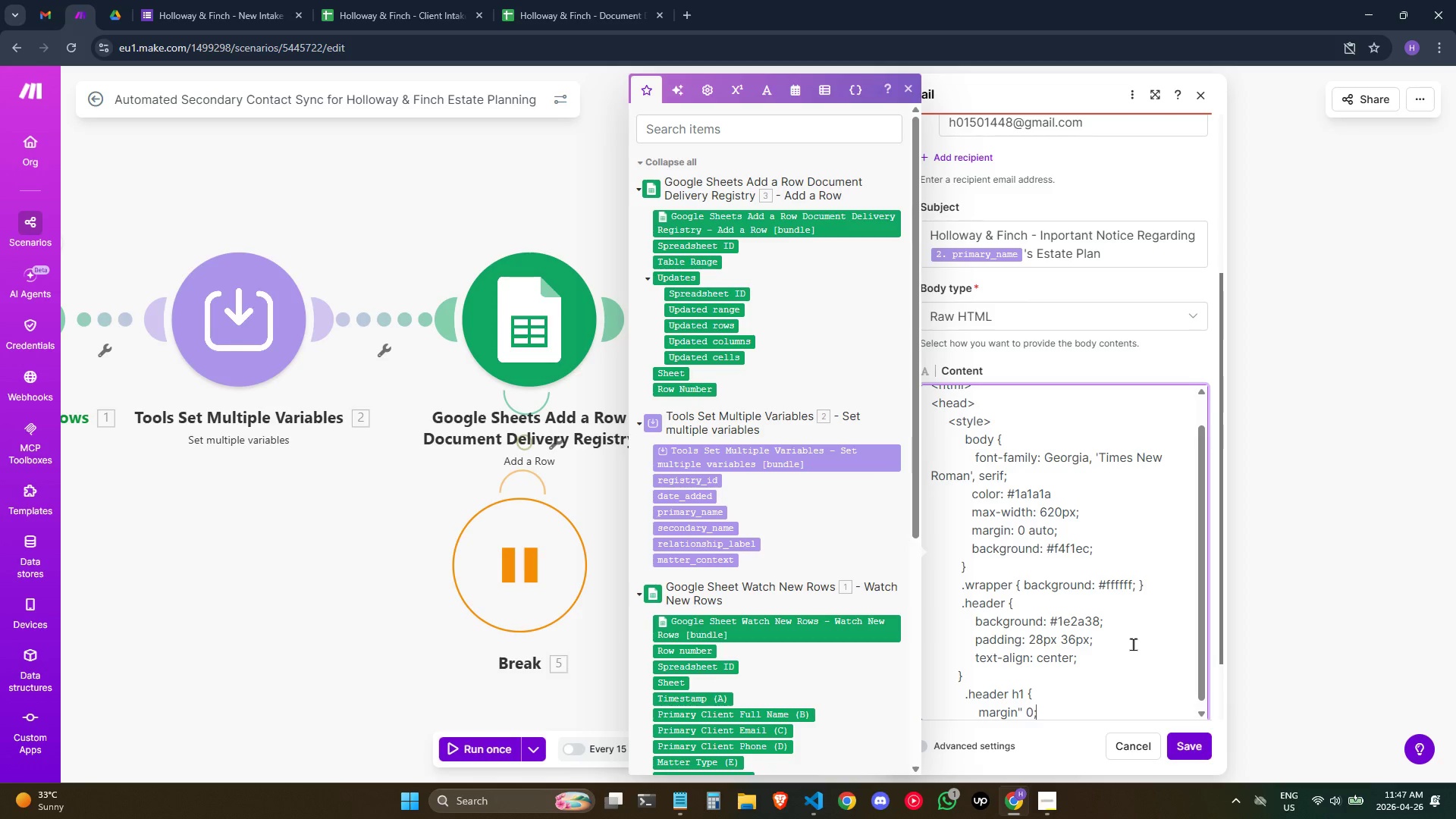 
key(Enter)
 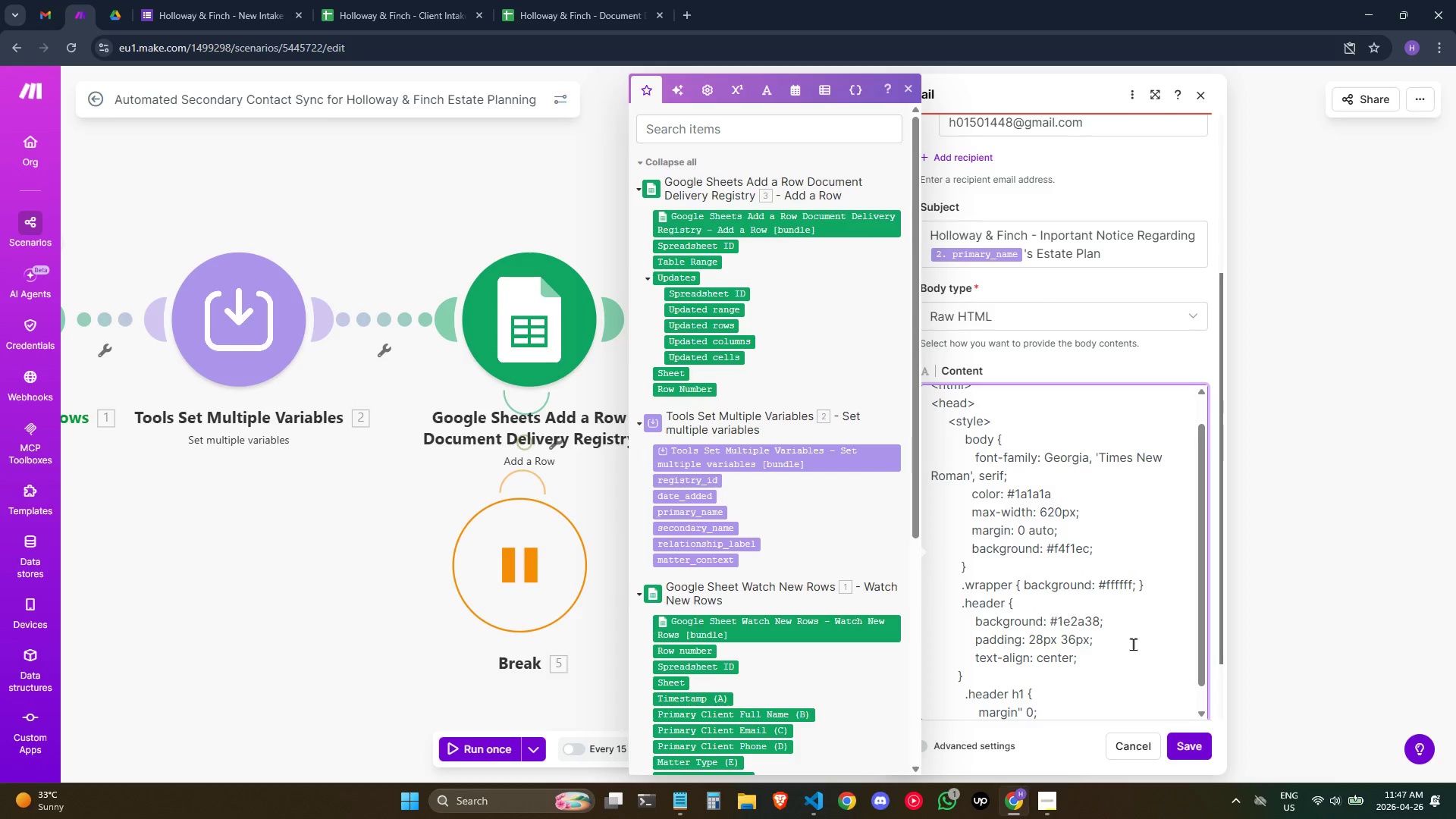 
key(Backspace)
 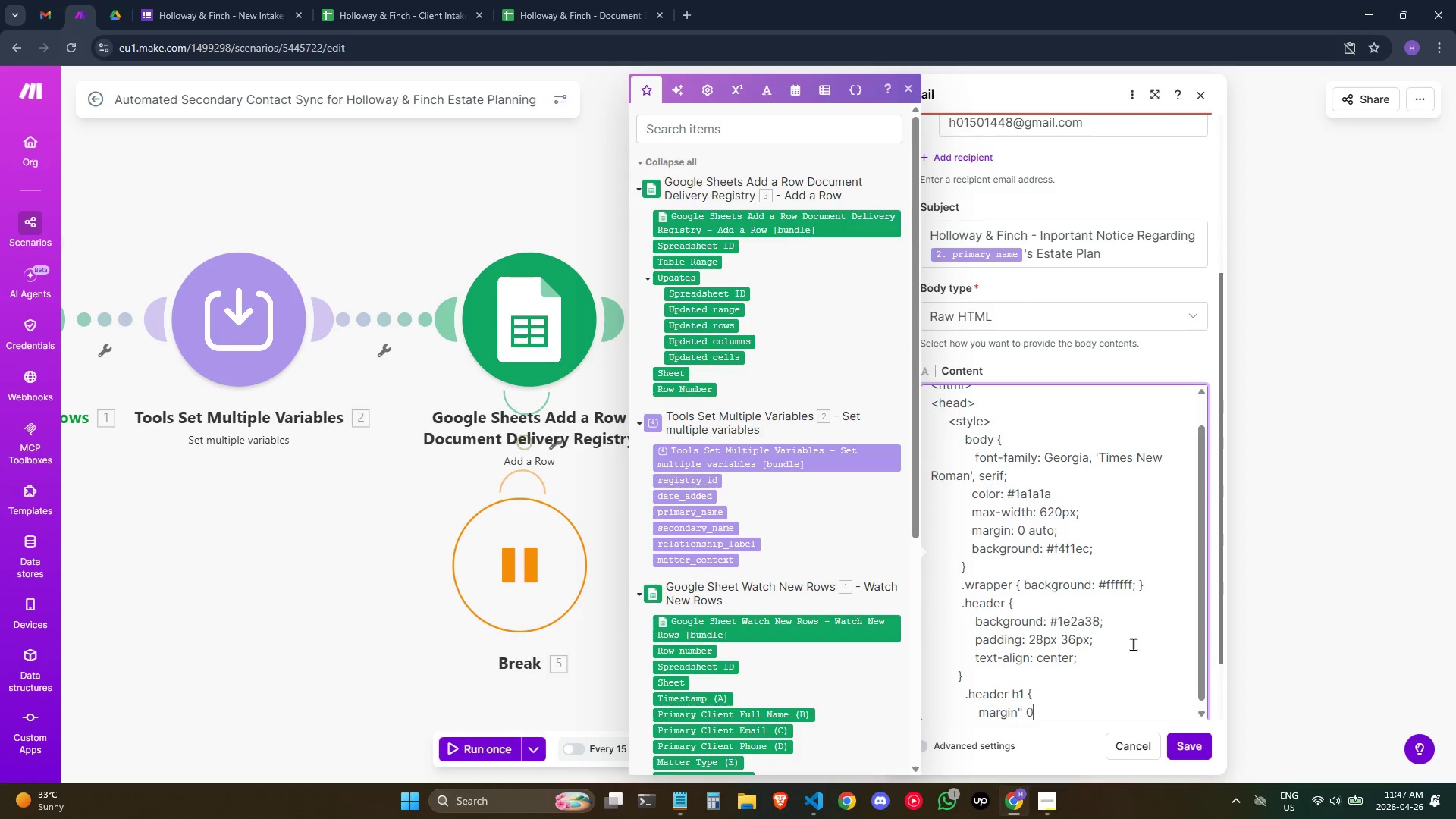 
key(Backspace)
 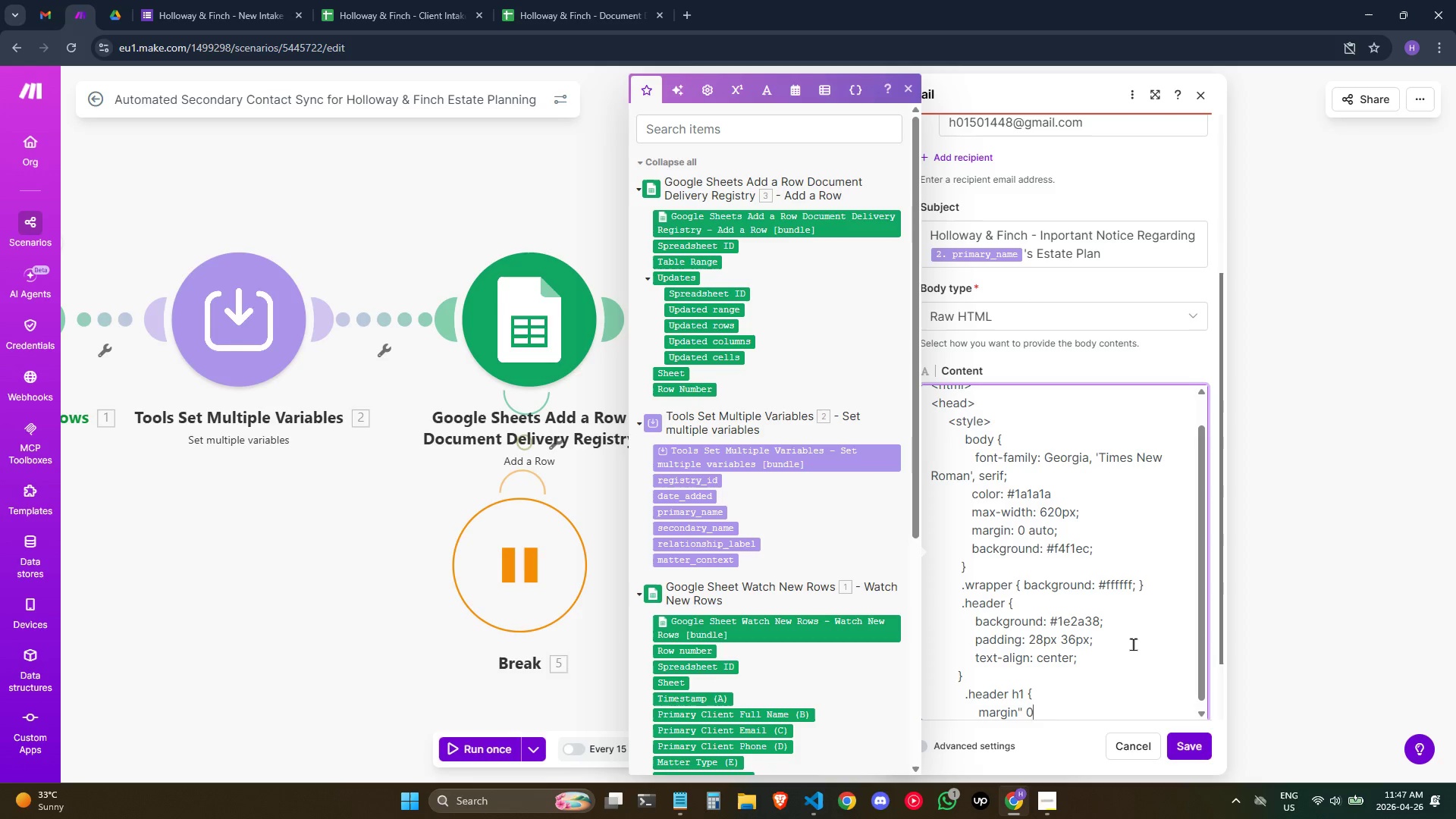 
key(Backspace)
 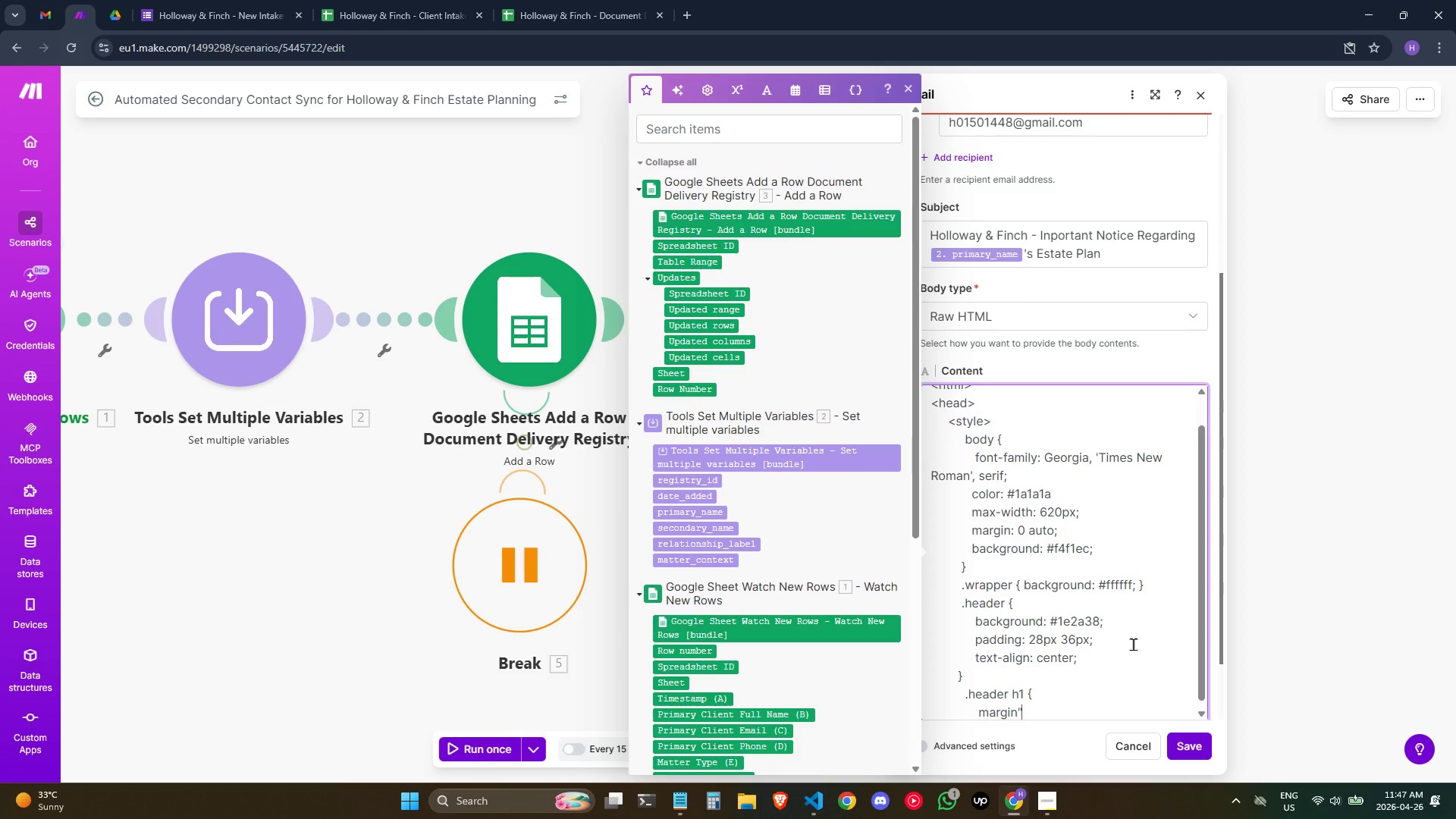 
key(Backspace)
 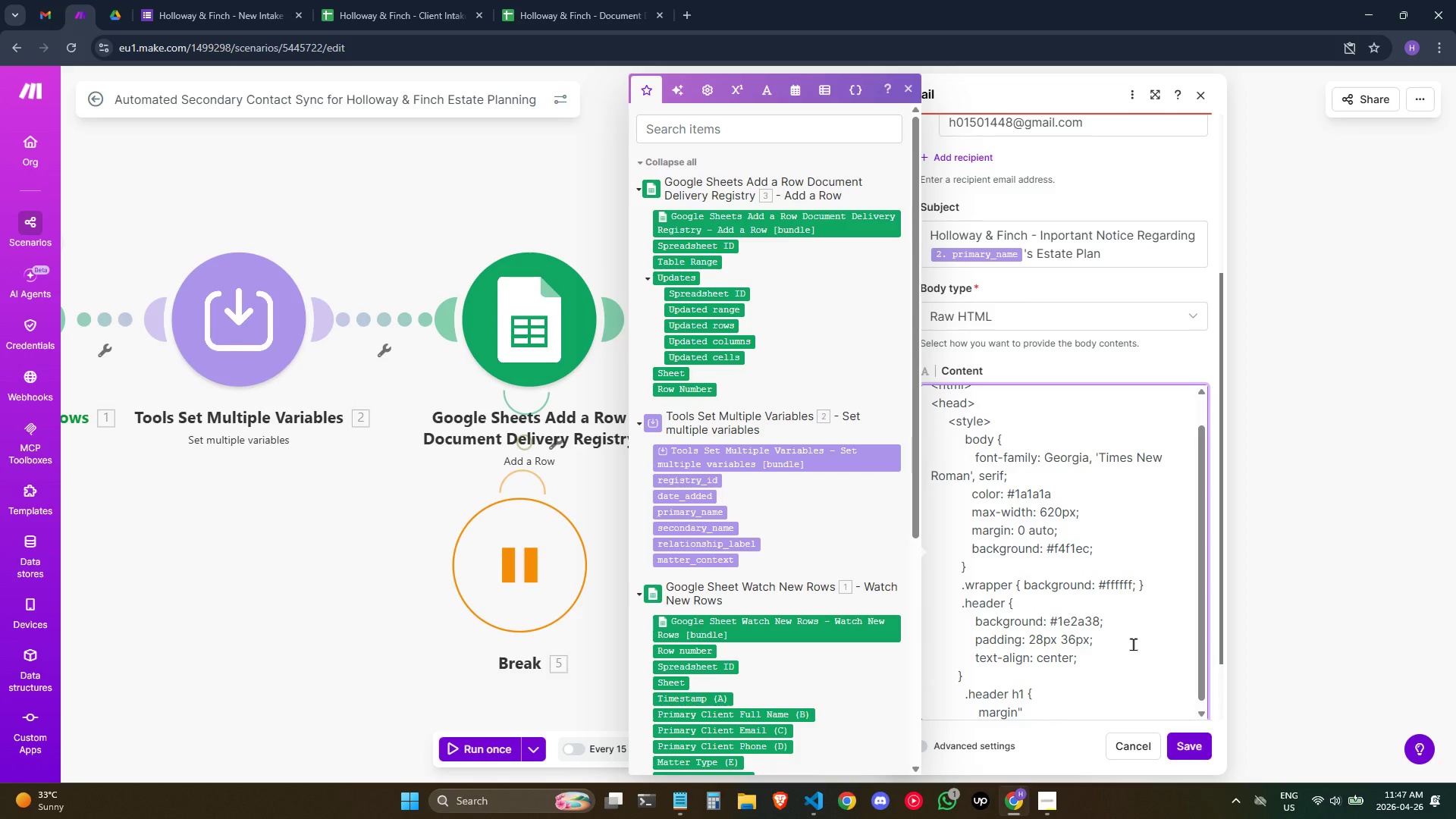 
key(Backspace)
 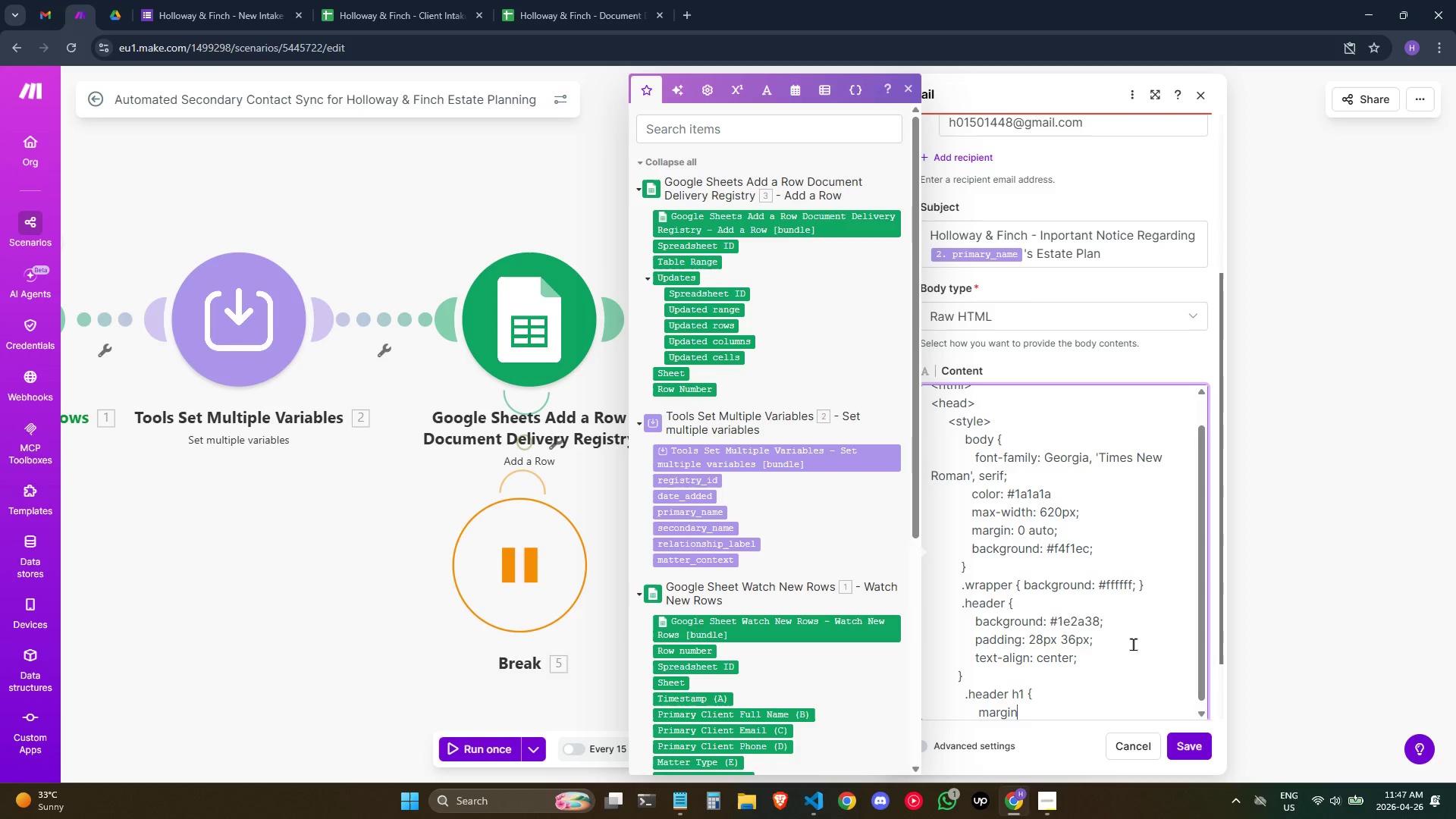 
key(Shift+ShiftRight)
 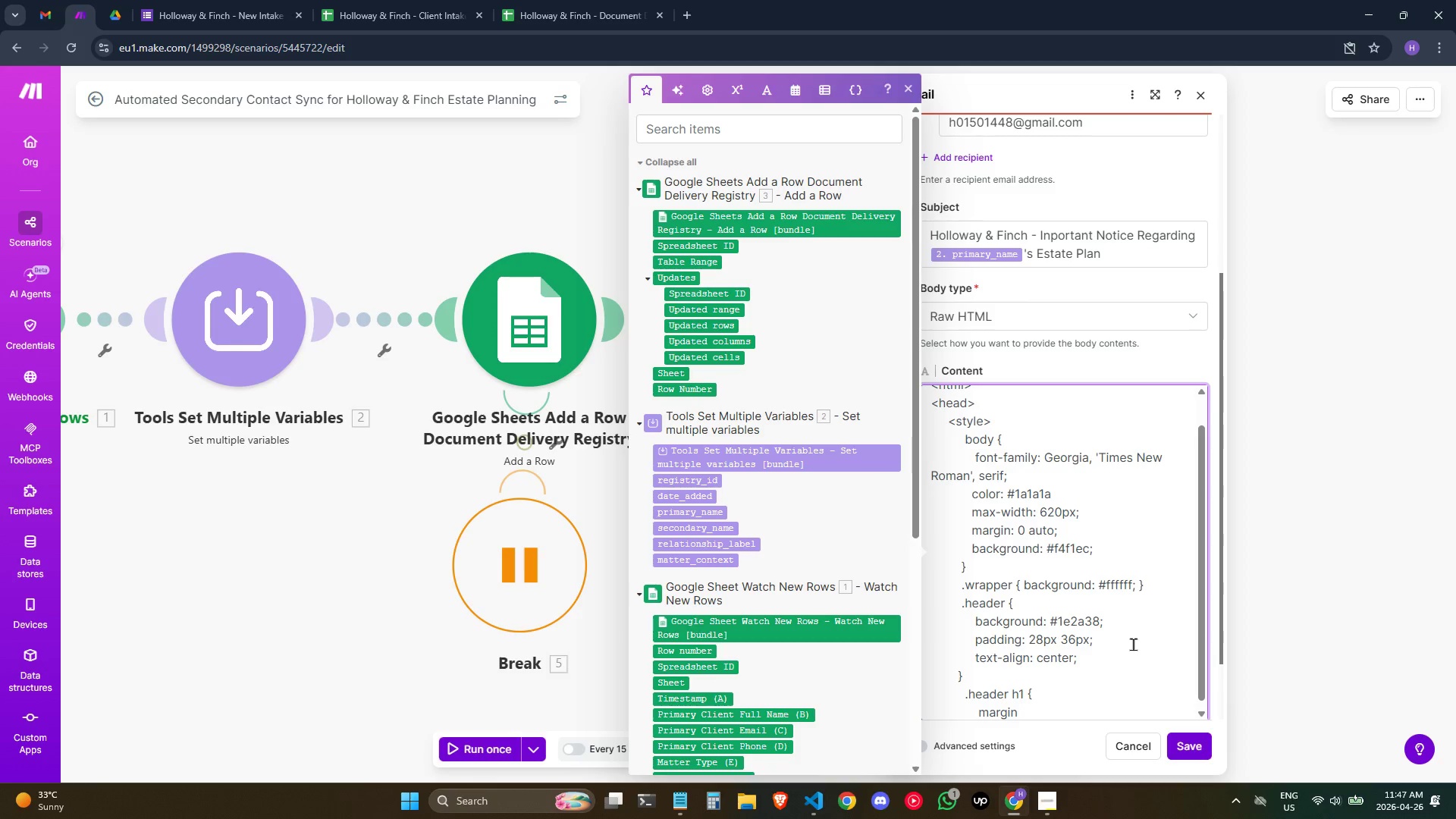 
key(Shift+Semicolon)
 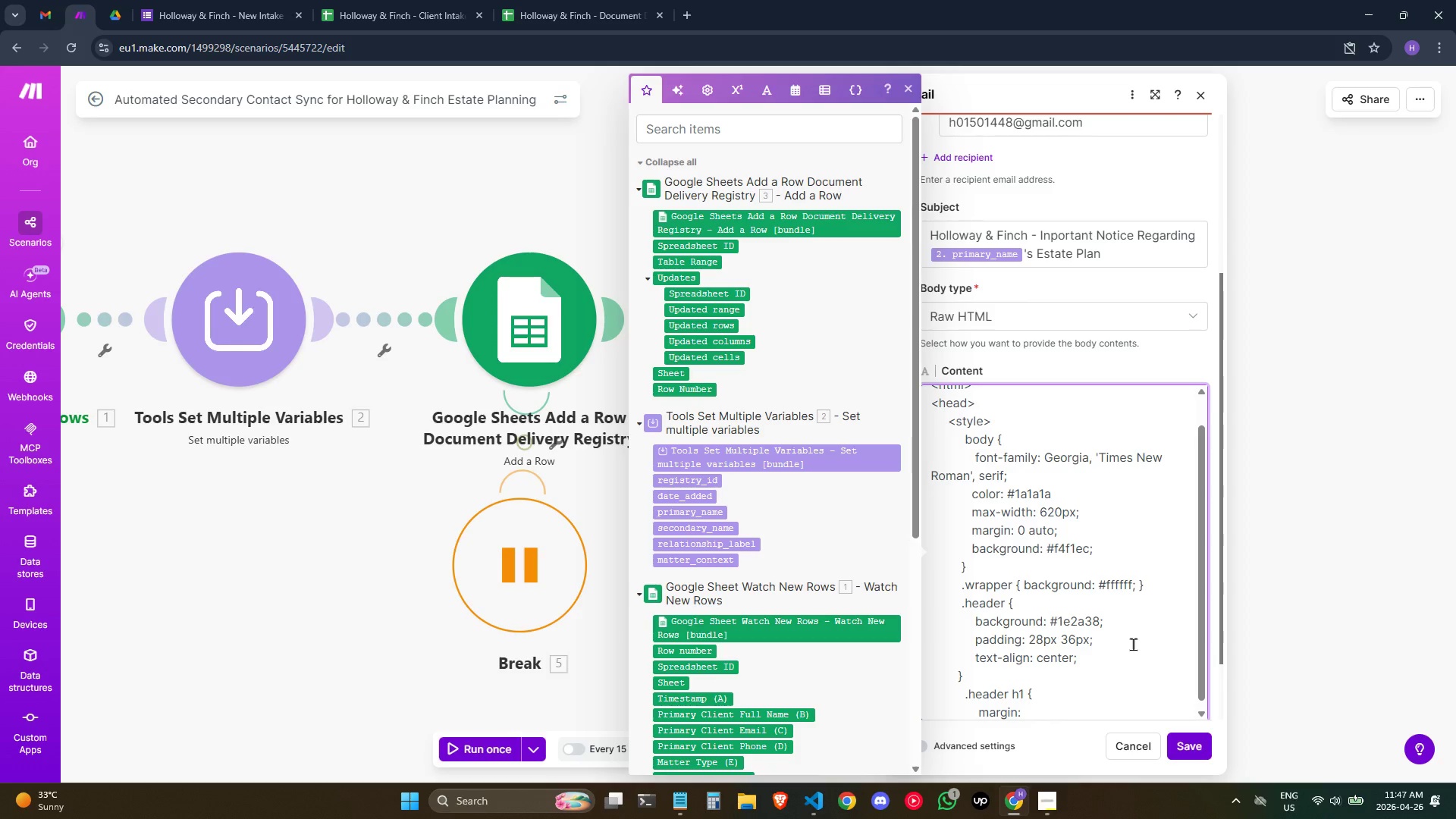 
key(Space)
 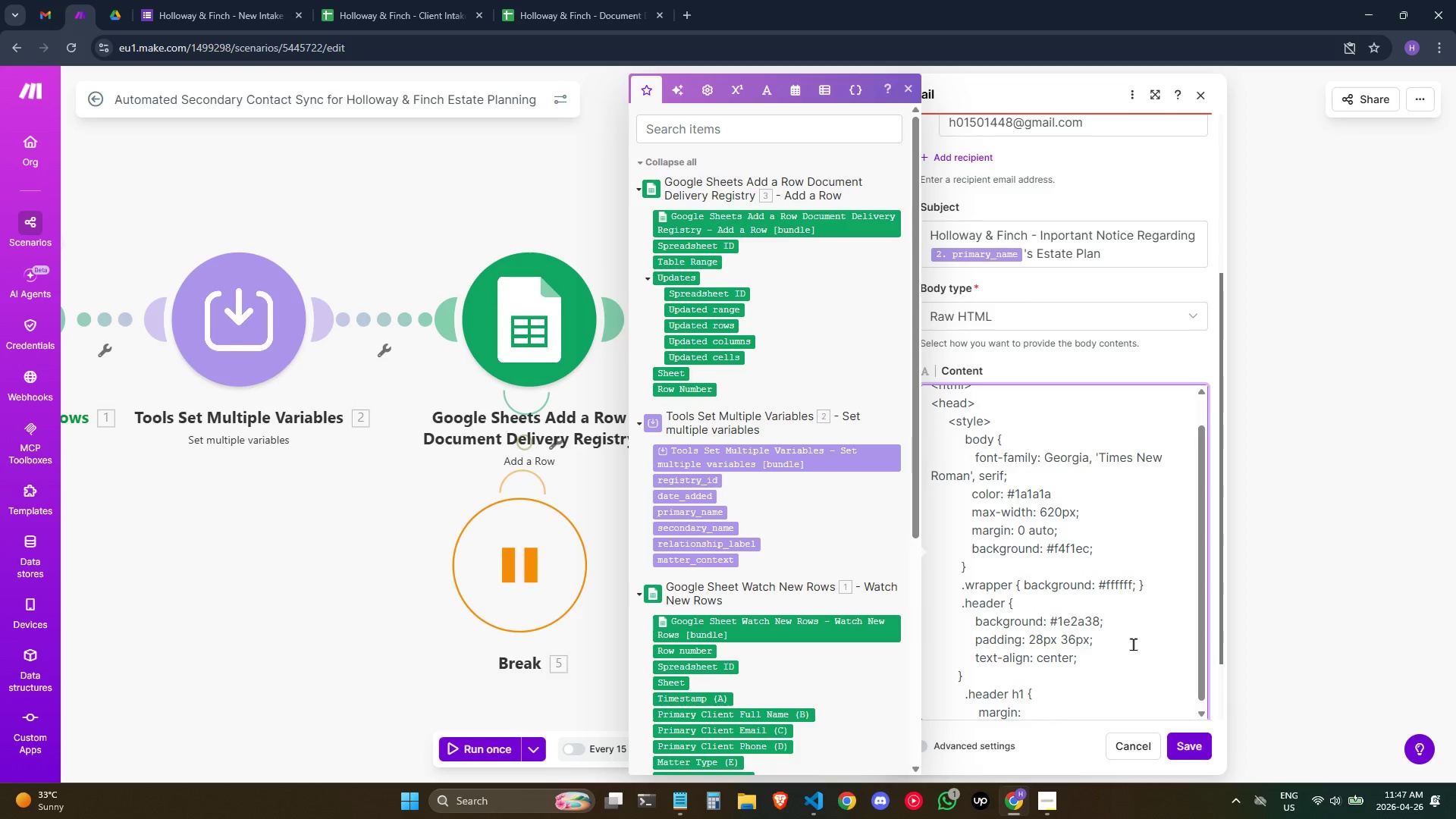 
key(0)
 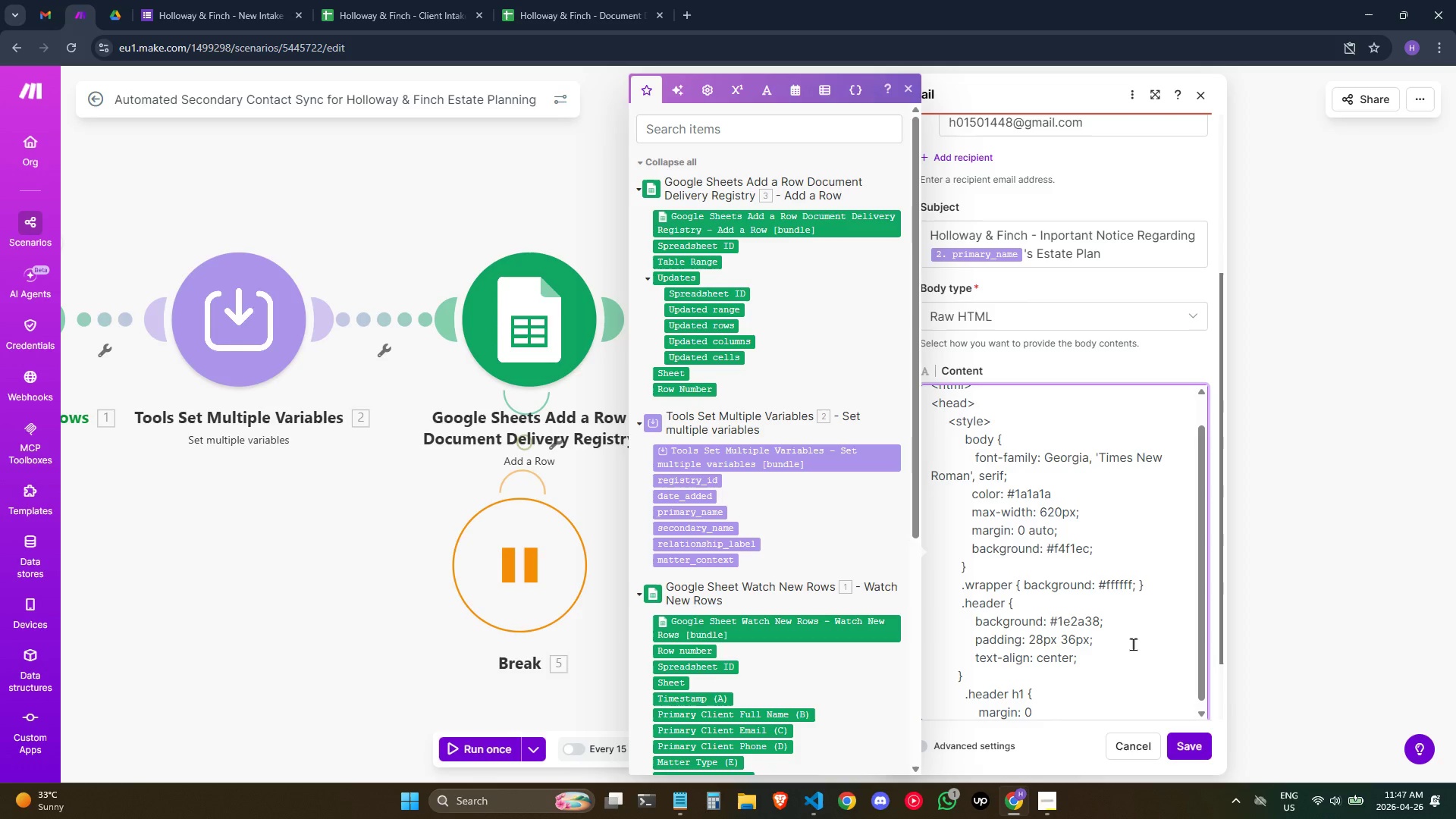 
key(Semicolon)
 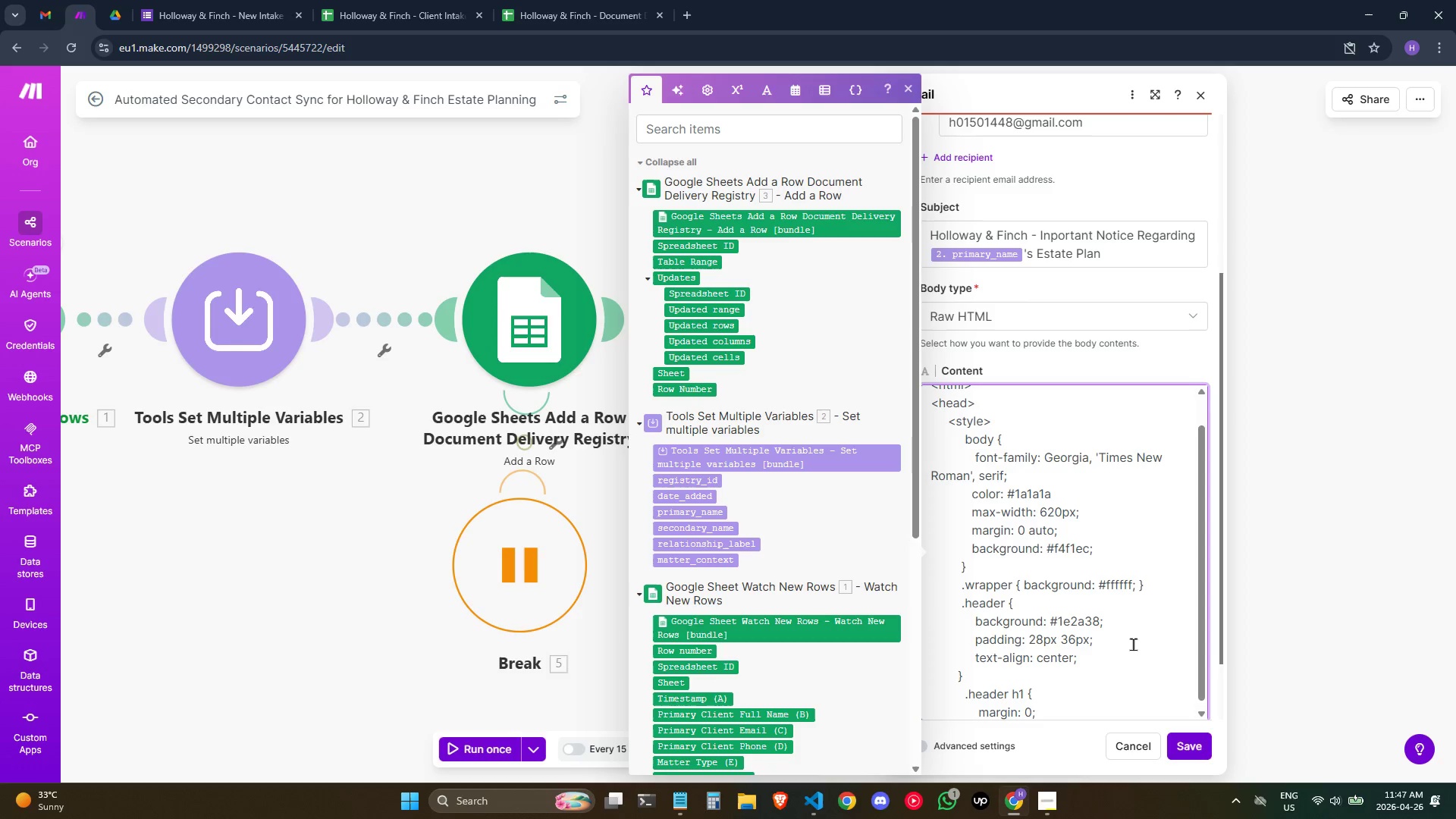 
key(Enter)
 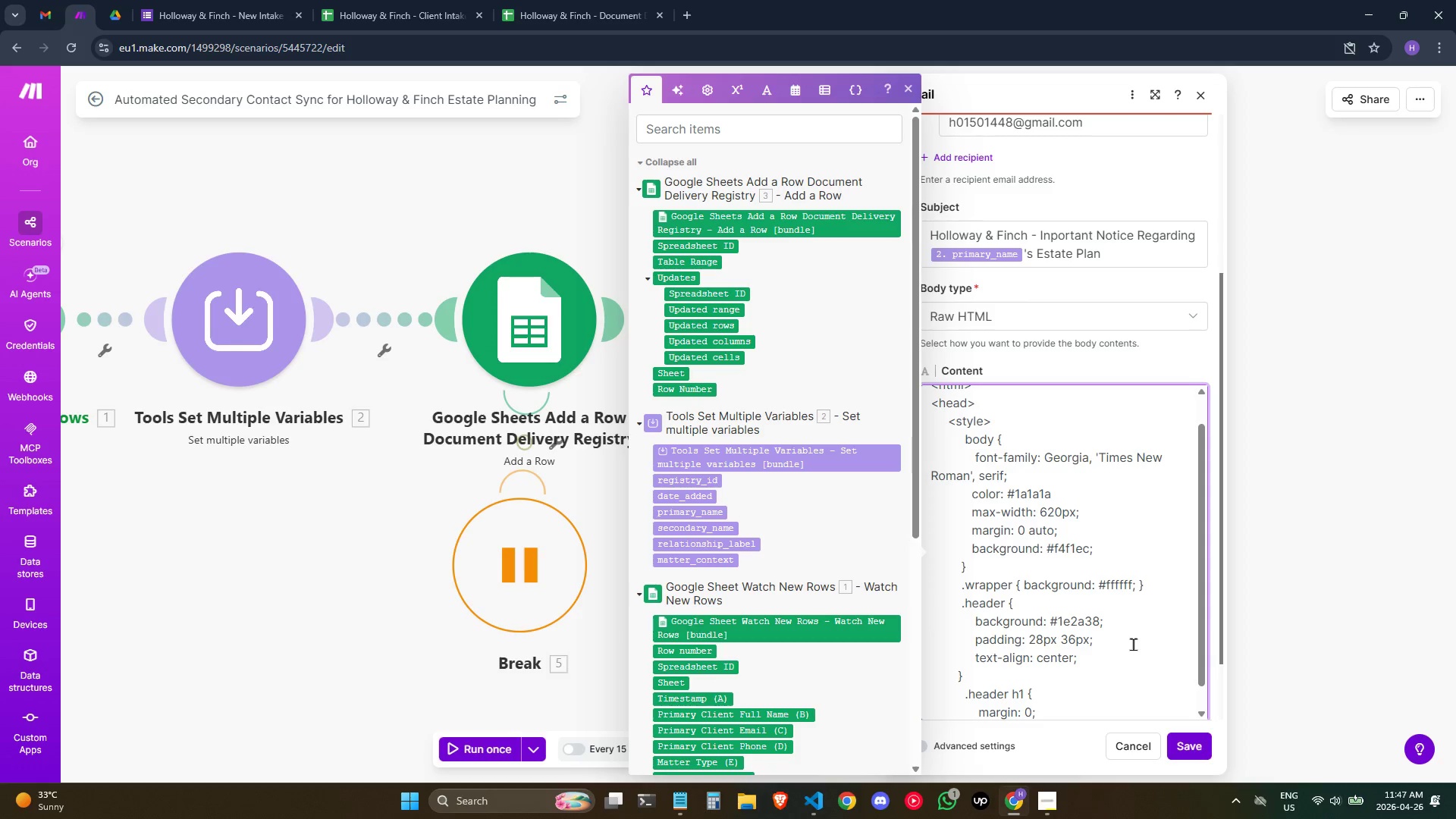 
scroll: coordinate [1197, 723], scroll_direction: down, amount: 4.0
 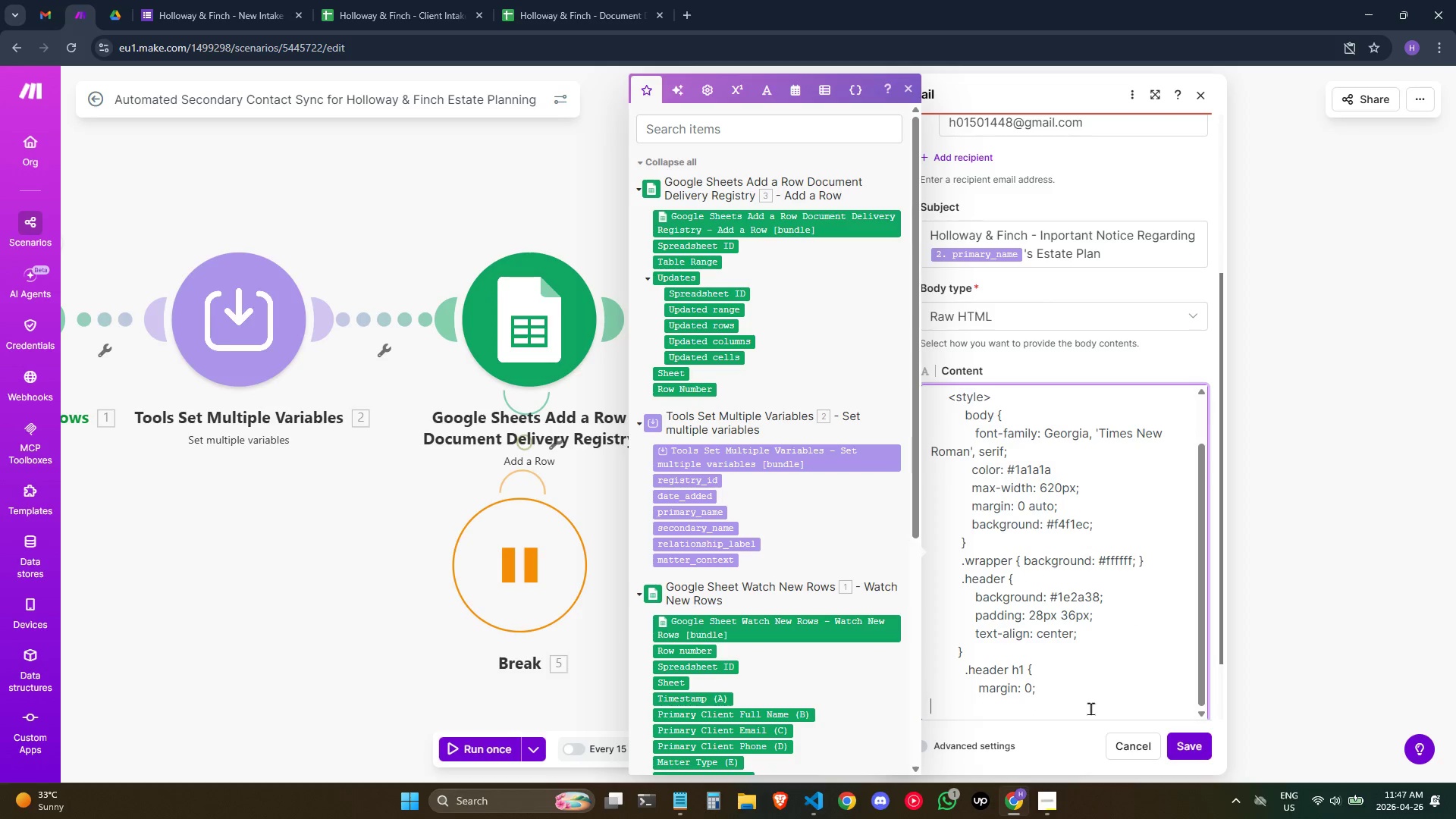 
hold_key(key=Space, duration=0.72)
 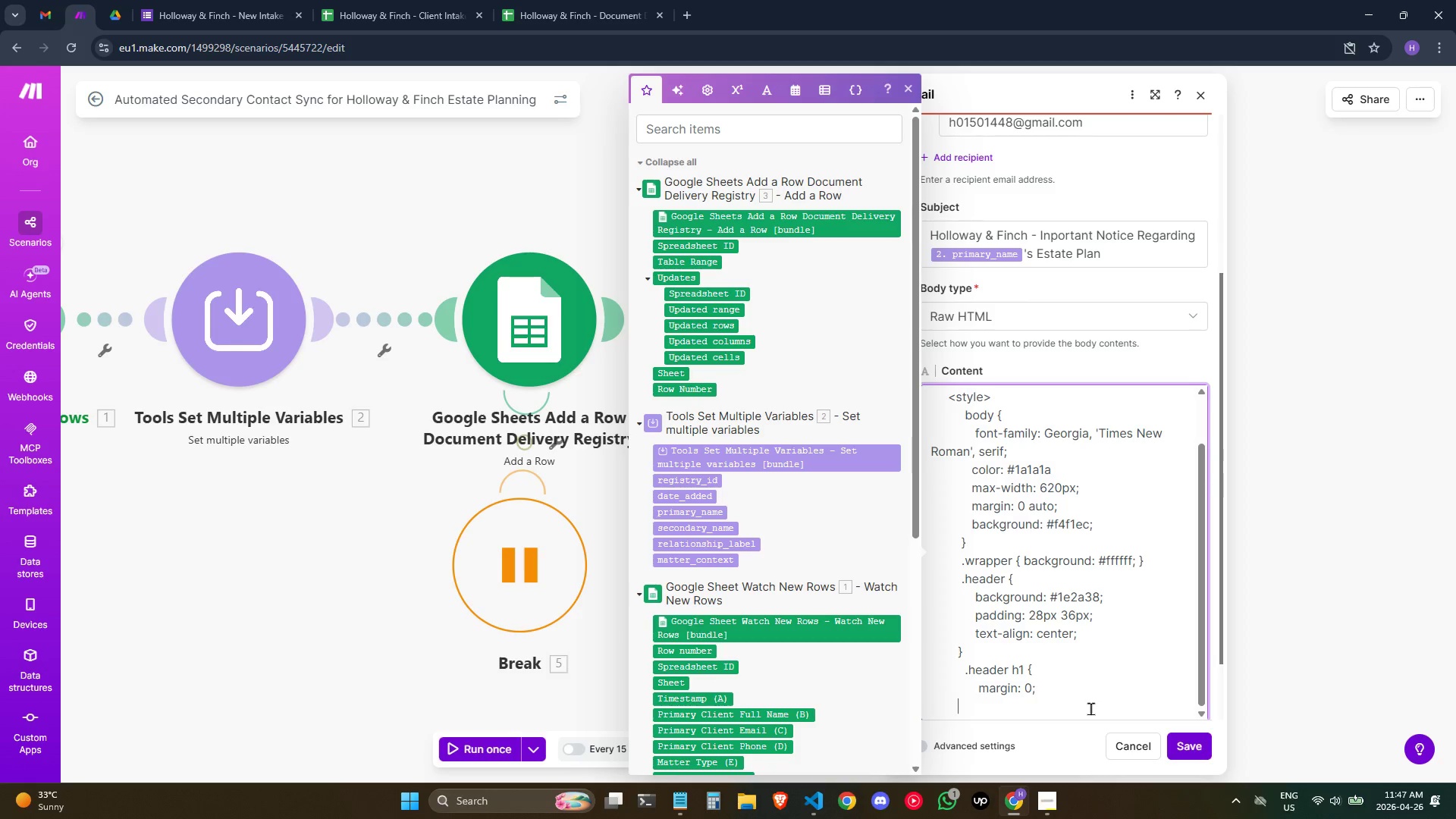 
type(       color: #c8a96)
 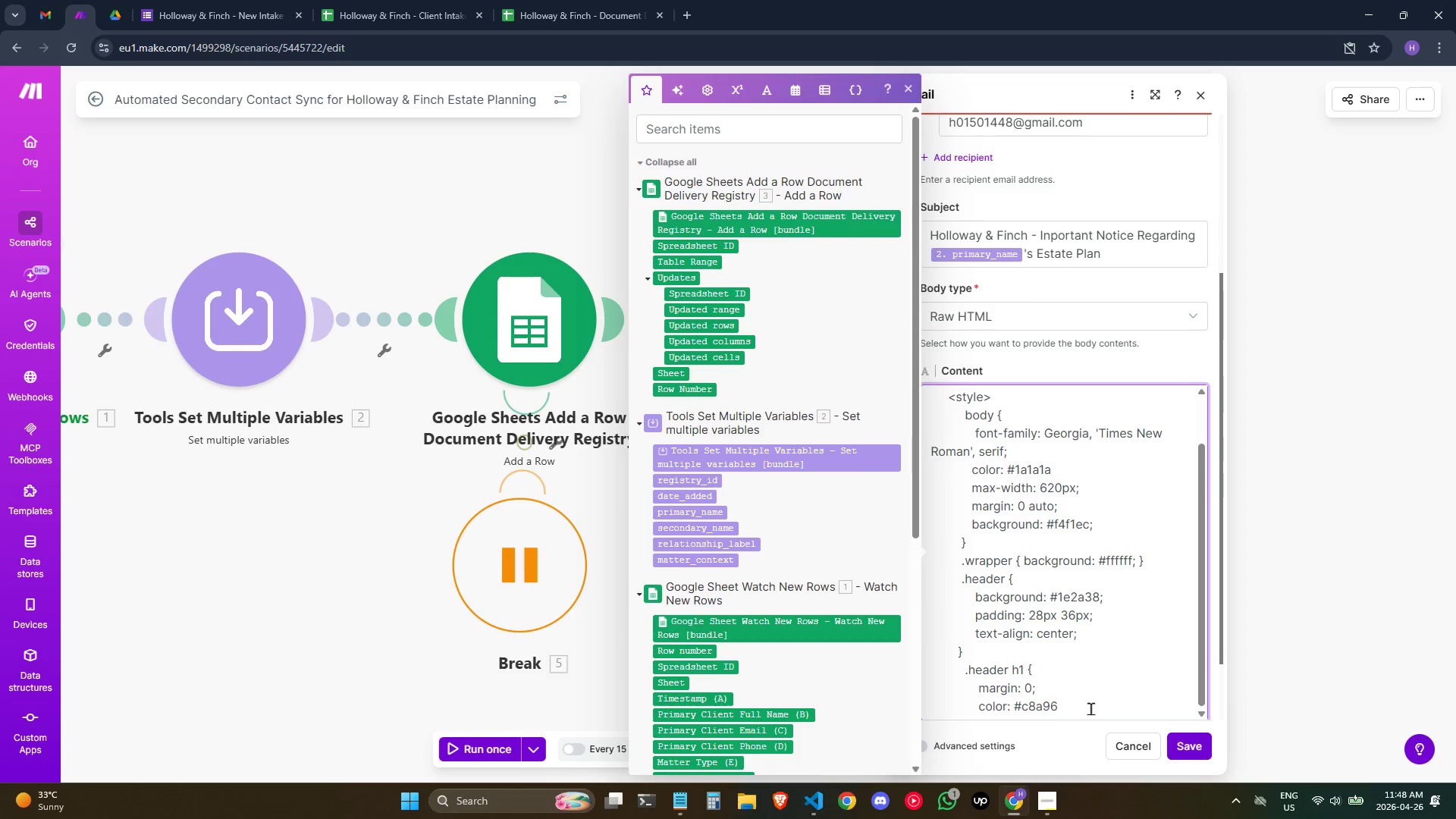 
key(E)
 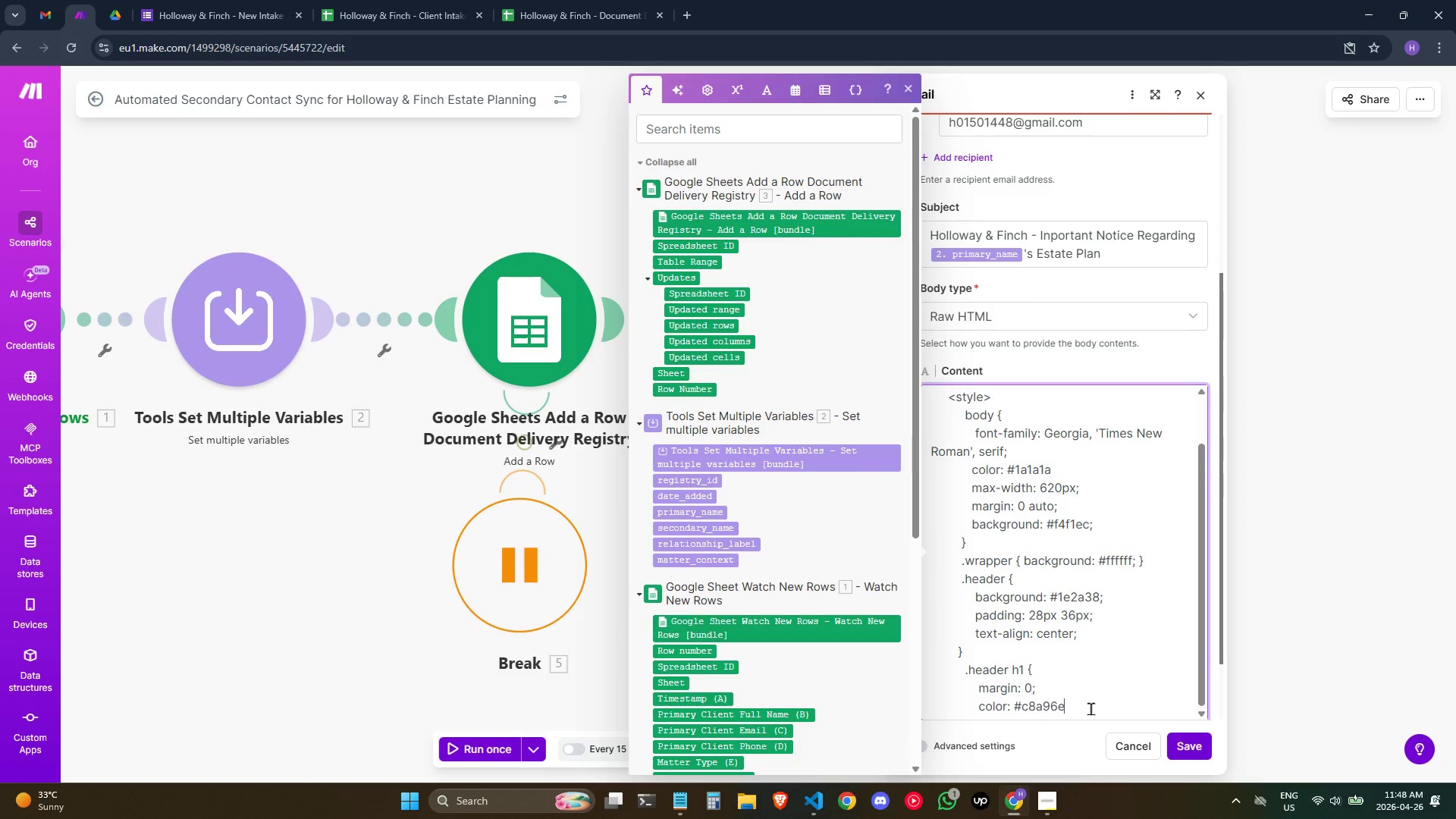 
scroll: coordinate [1089, 708], scroll_direction: down, amount: 3.0
 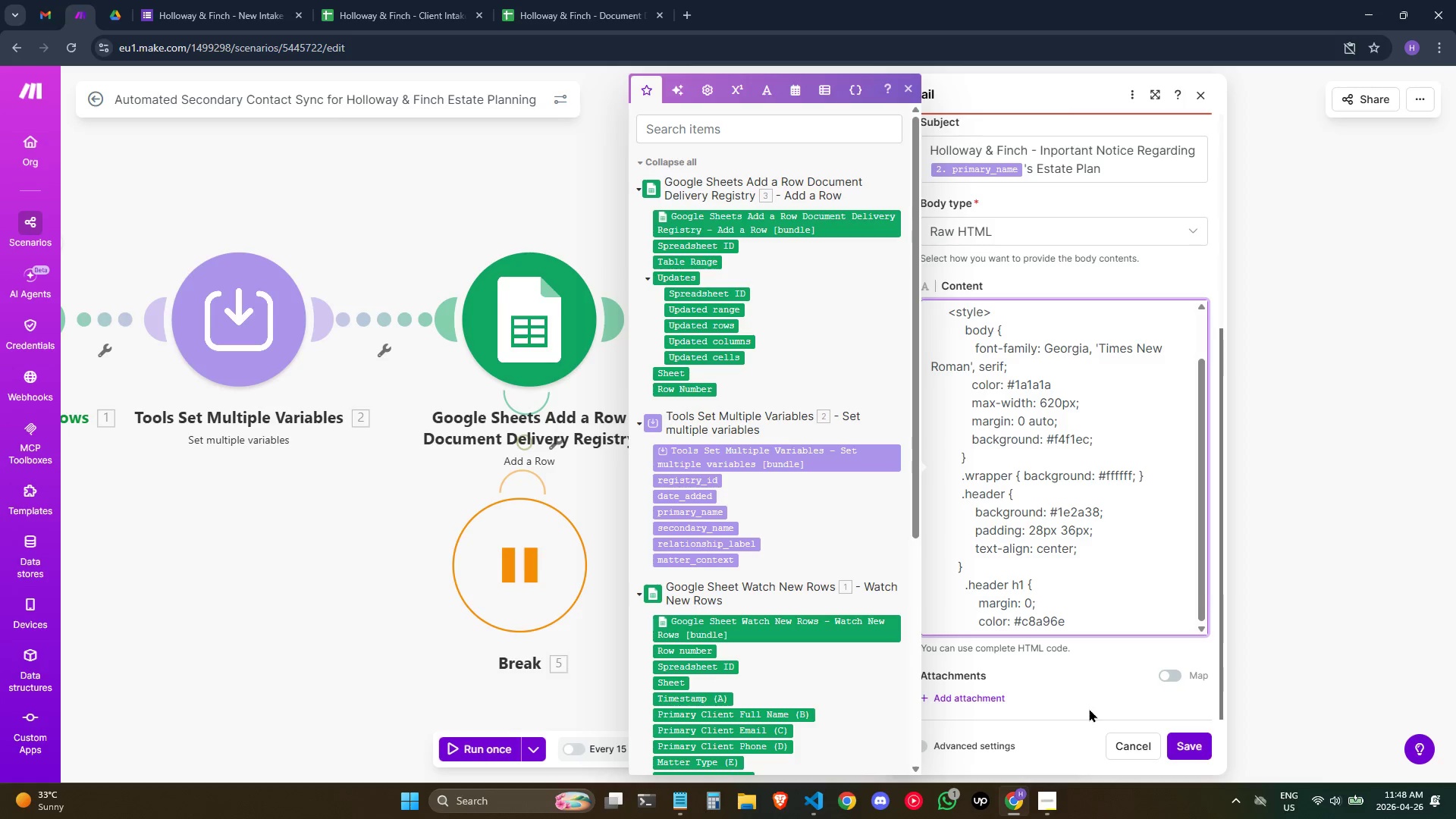 
key(Semicolon)
 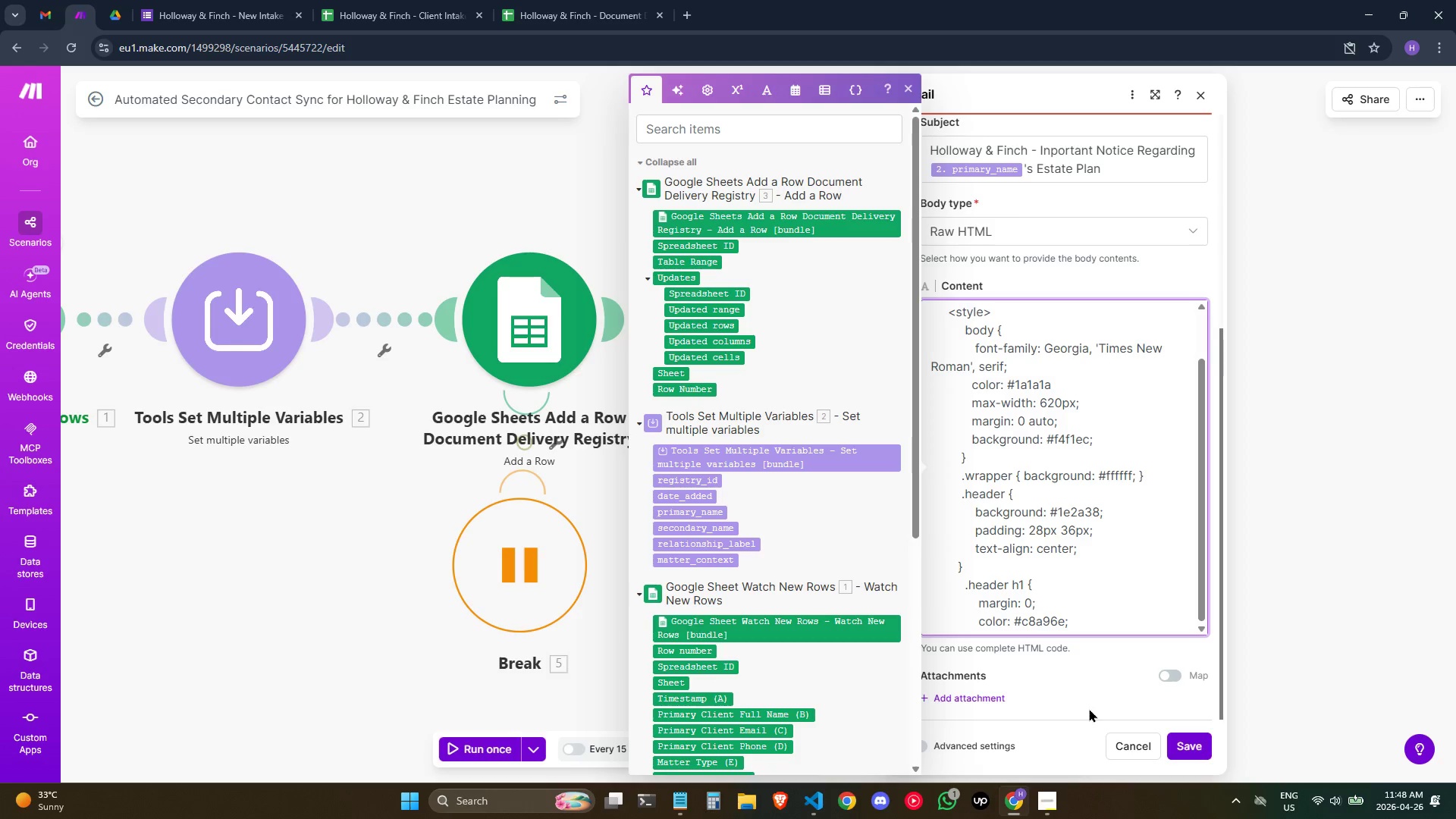 
key(Enter)
 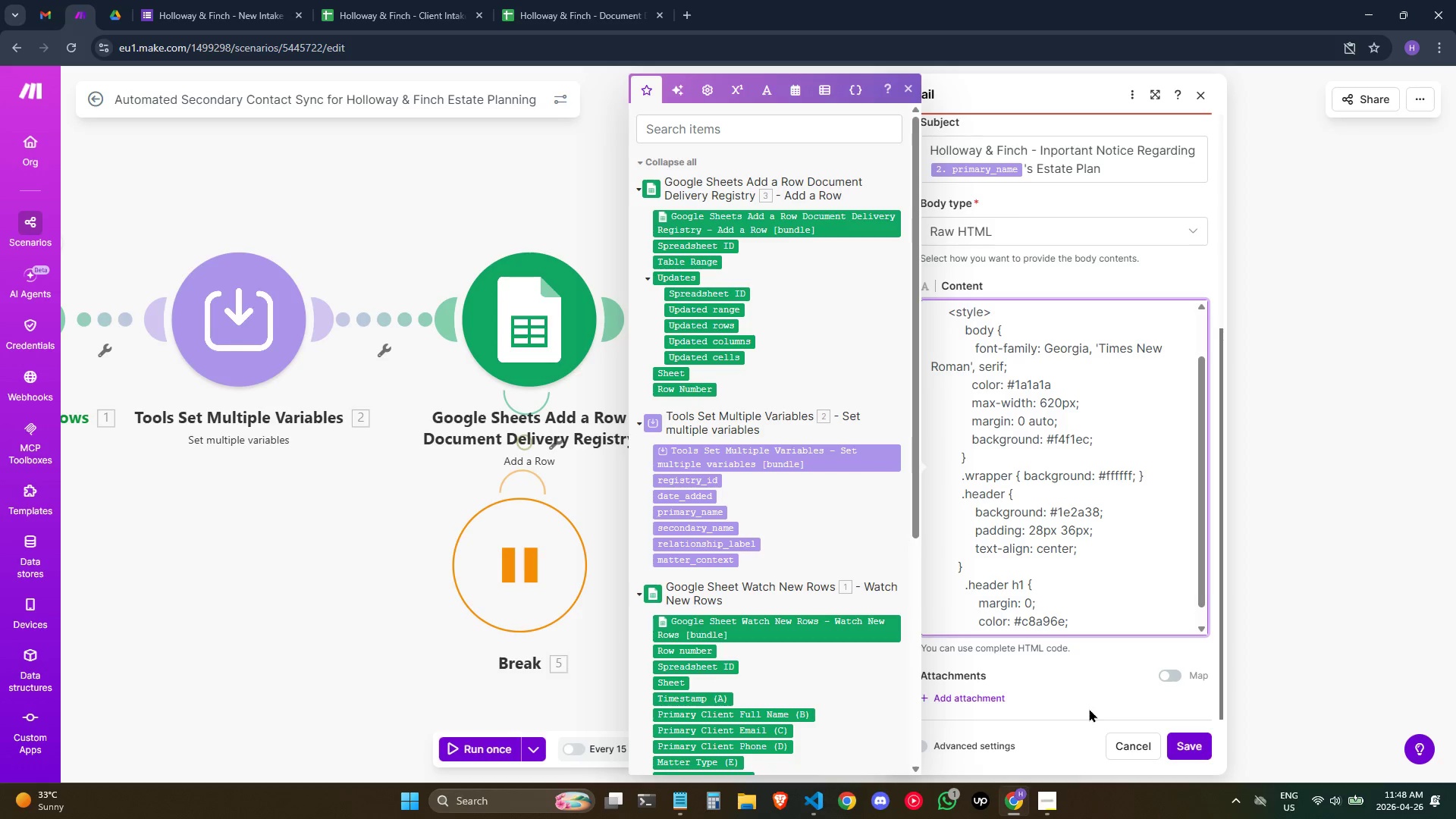 
wait(13.17)
 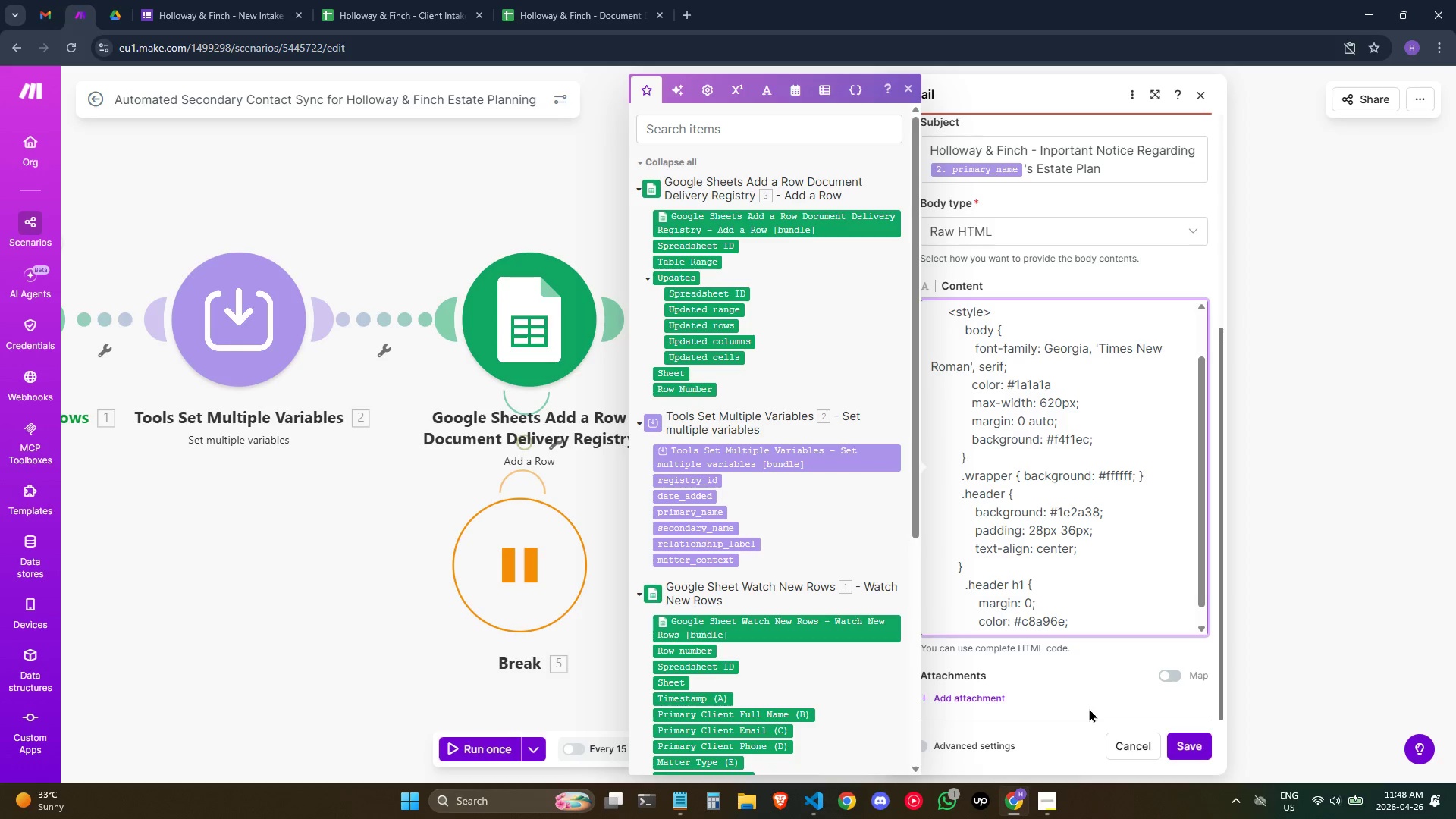 
hold_key(key=V, duration=0.41)
 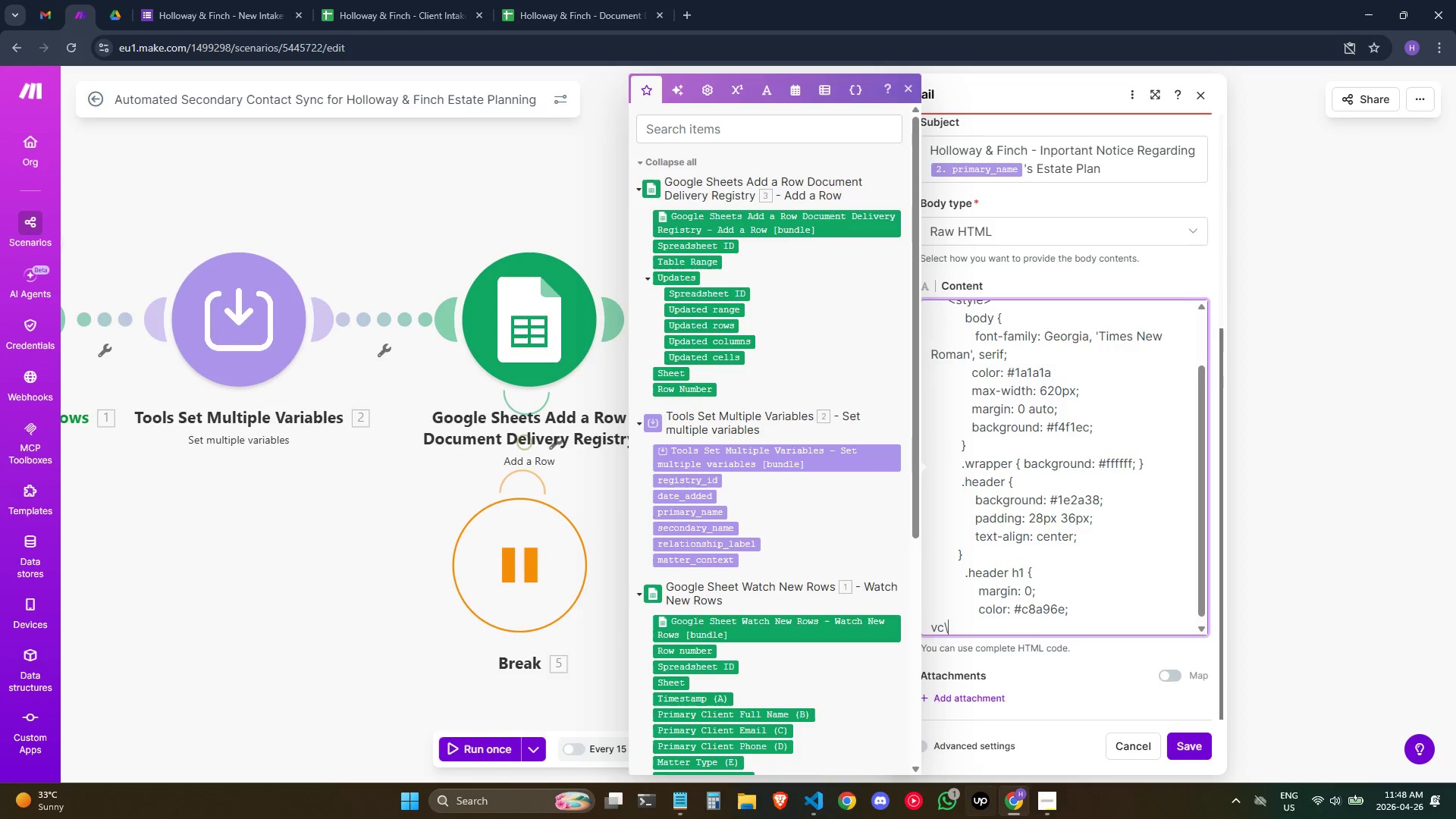 
key(C)
 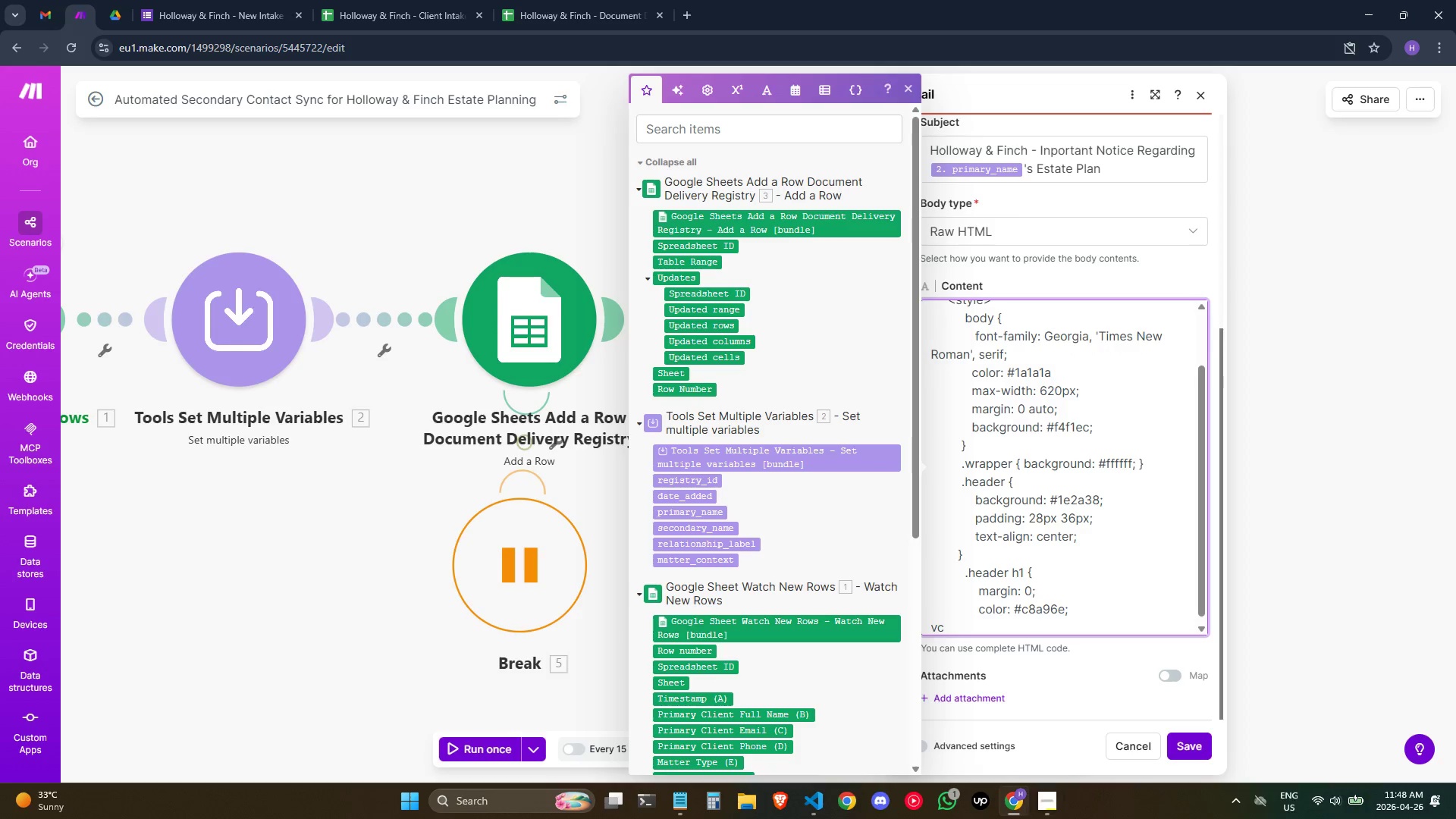 
key(Backslash)
 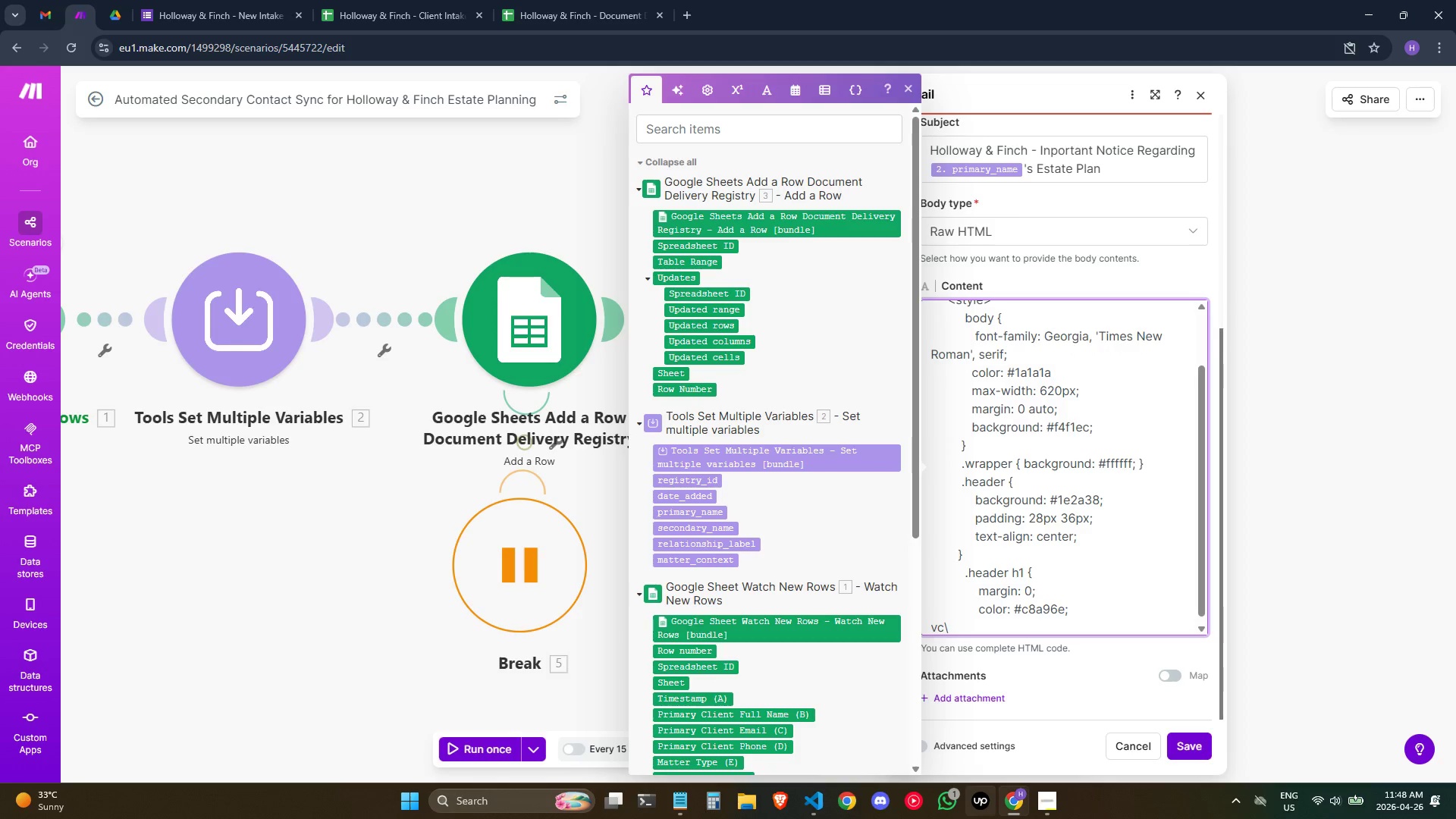 
key(Backspace)
 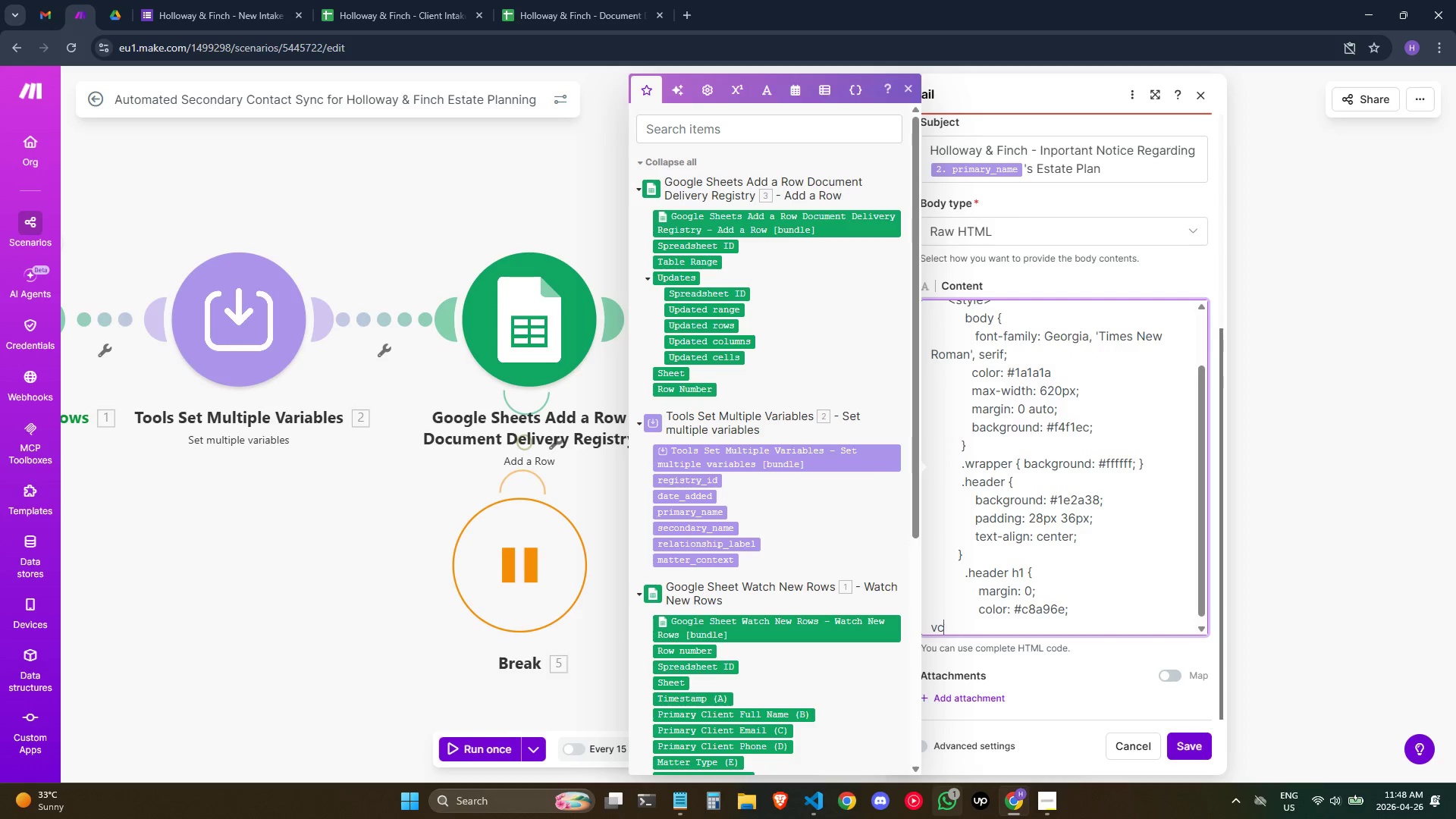 
key(Backspace)
 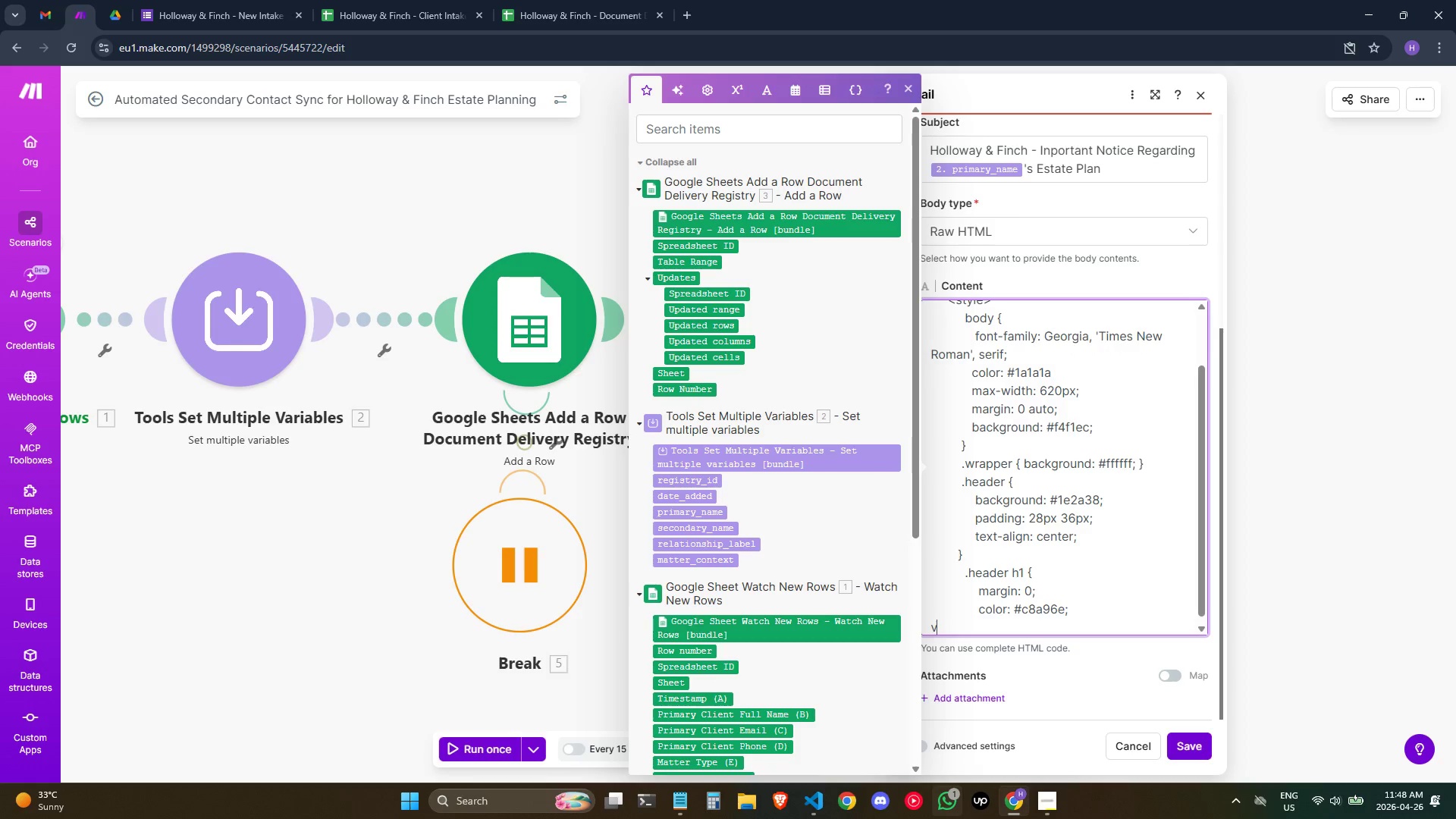 
key(Backspace)
 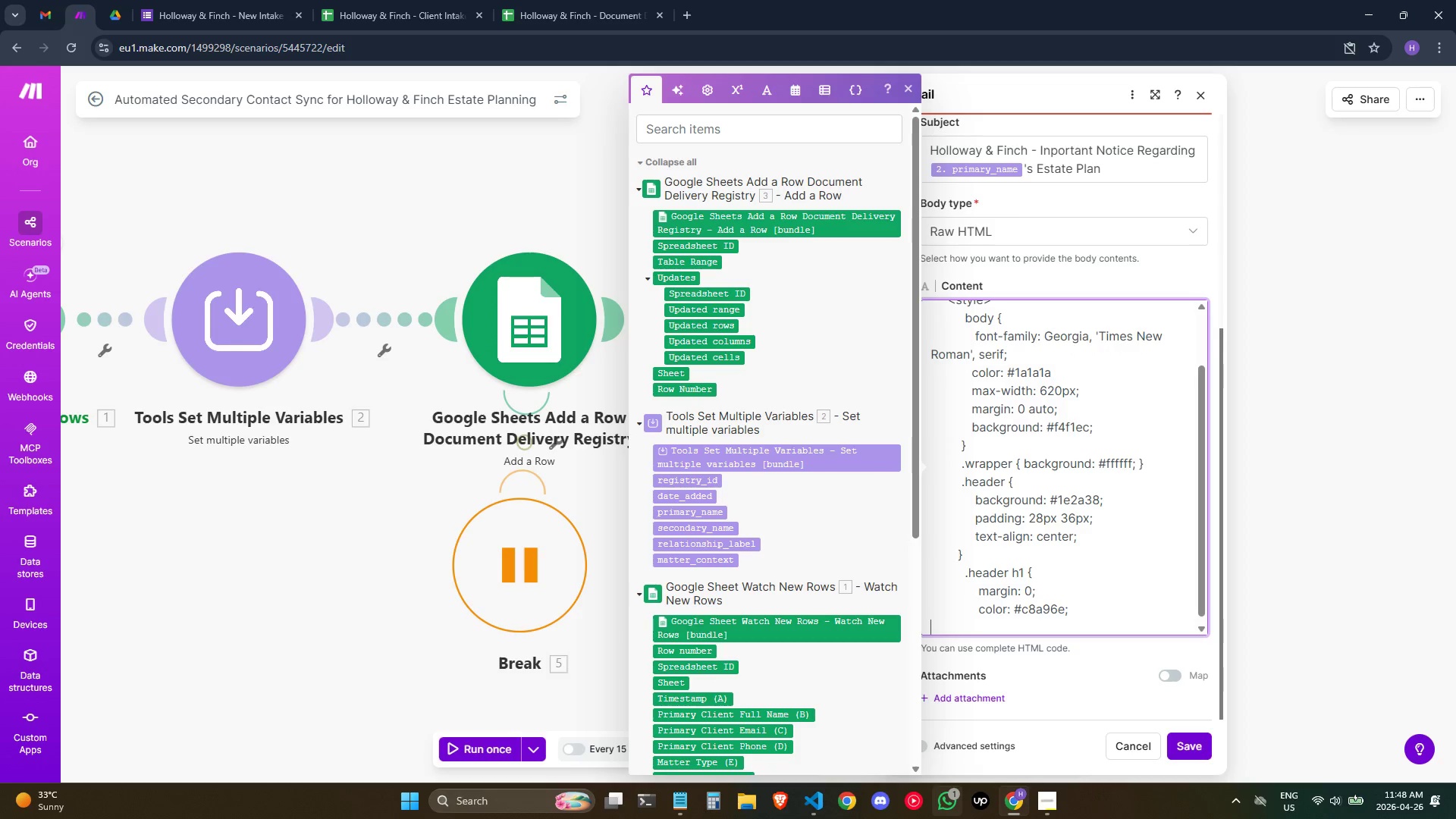 
key(B)
 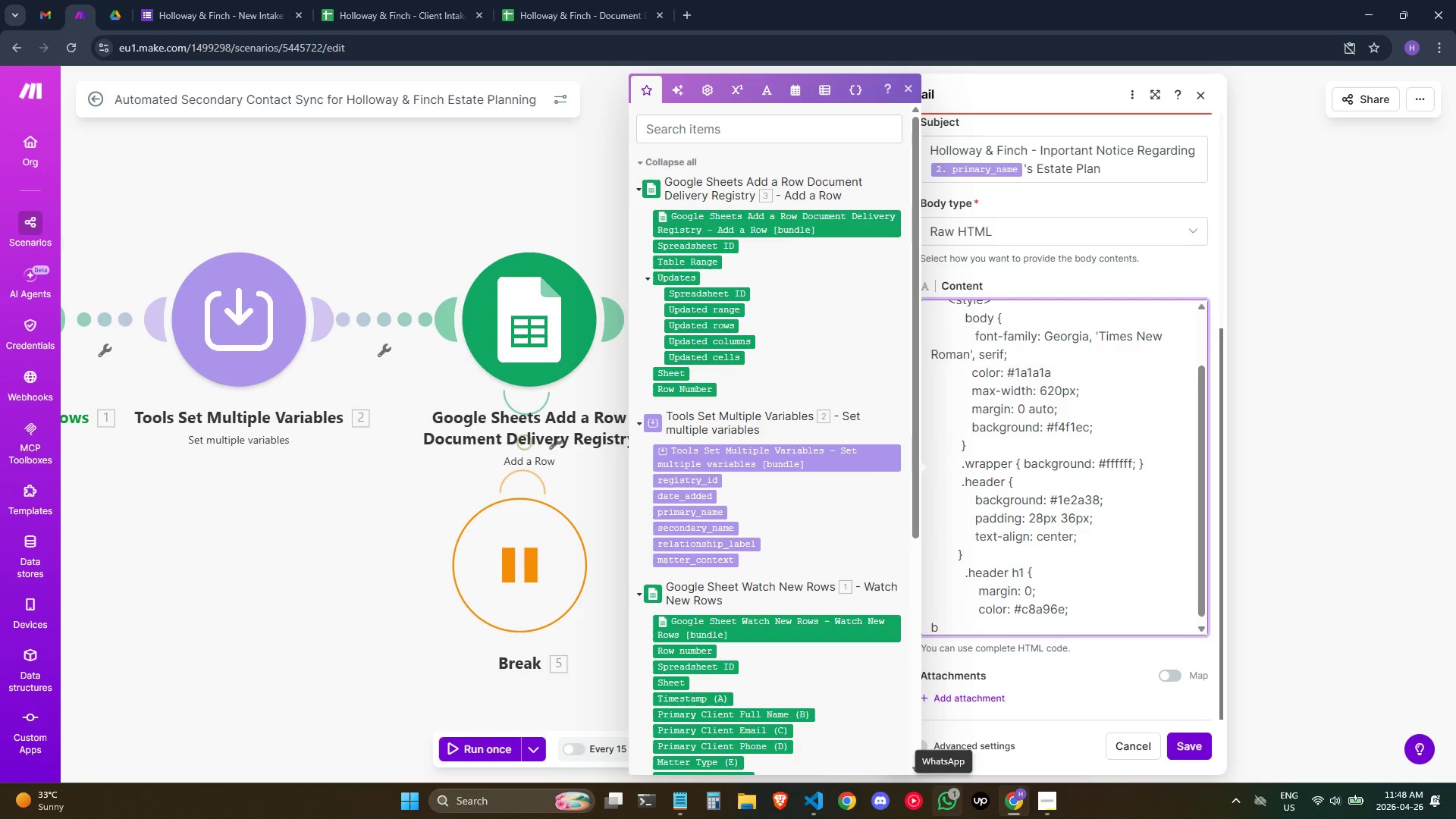 
key(Backspace)
 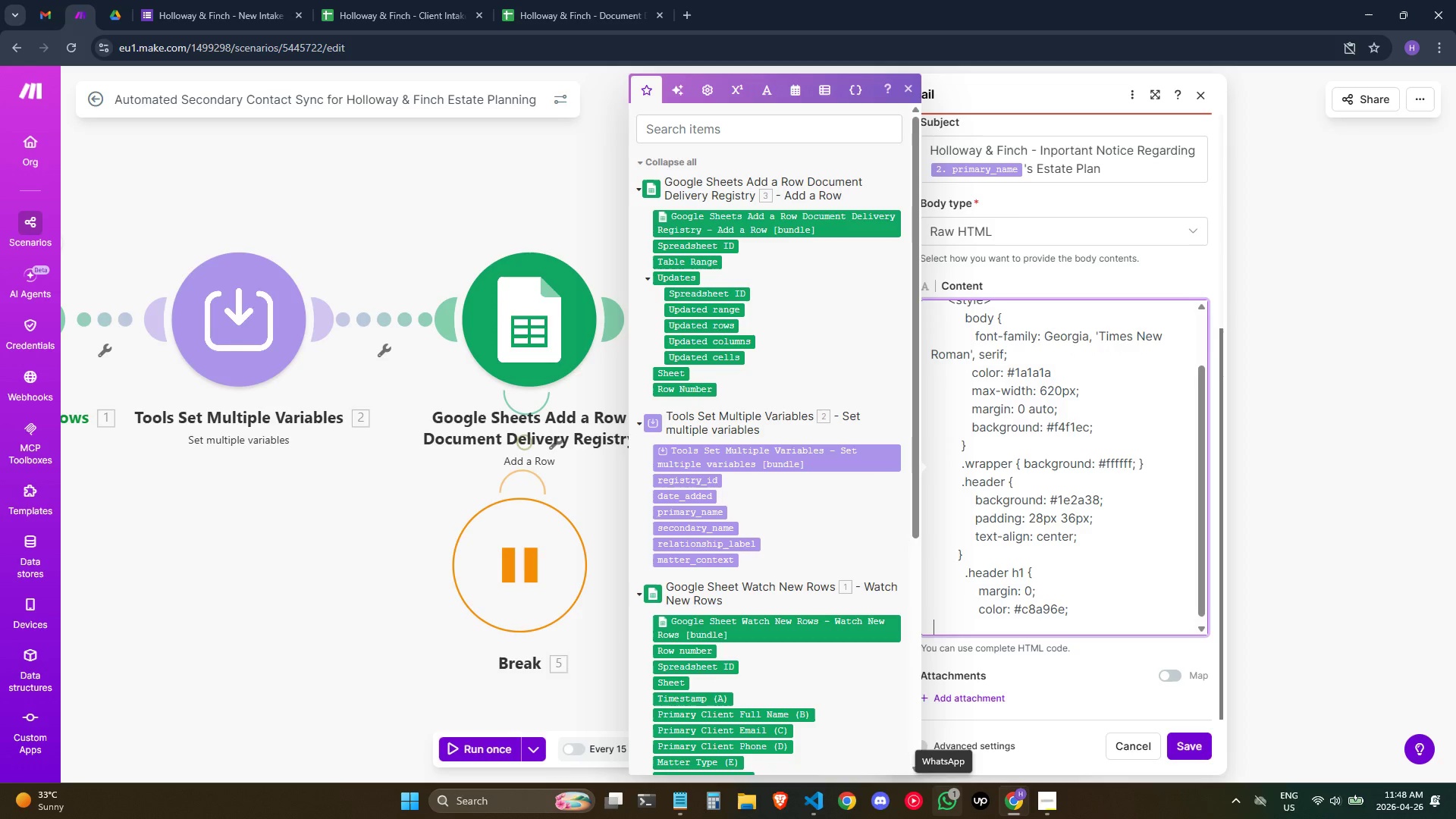 
hold_key(key=Space, duration=0.84)
 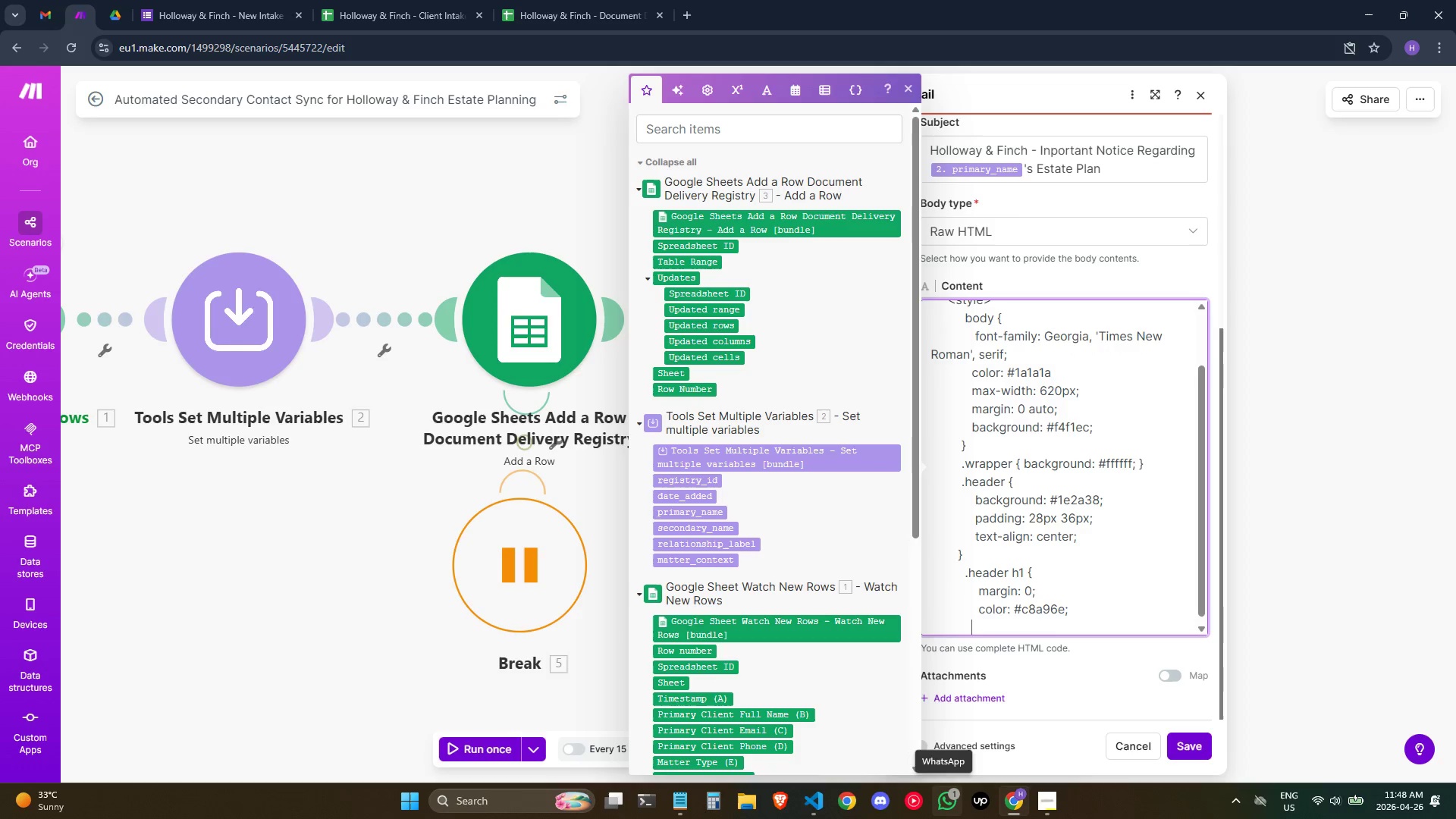 
key(Space)
 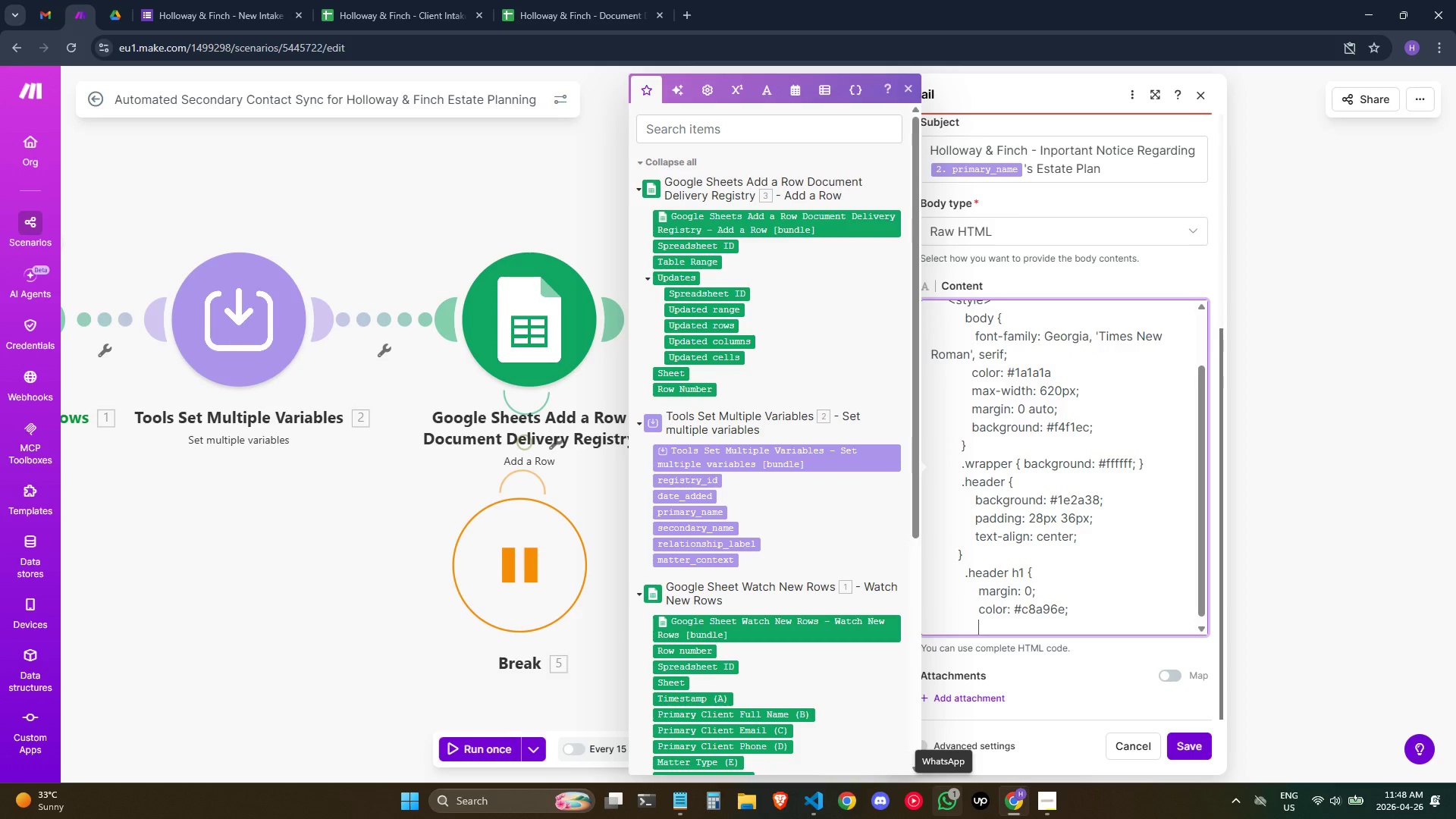 
key(Space)
 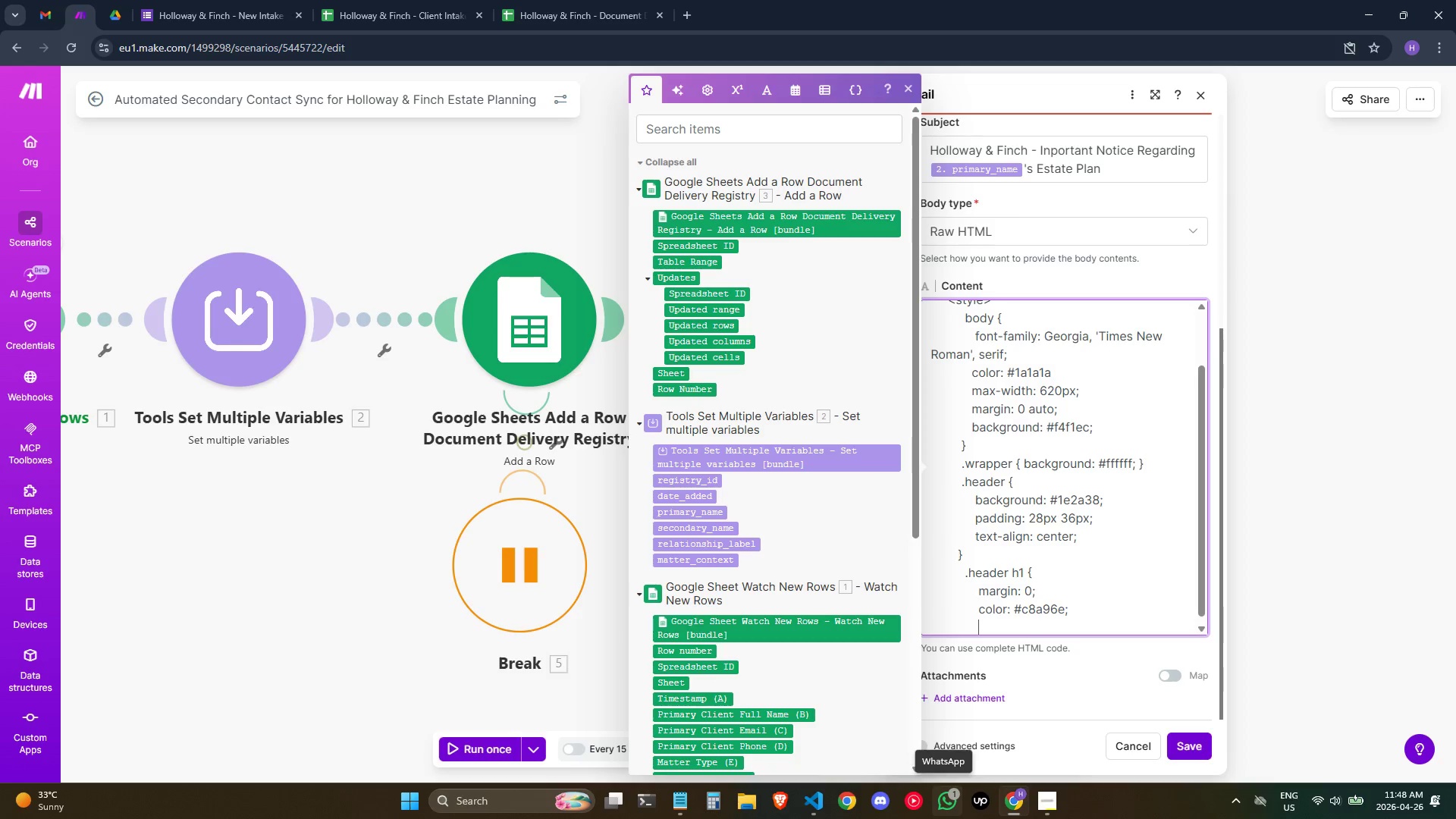 
wait(8.22)
 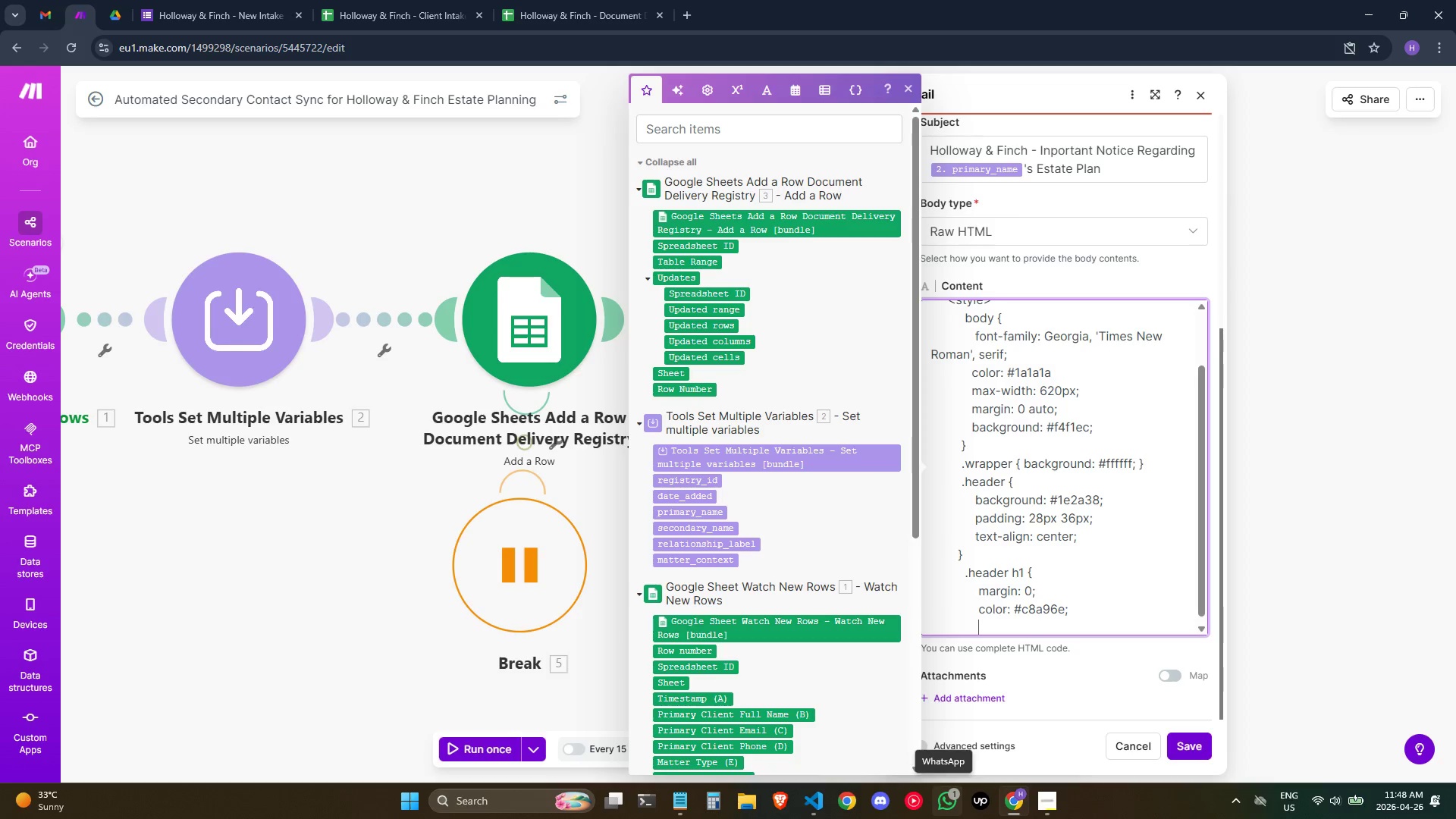 
type(font-size)
 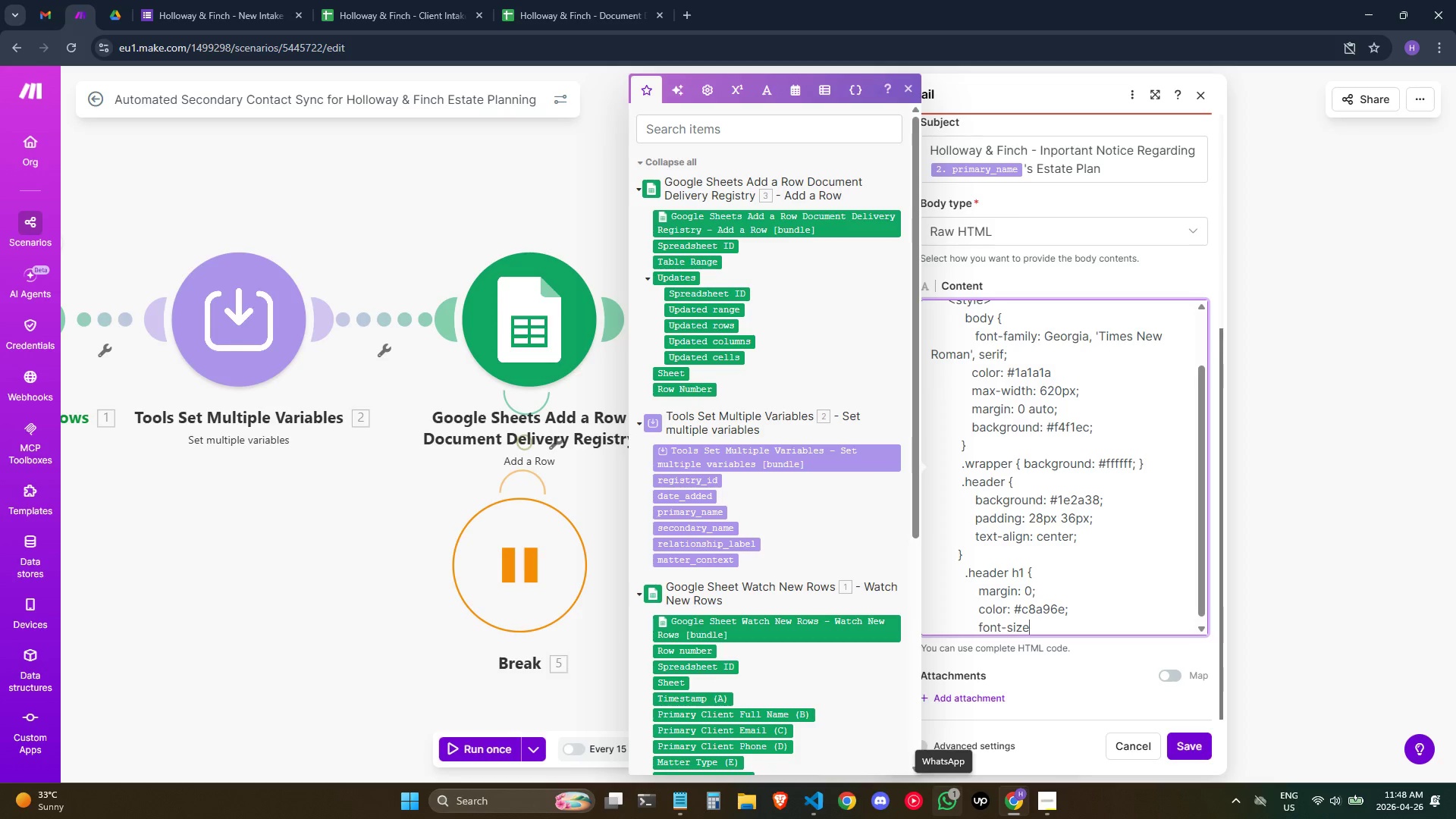 
type(: 18px;)
 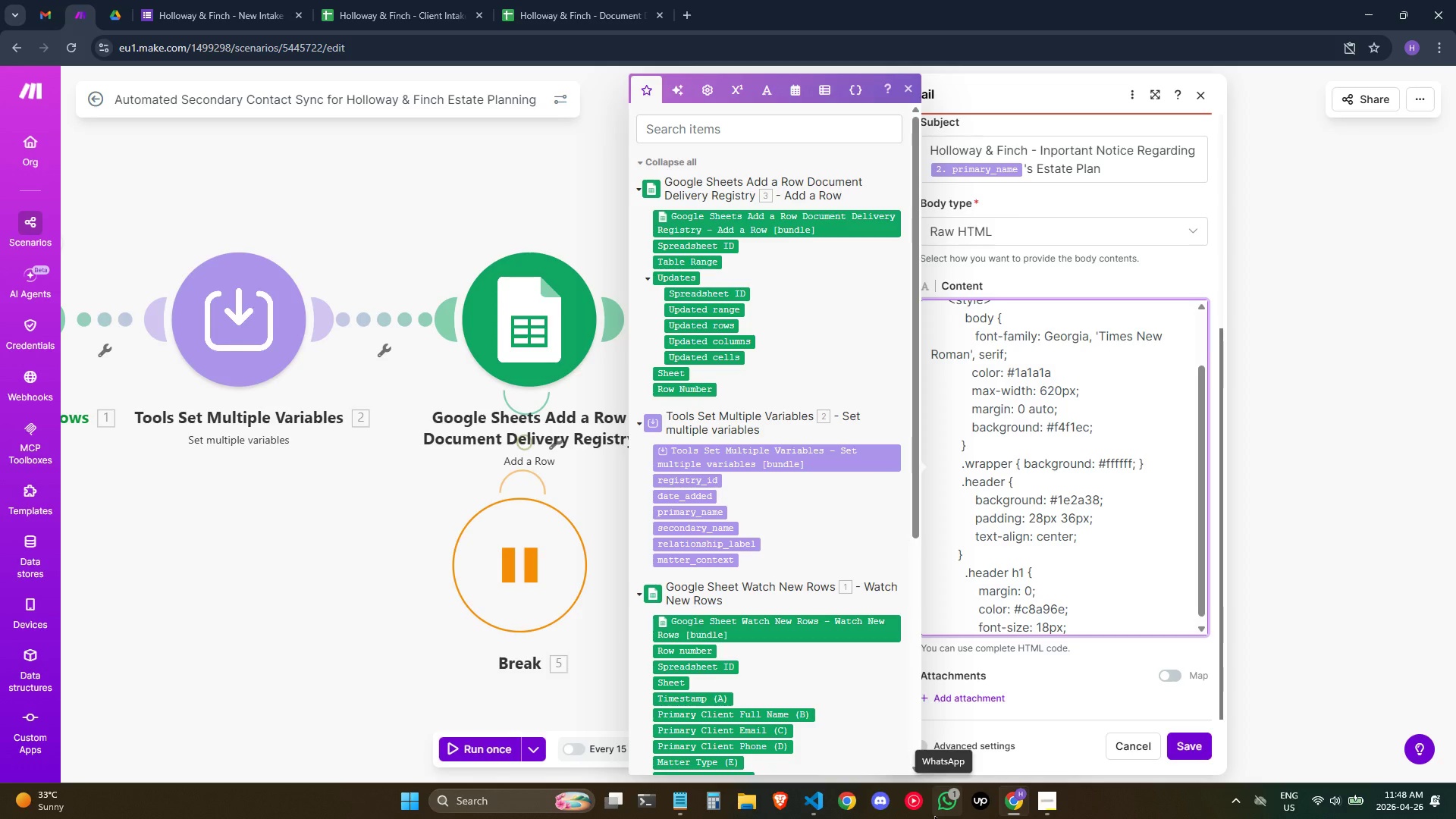 
key(Enter)
 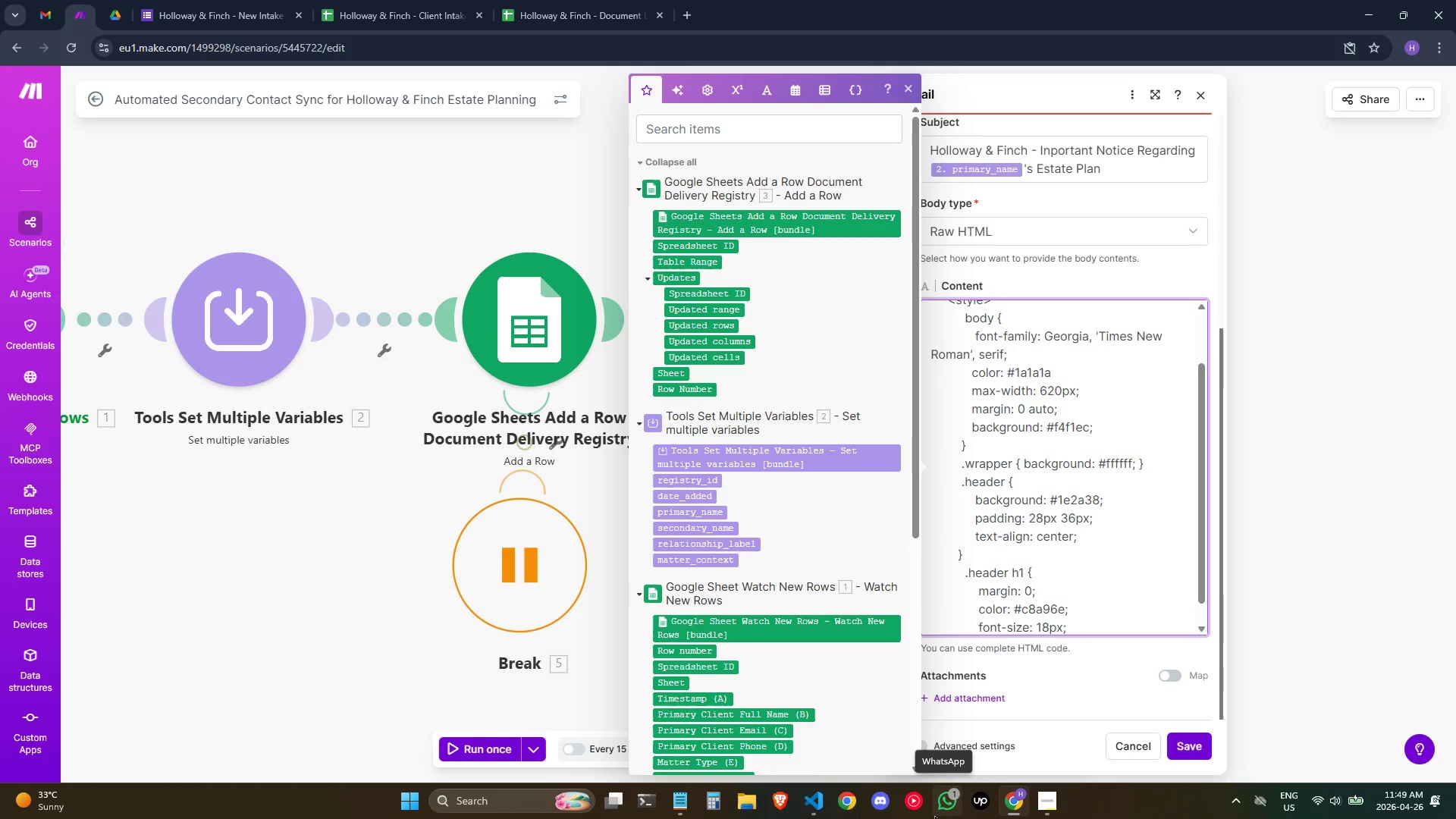 
hold_key(key=Space, duration=0.88)
 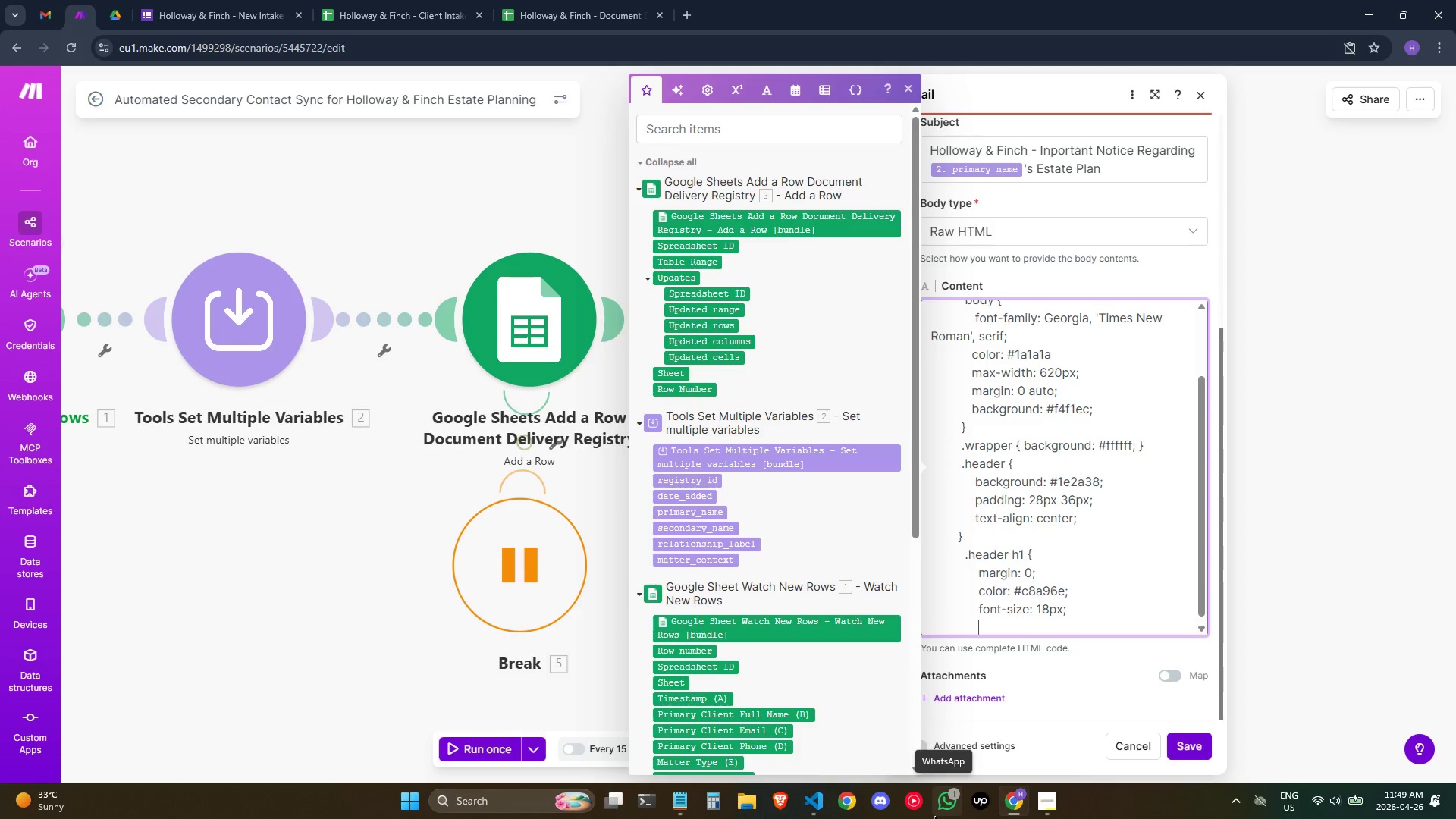 
type( letter-apc)
key(Backspace)
key(Backspace)
key(Backspace)
type(spacing: 2.5px;)
 